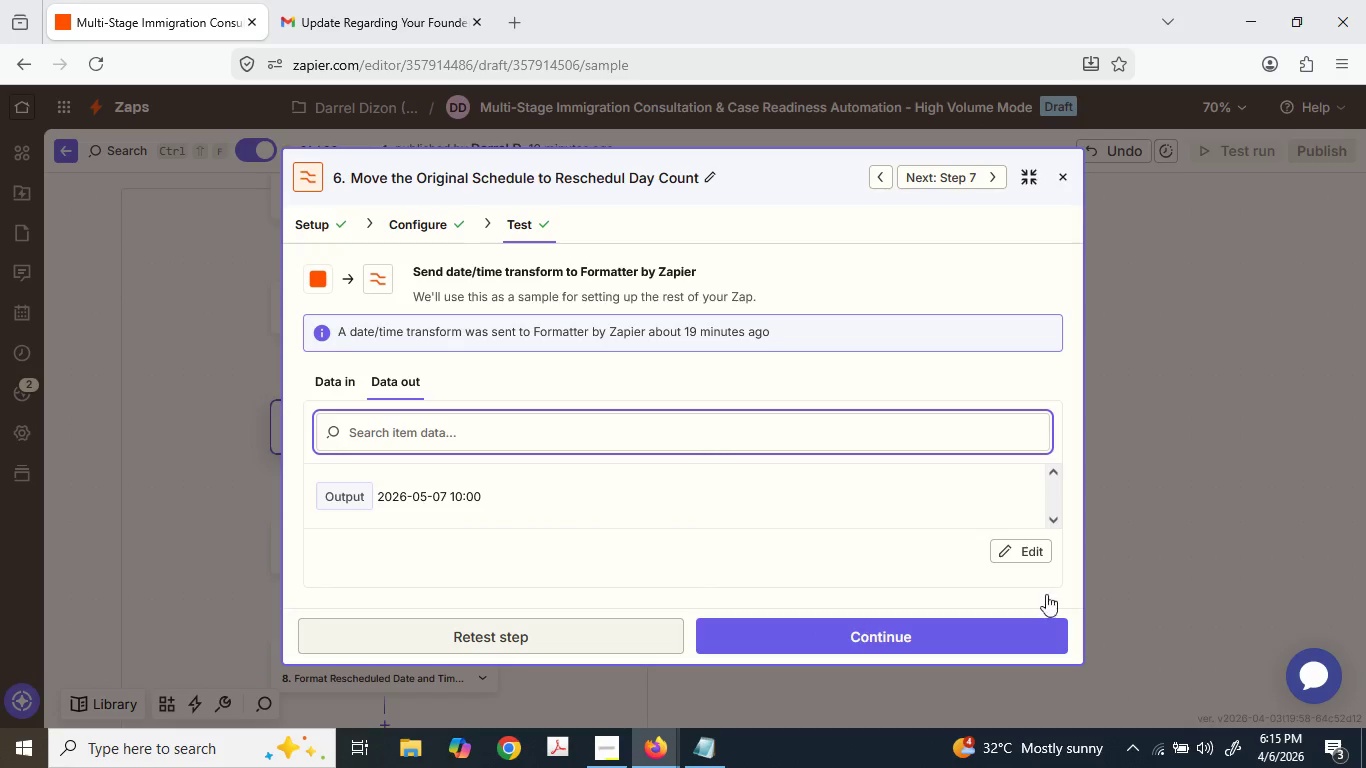 
wait(6.87)
 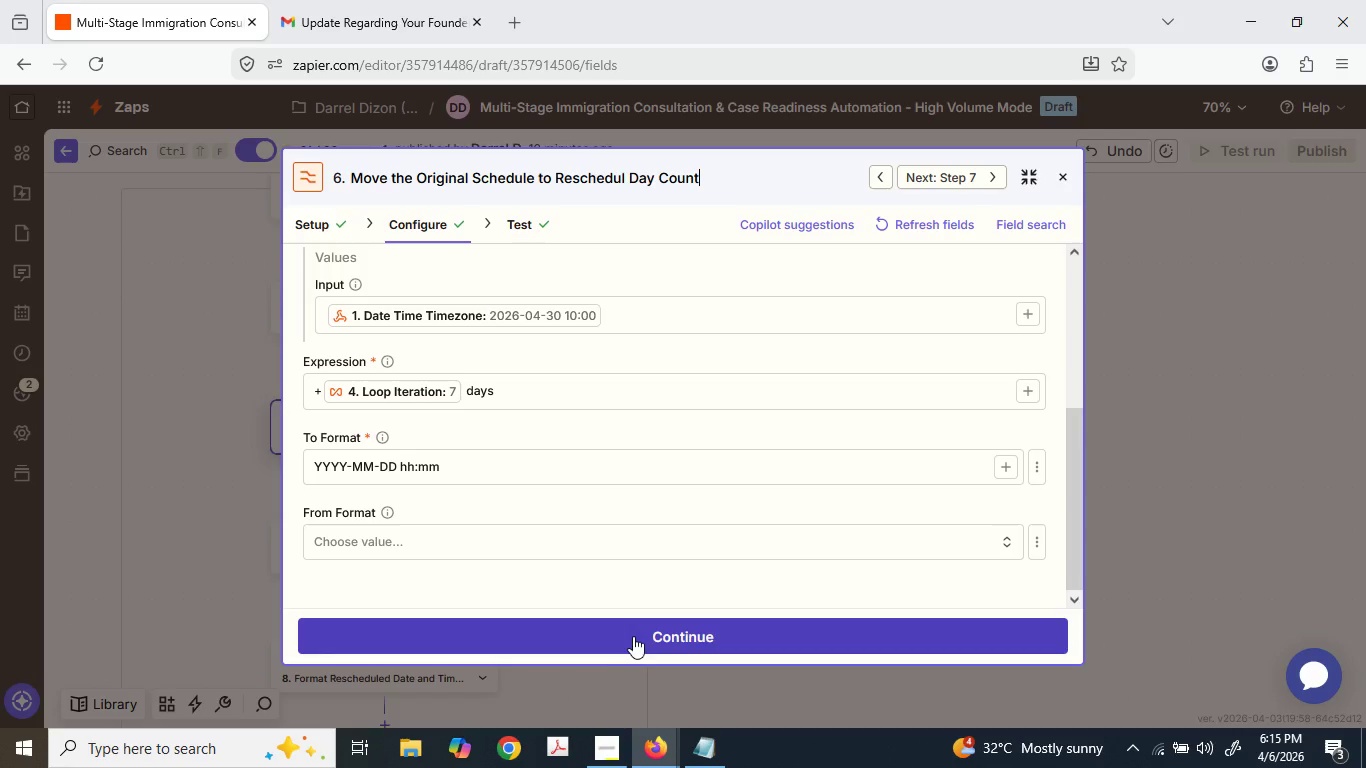 
left_click_drag(start_coordinate=[436, 313], to_coordinate=[394, 481])
 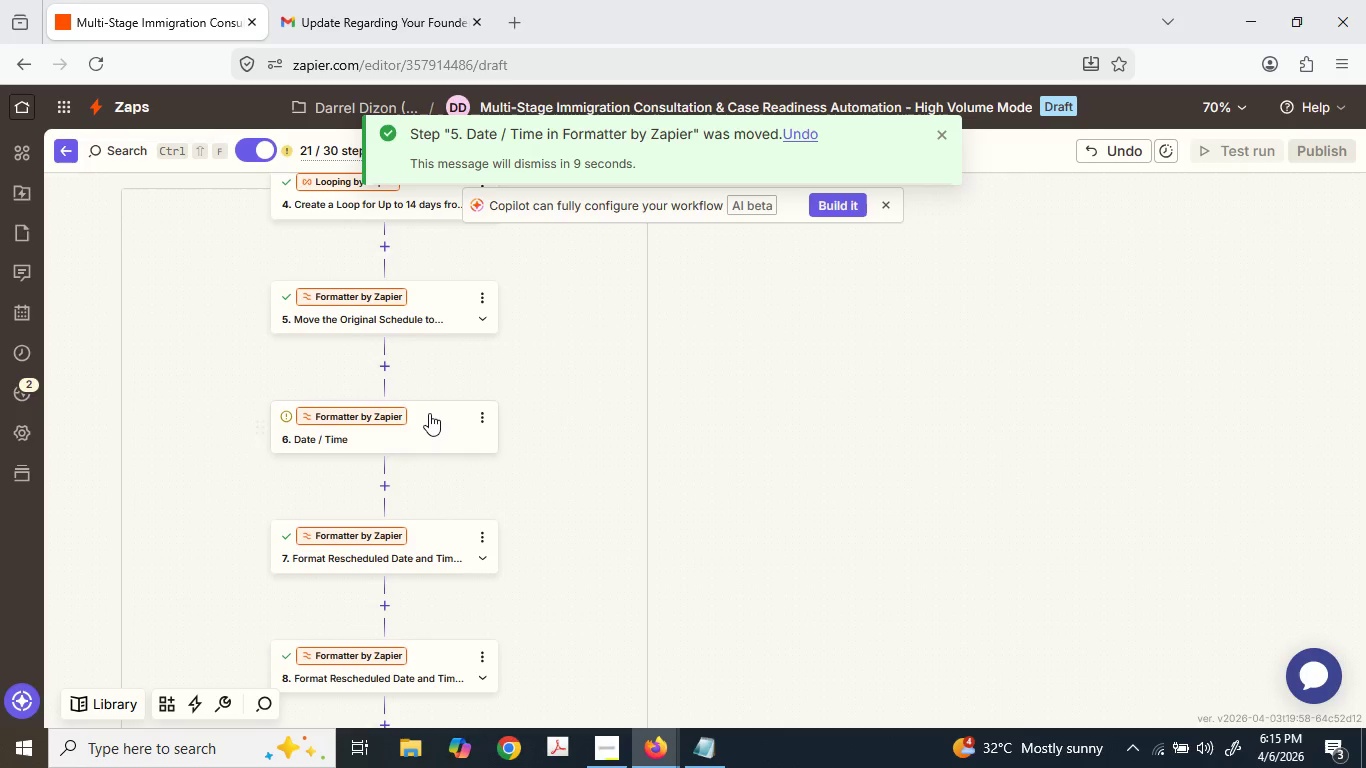 
left_click([426, 414])
 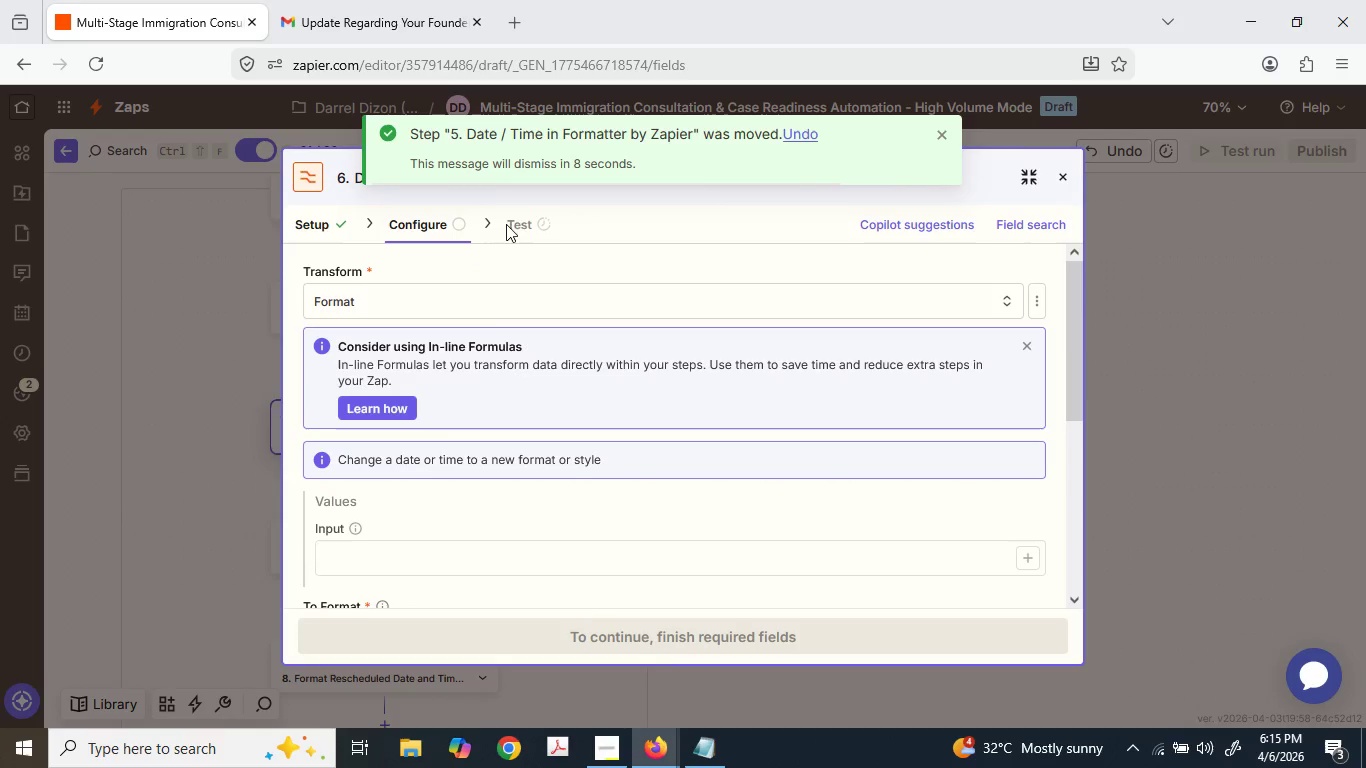 
scroll: coordinate [613, 550], scroll_direction: down, amount: 15.0
 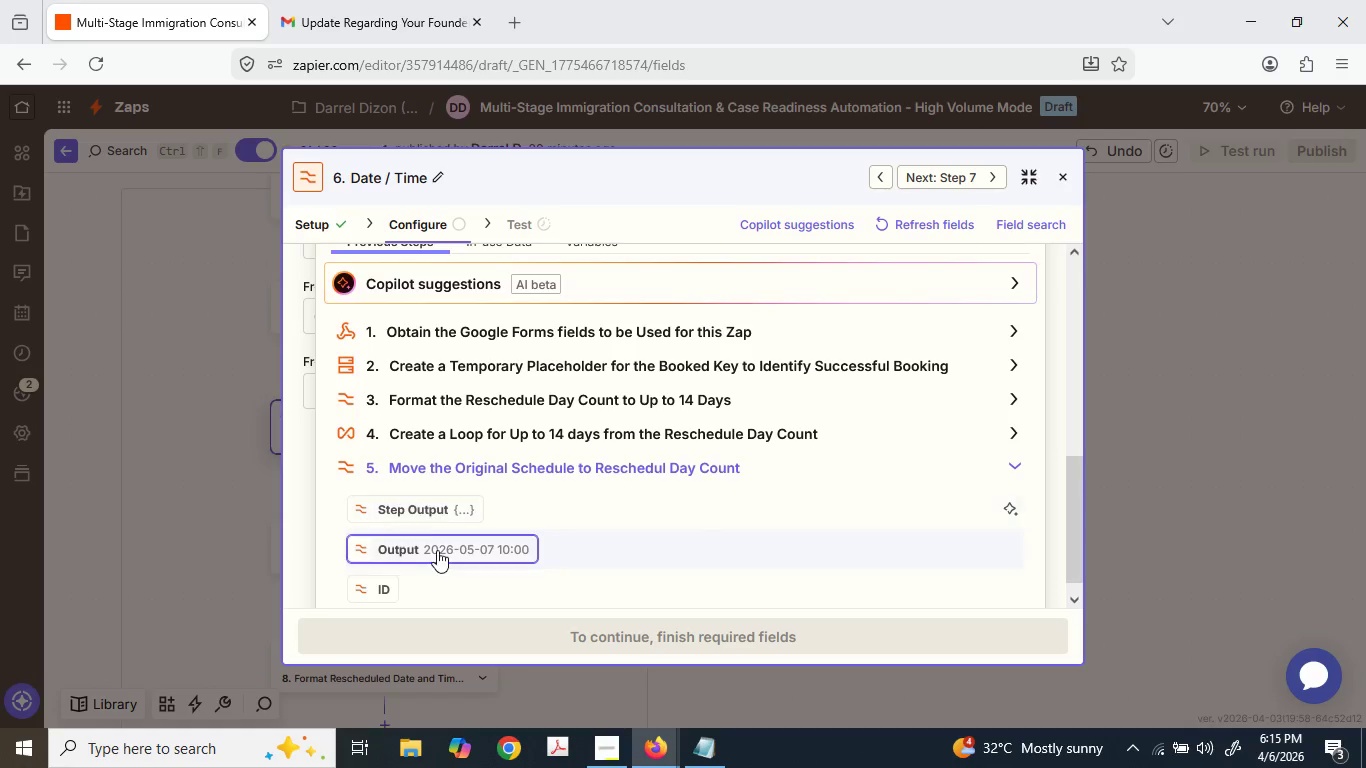 
left_click([438, 557])
 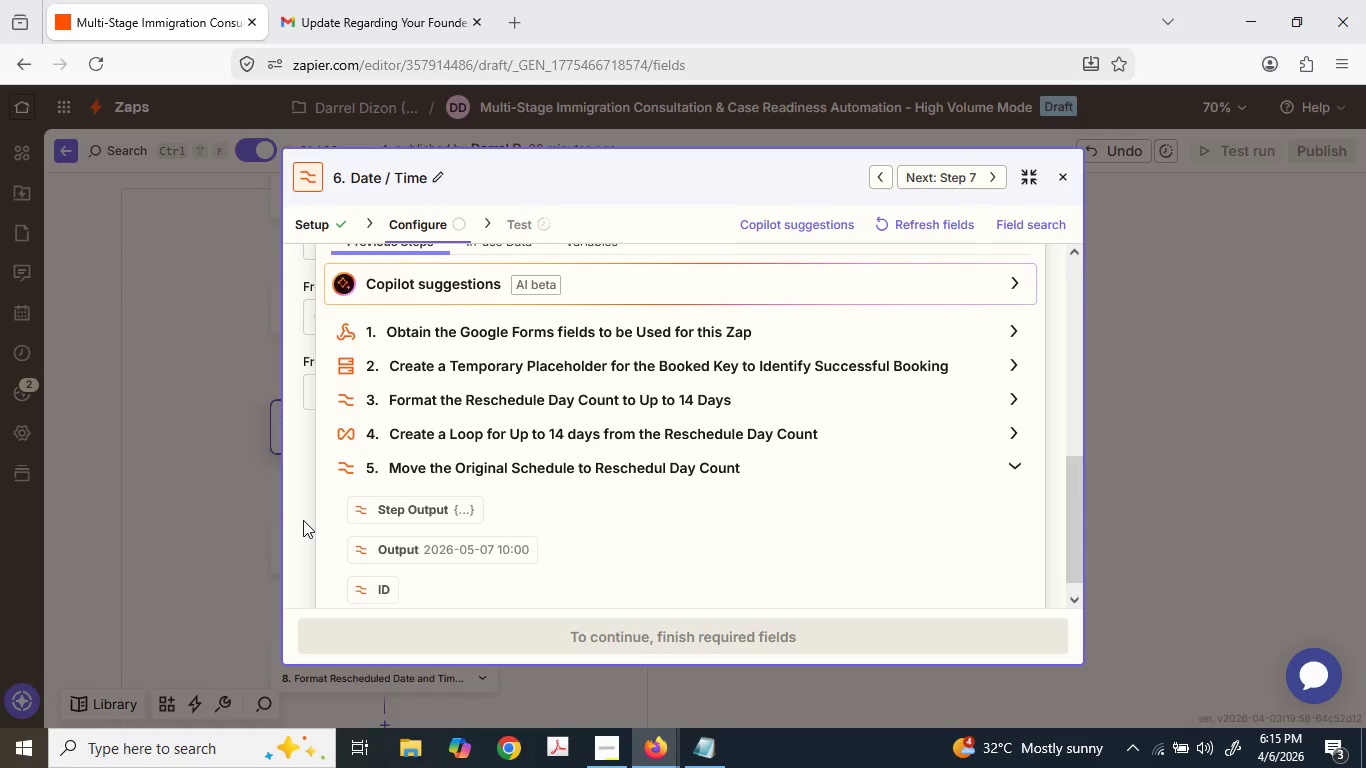 
left_click([303, 517])
 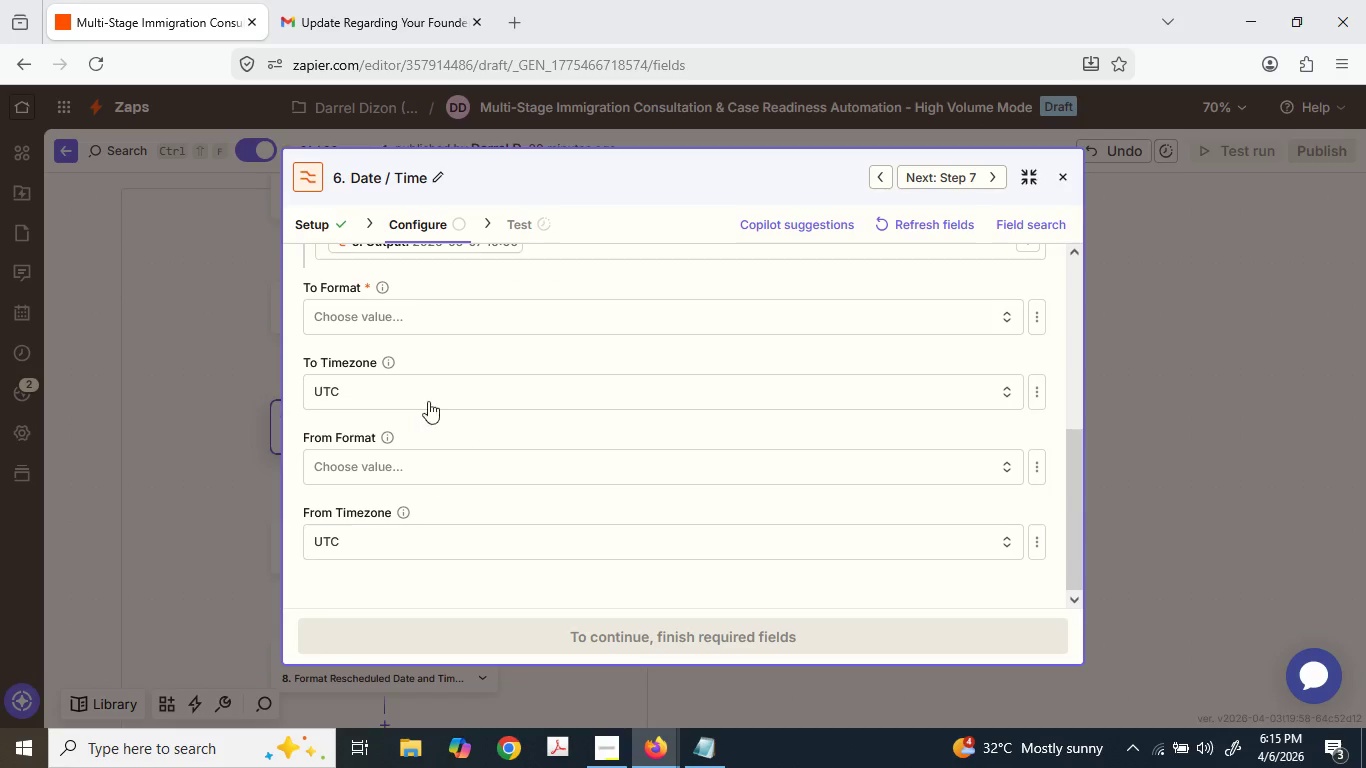 
scroll: coordinate [454, 388], scroll_direction: up, amount: 1.0
 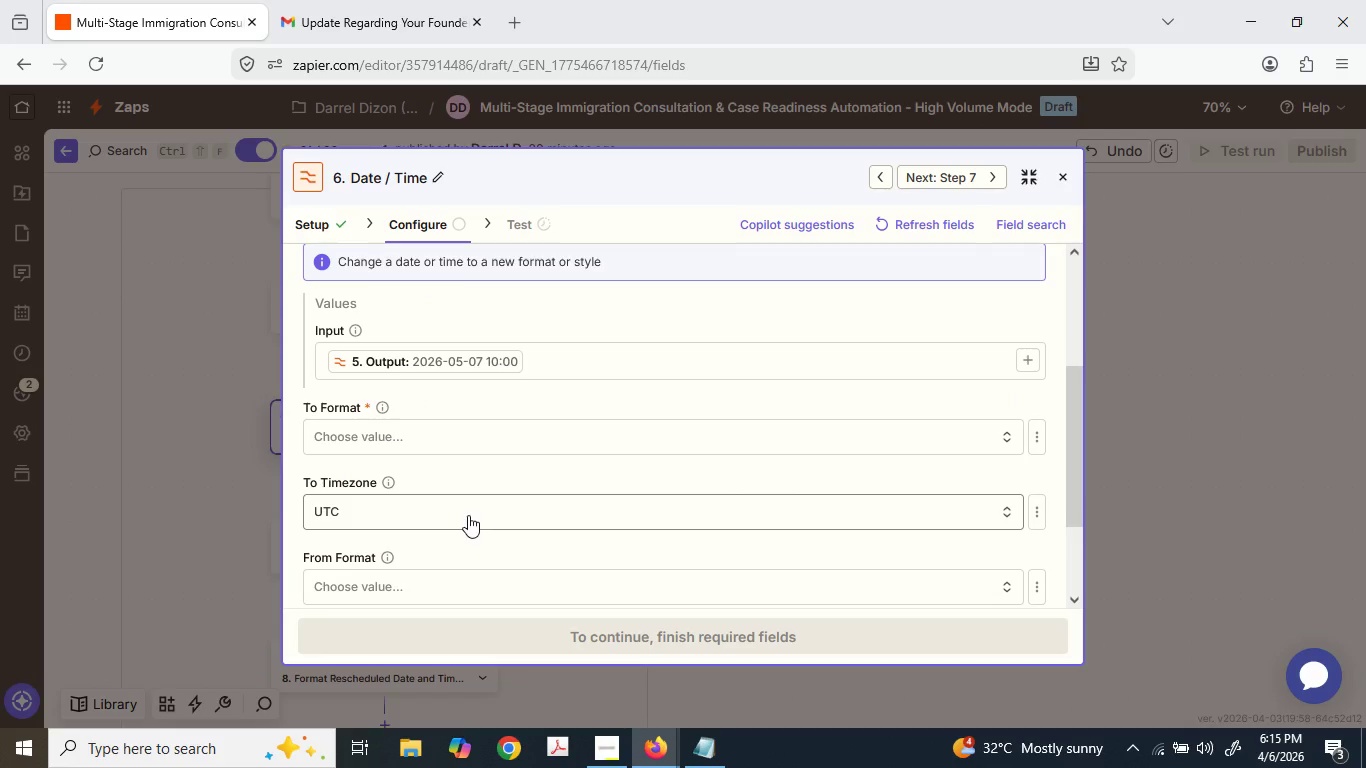 
left_click([468, 513])
 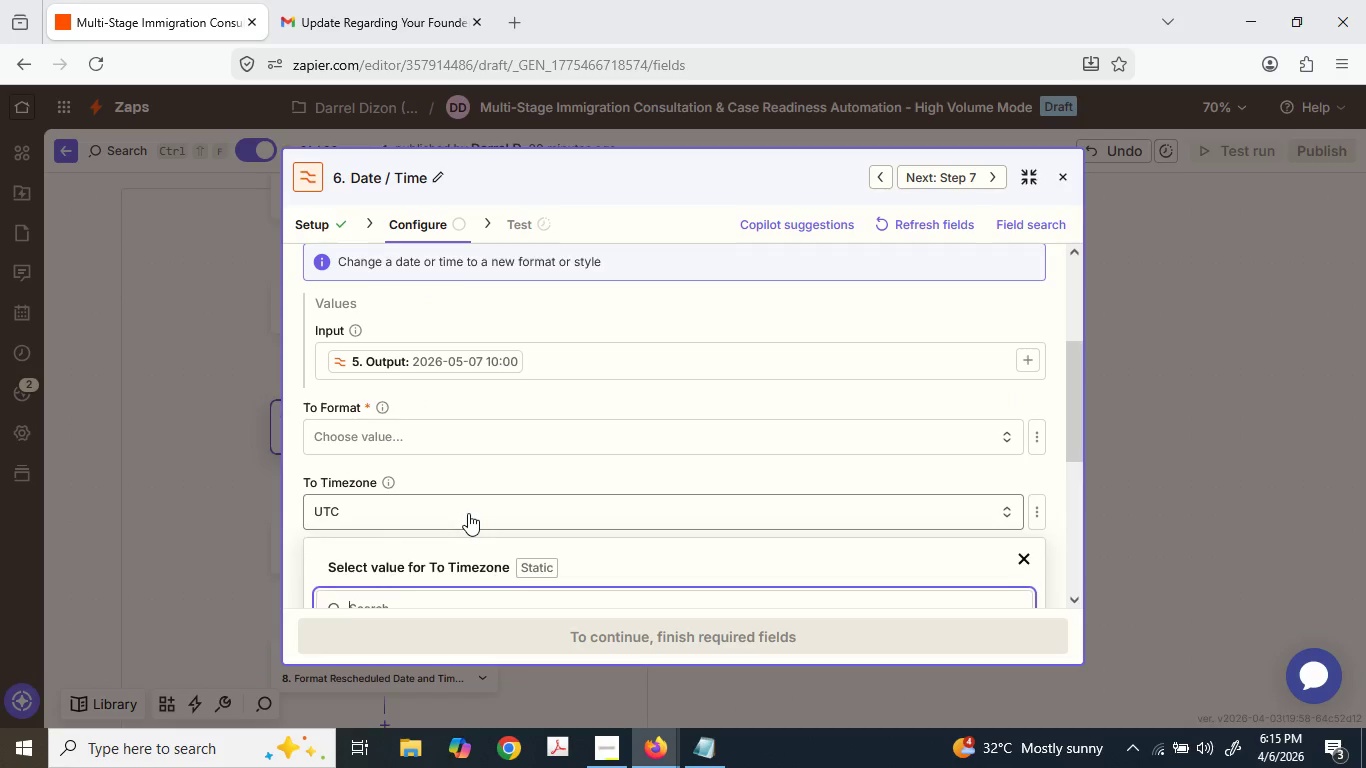 
scroll: coordinate [469, 511], scroll_direction: down, amount: 3.0
 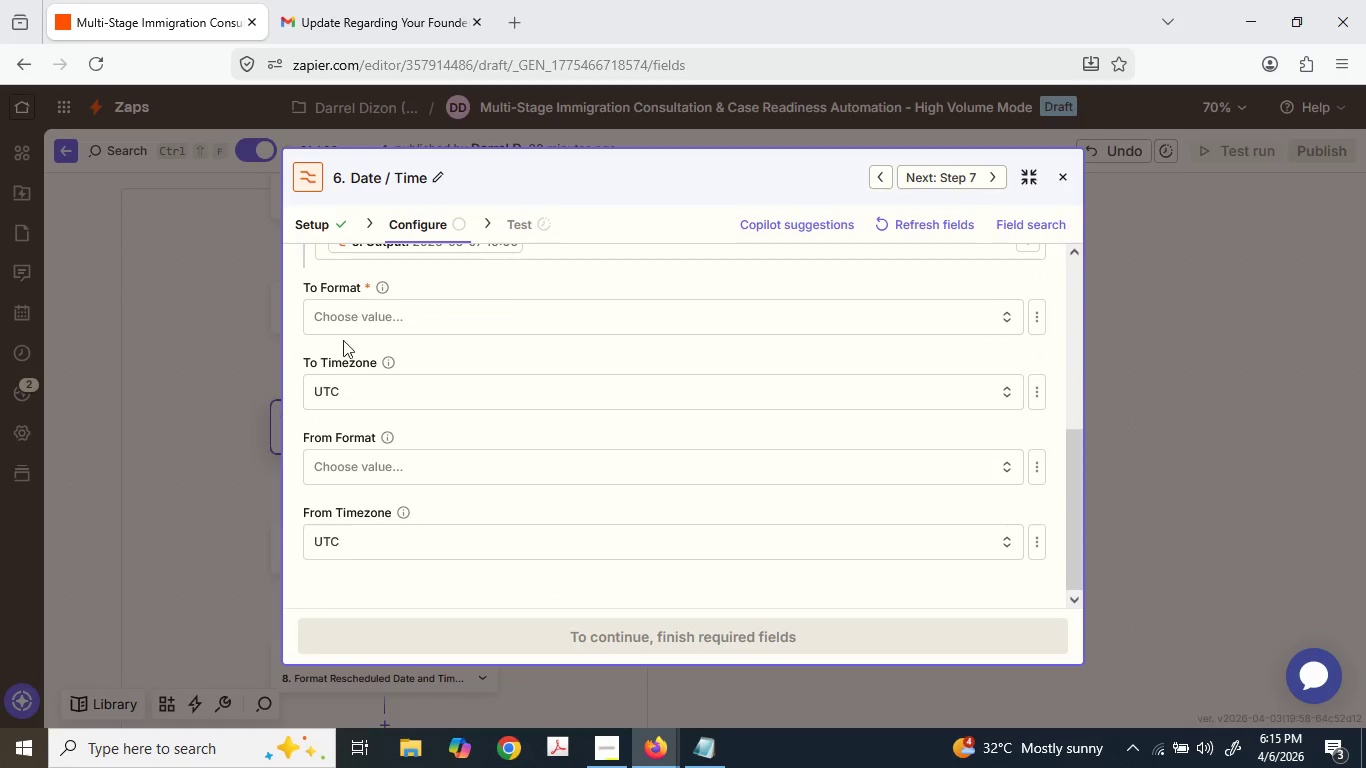 
scroll: coordinate [452, 368], scroll_direction: up, amount: 2.0
 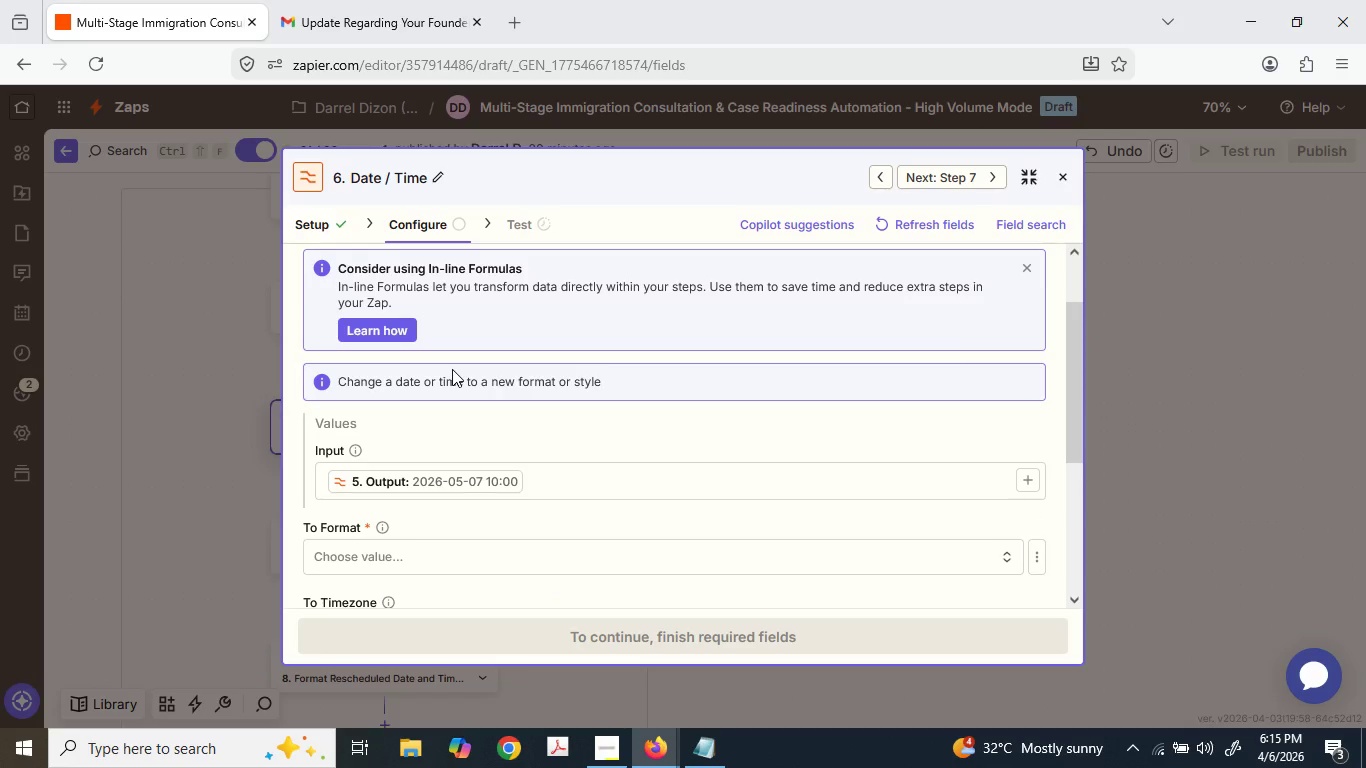 
scroll: coordinate [523, 410], scroll_direction: down, amount: 2.0
 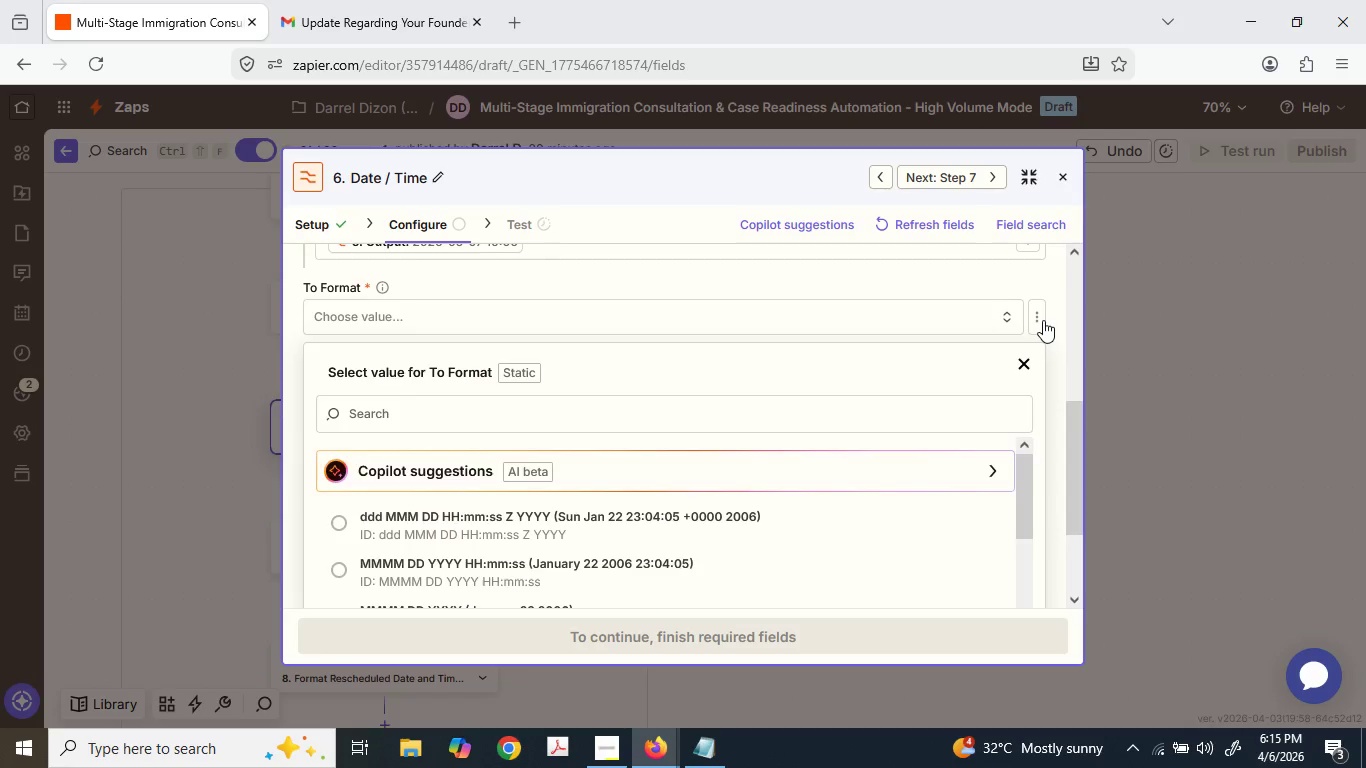 
left_click([918, 422])
 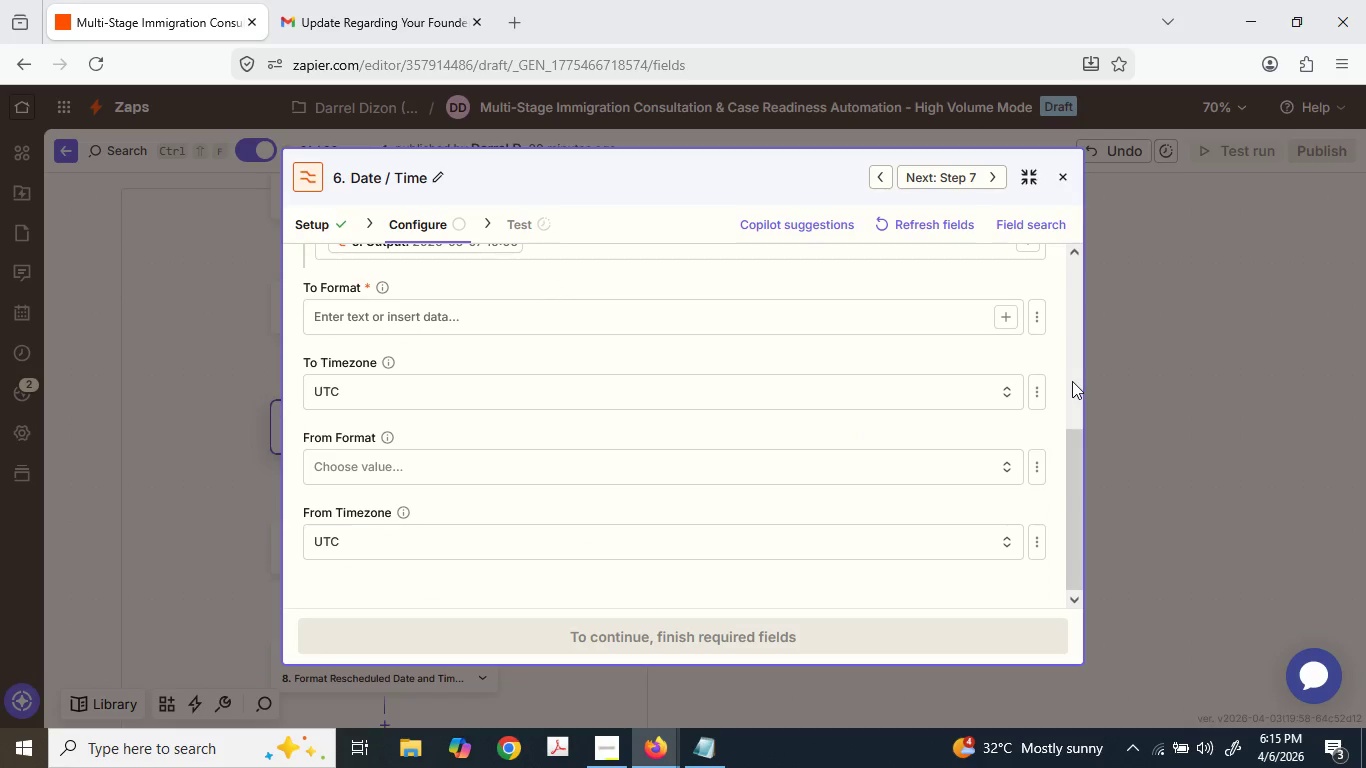 
left_click([1003, 321])
 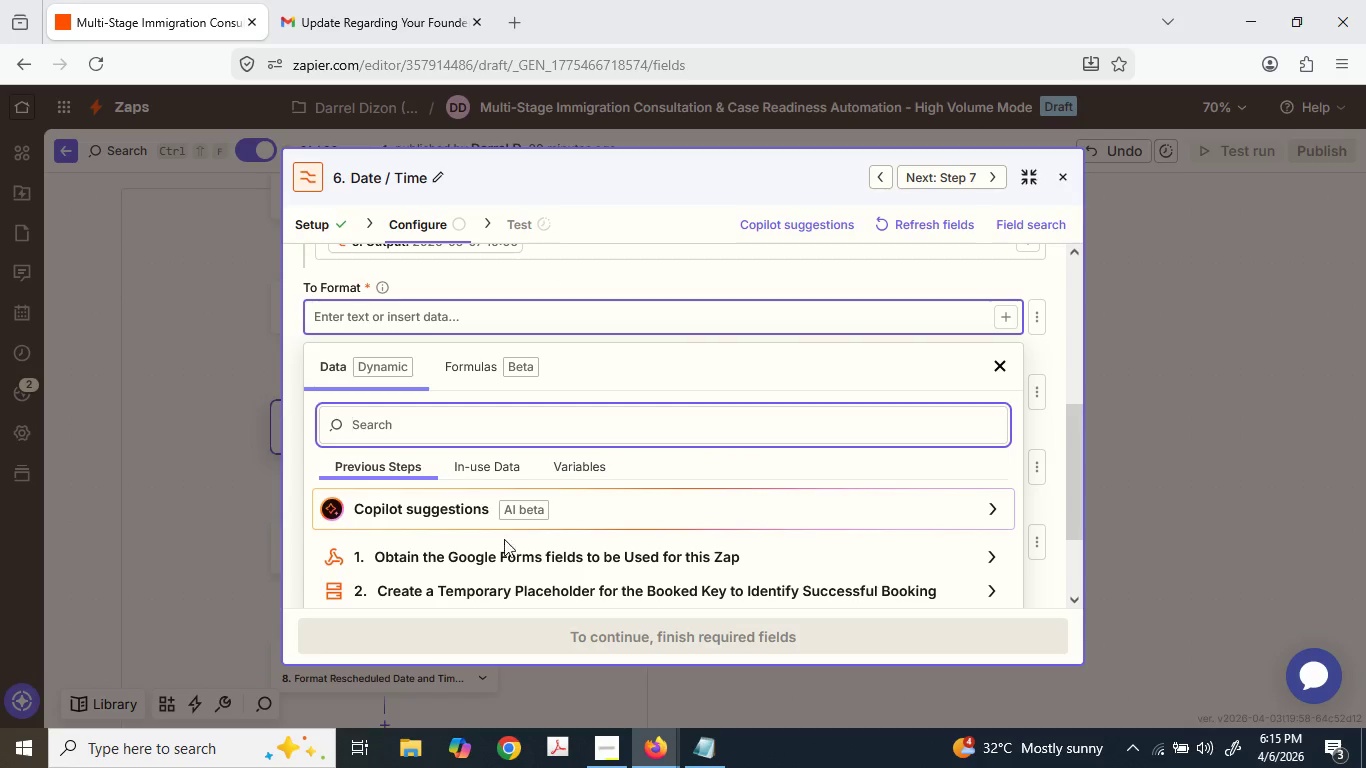 
left_click([494, 562])
 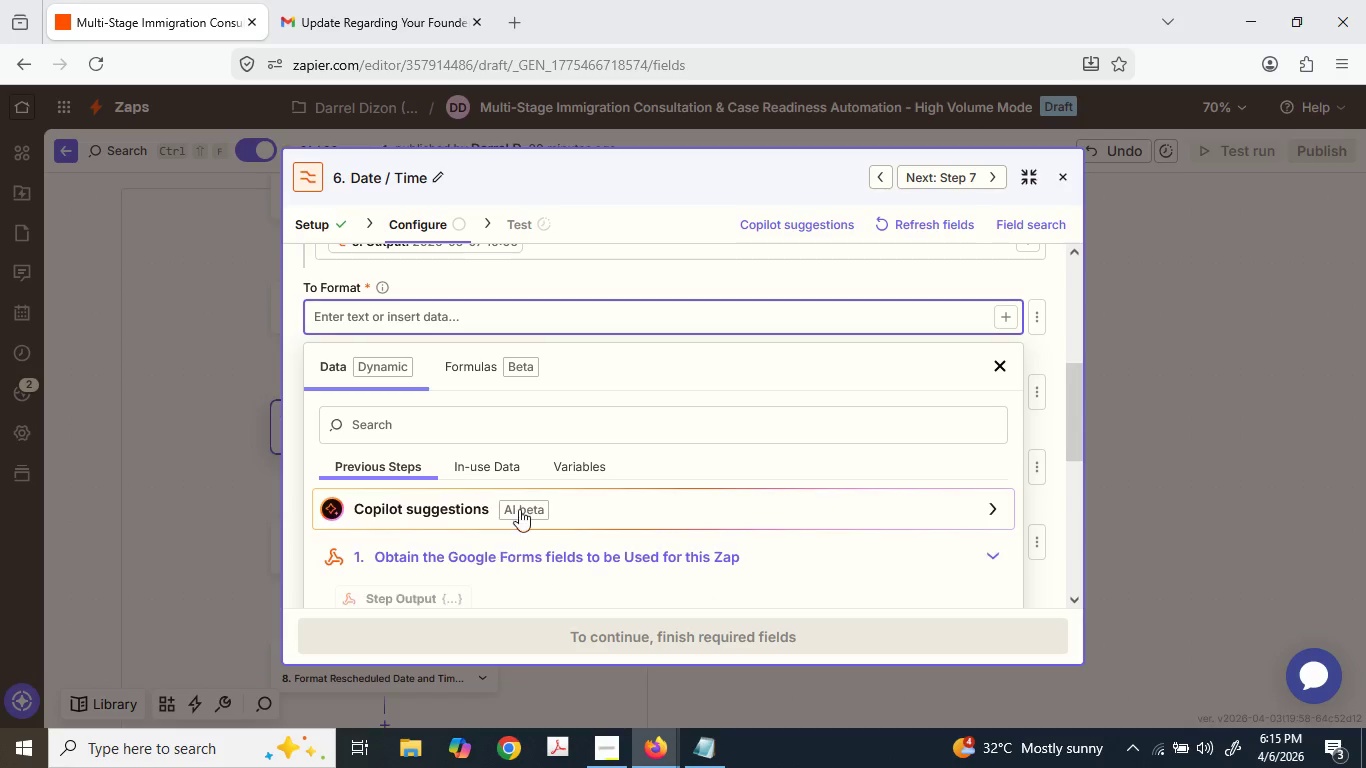 
scroll: coordinate [523, 502], scroll_direction: down, amount: 3.0
 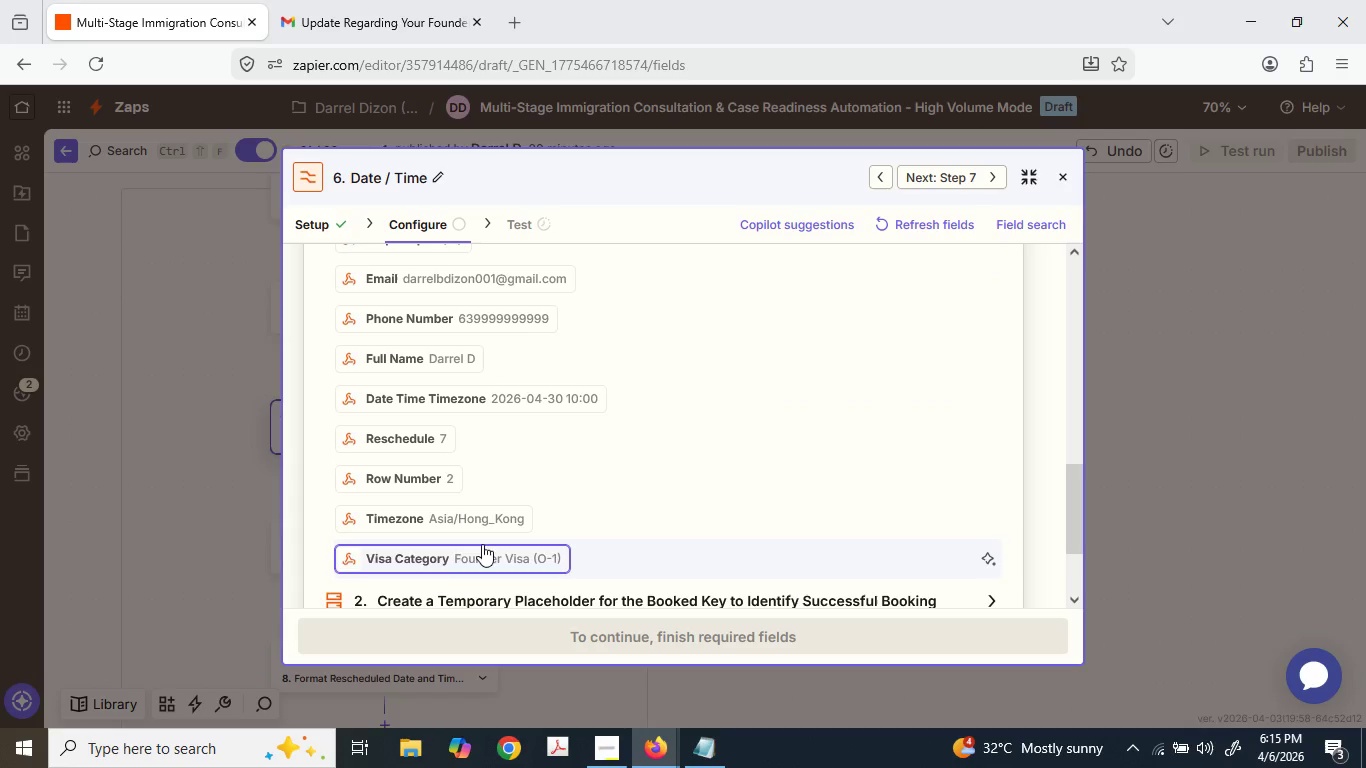 
left_click([474, 516])
 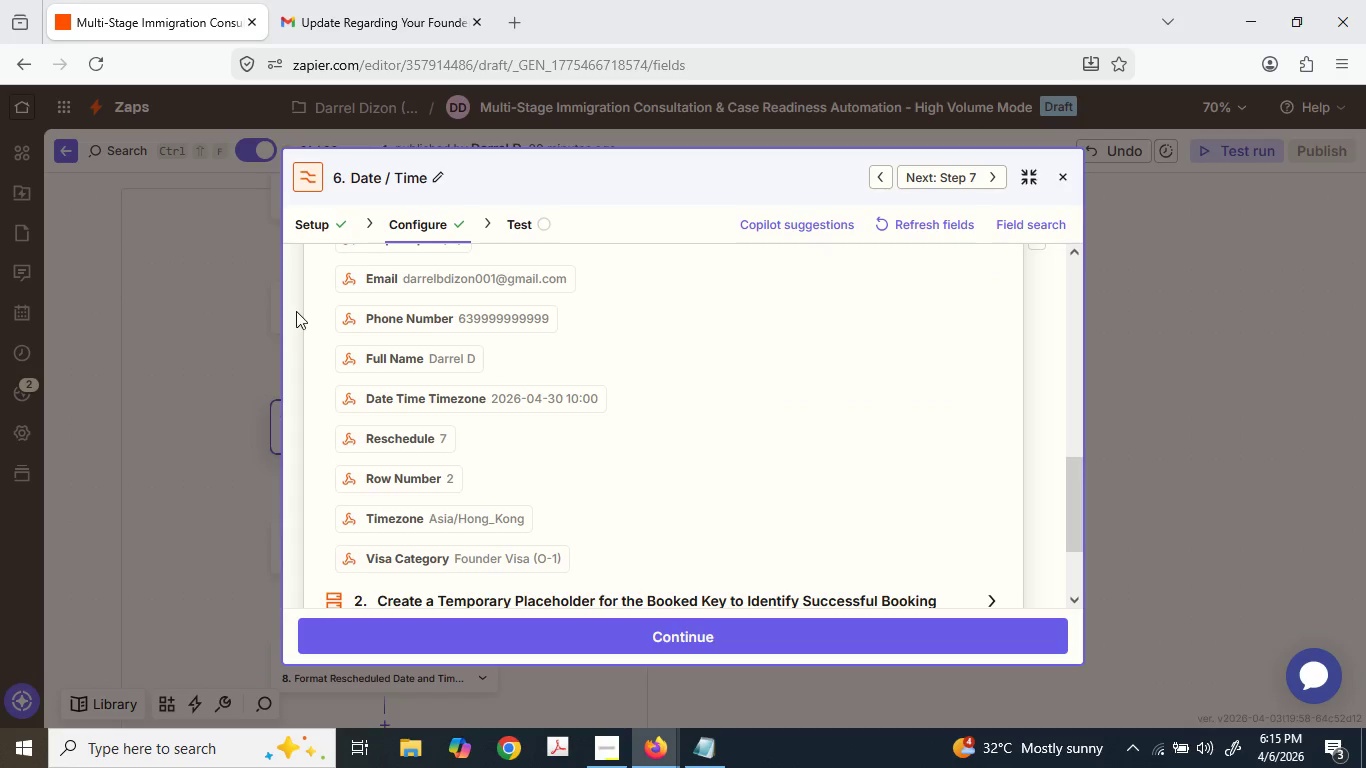 
scroll: coordinate [310, 305], scroll_direction: up, amount: 2.0
 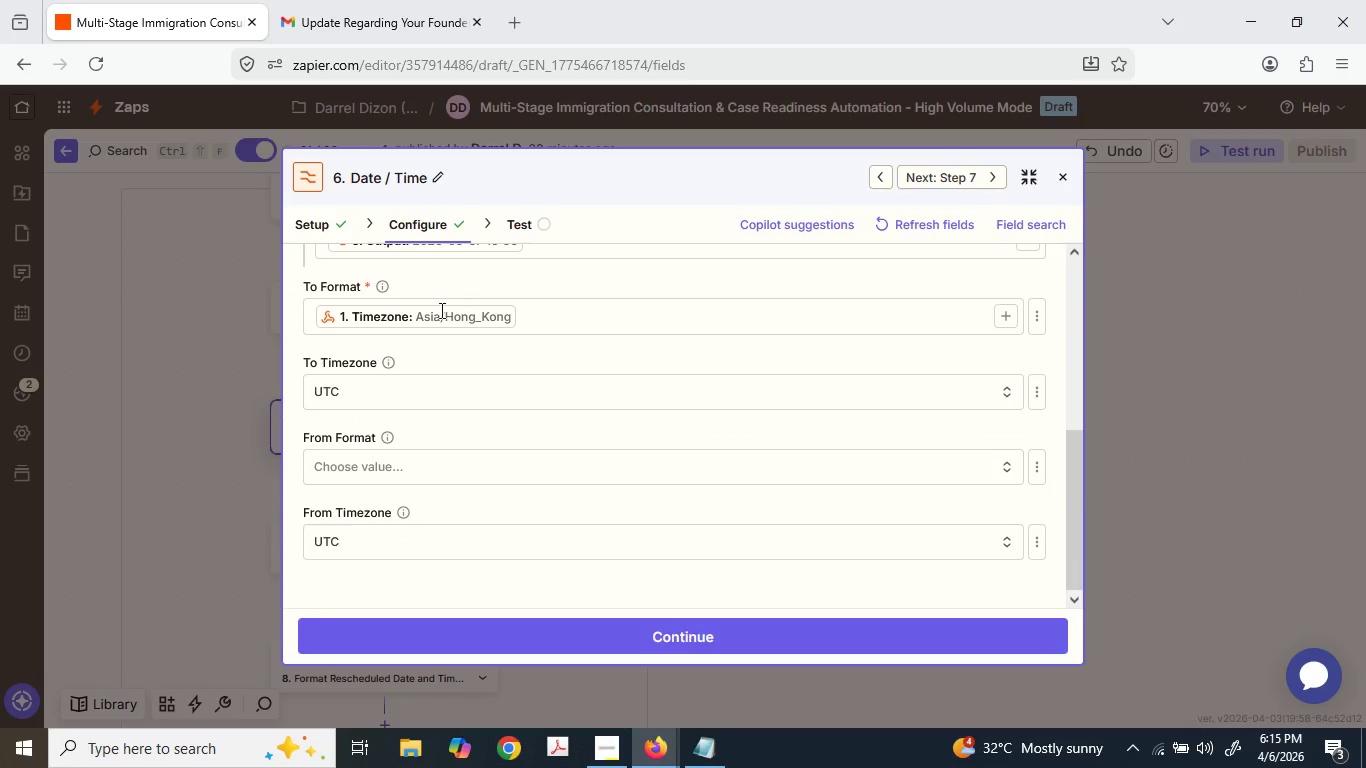 
left_click([463, 329])
 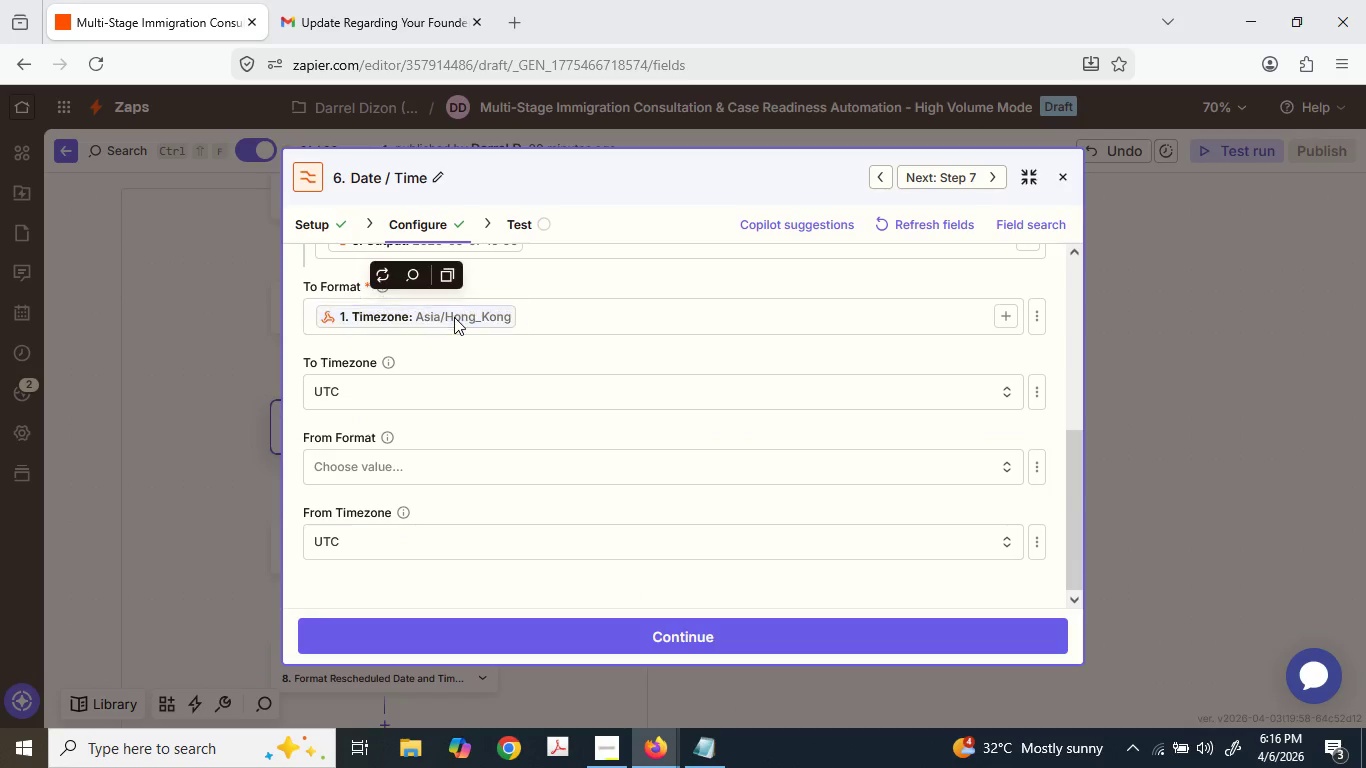 
hold_key(key=ControlLeft, duration=0.67)
 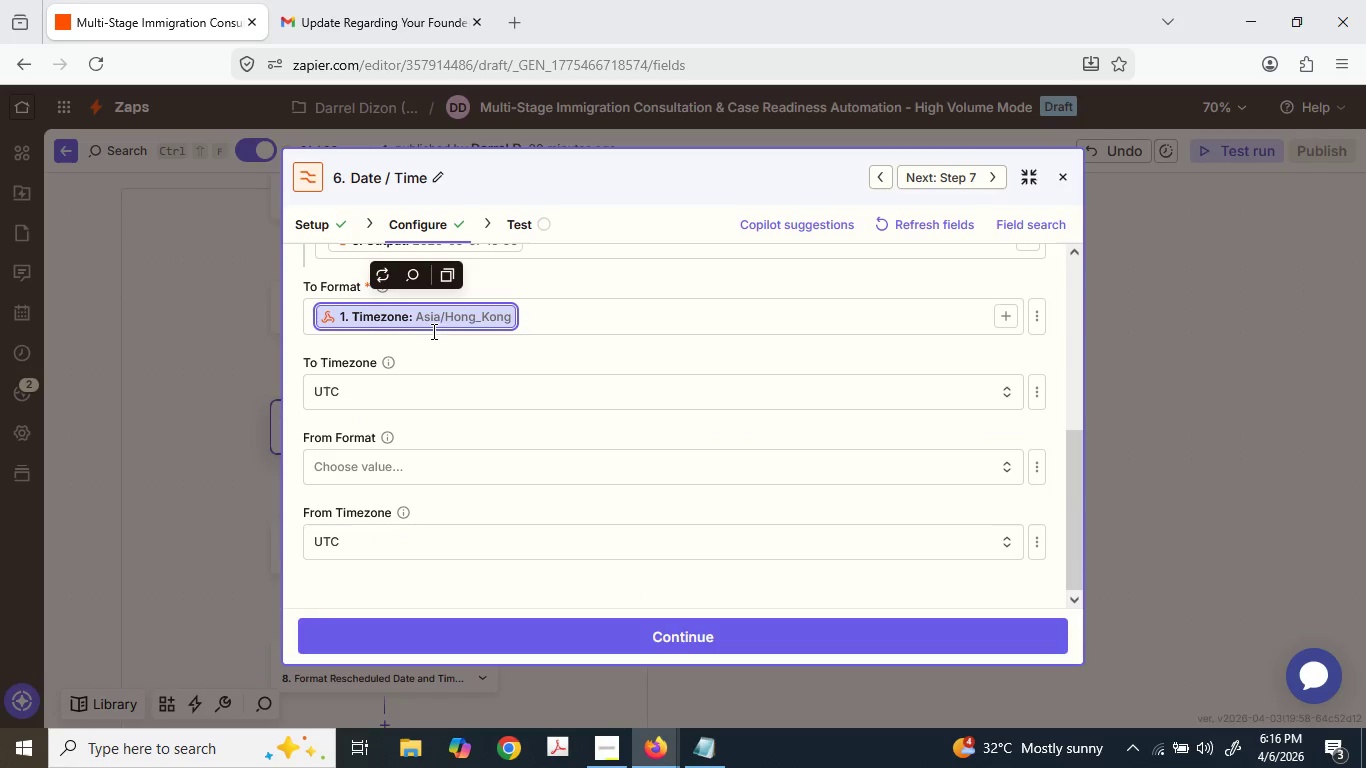 
key(Control+ControlLeft)
 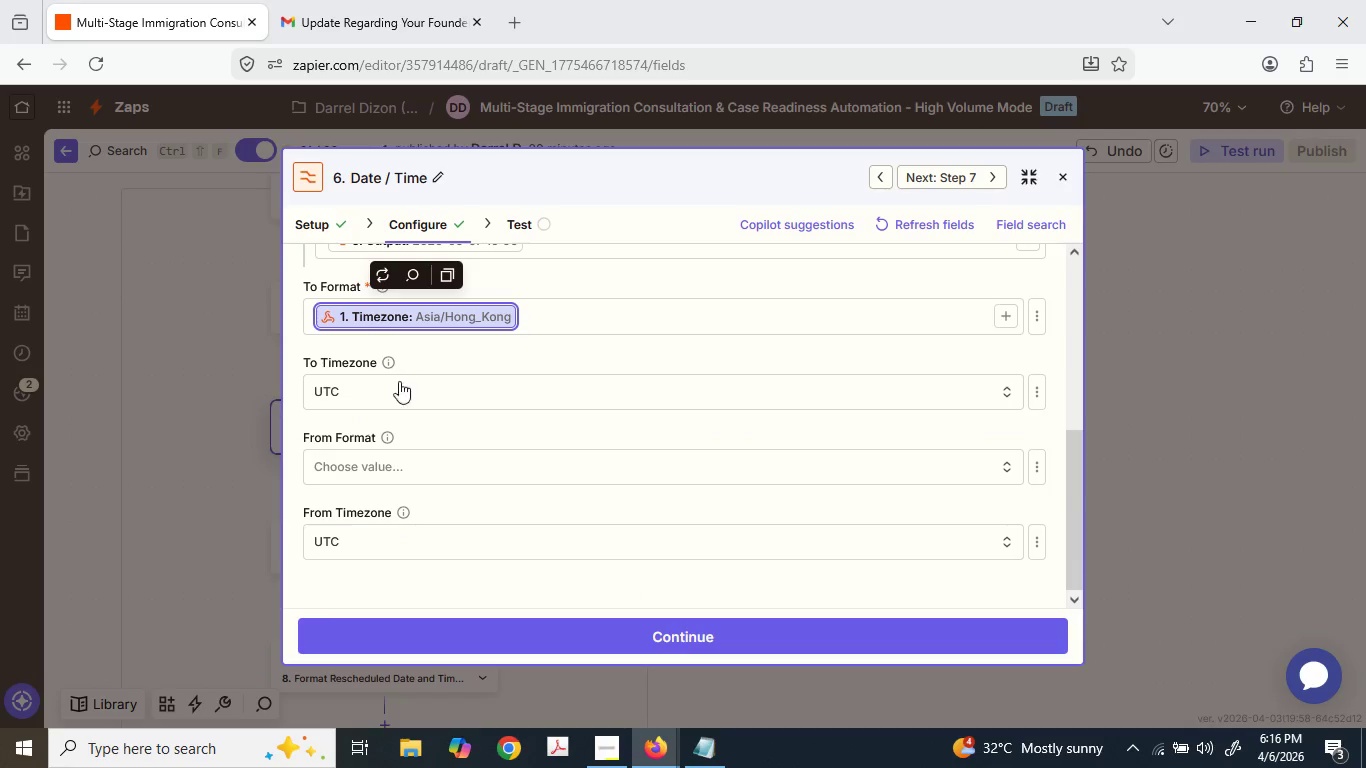 
key(Control+C)
 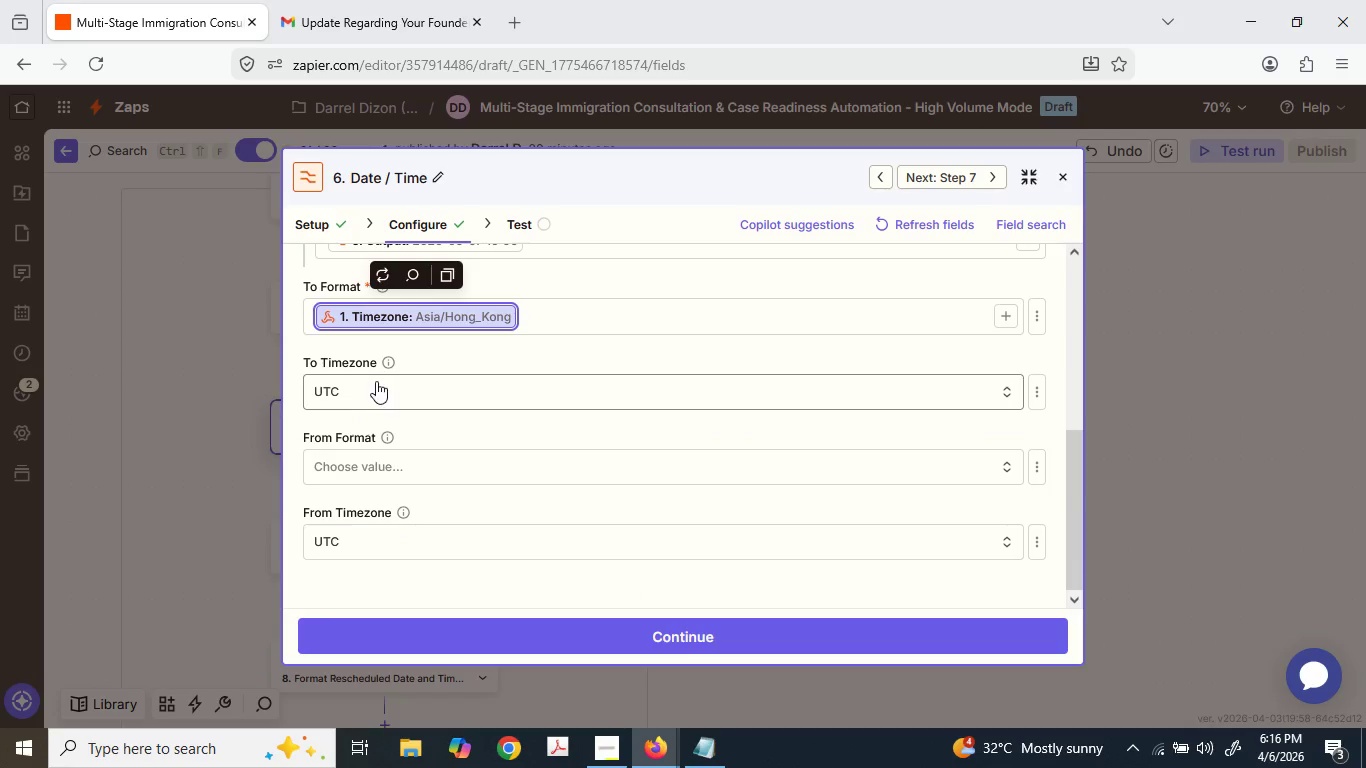 
left_click([376, 381])
 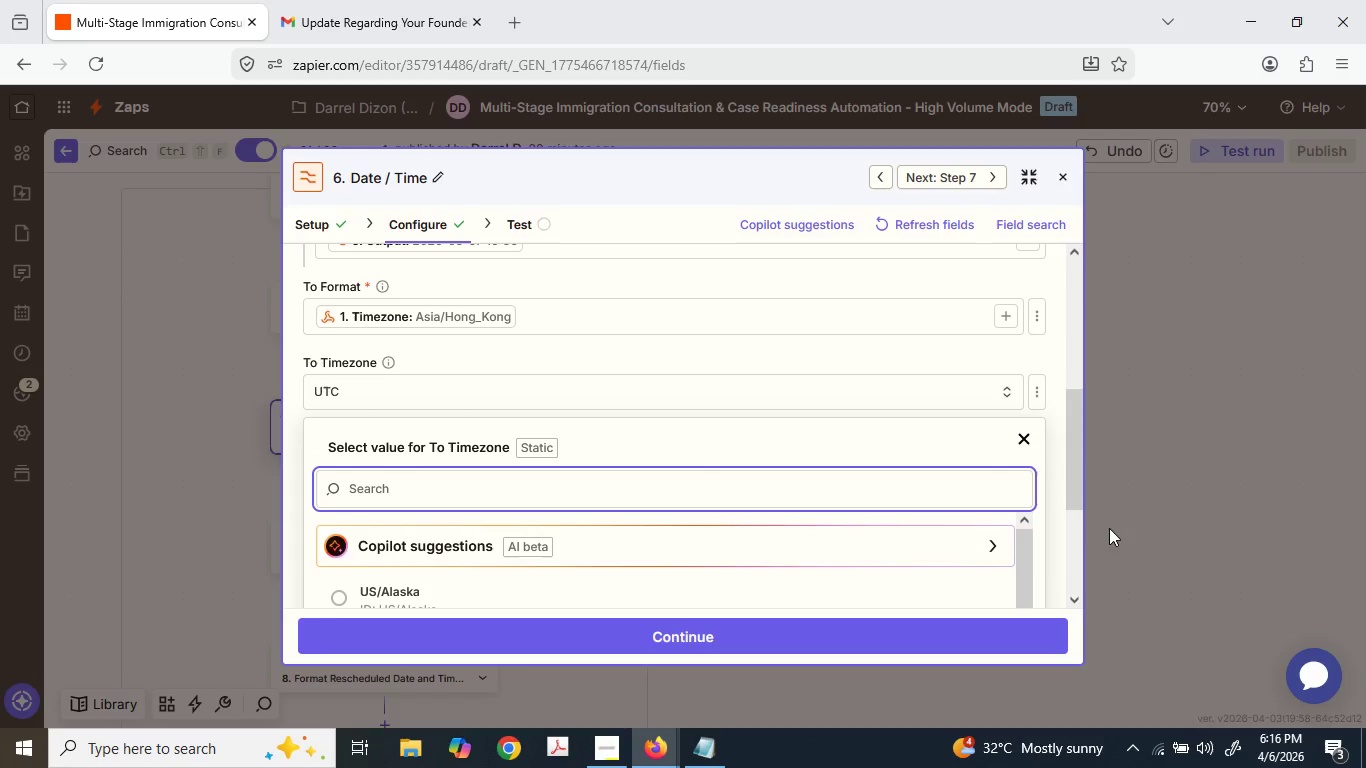 
left_click([1023, 427])
 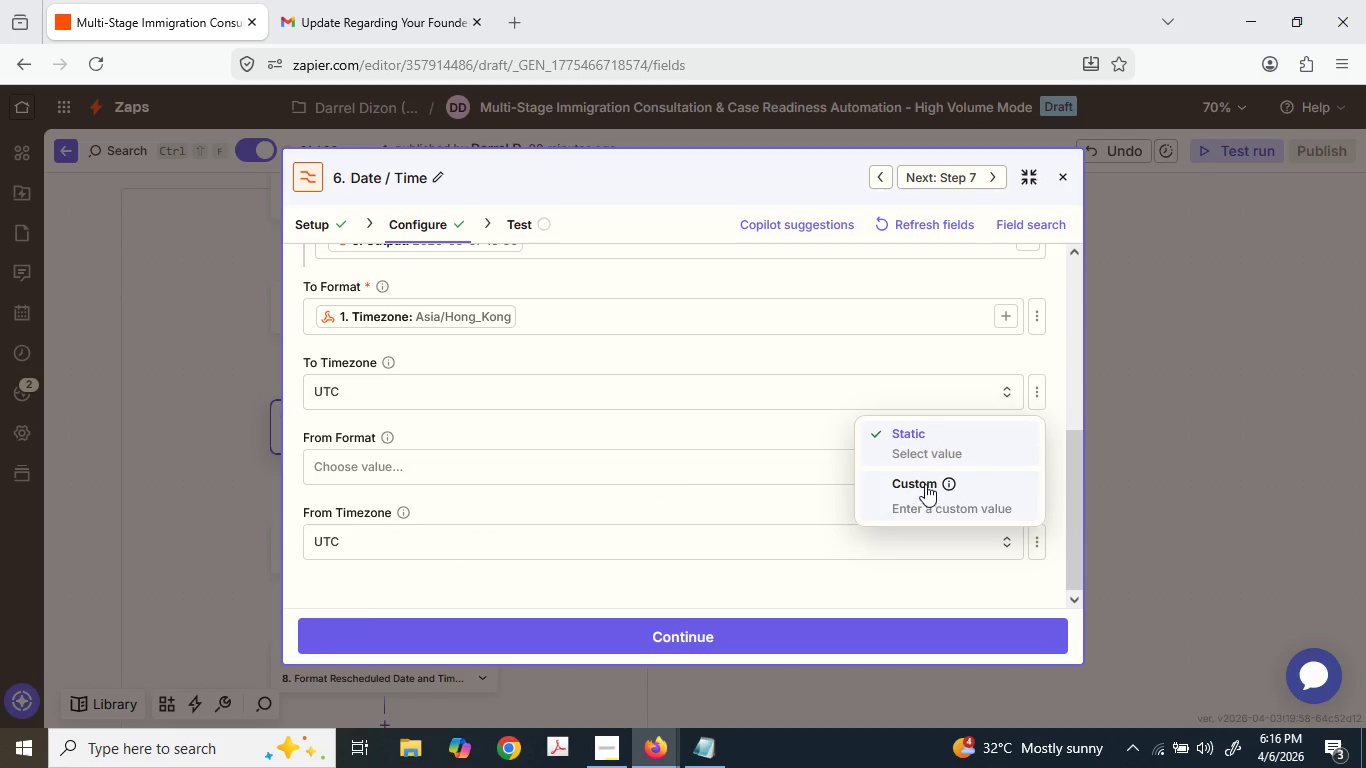 
key(Control+ControlLeft)
 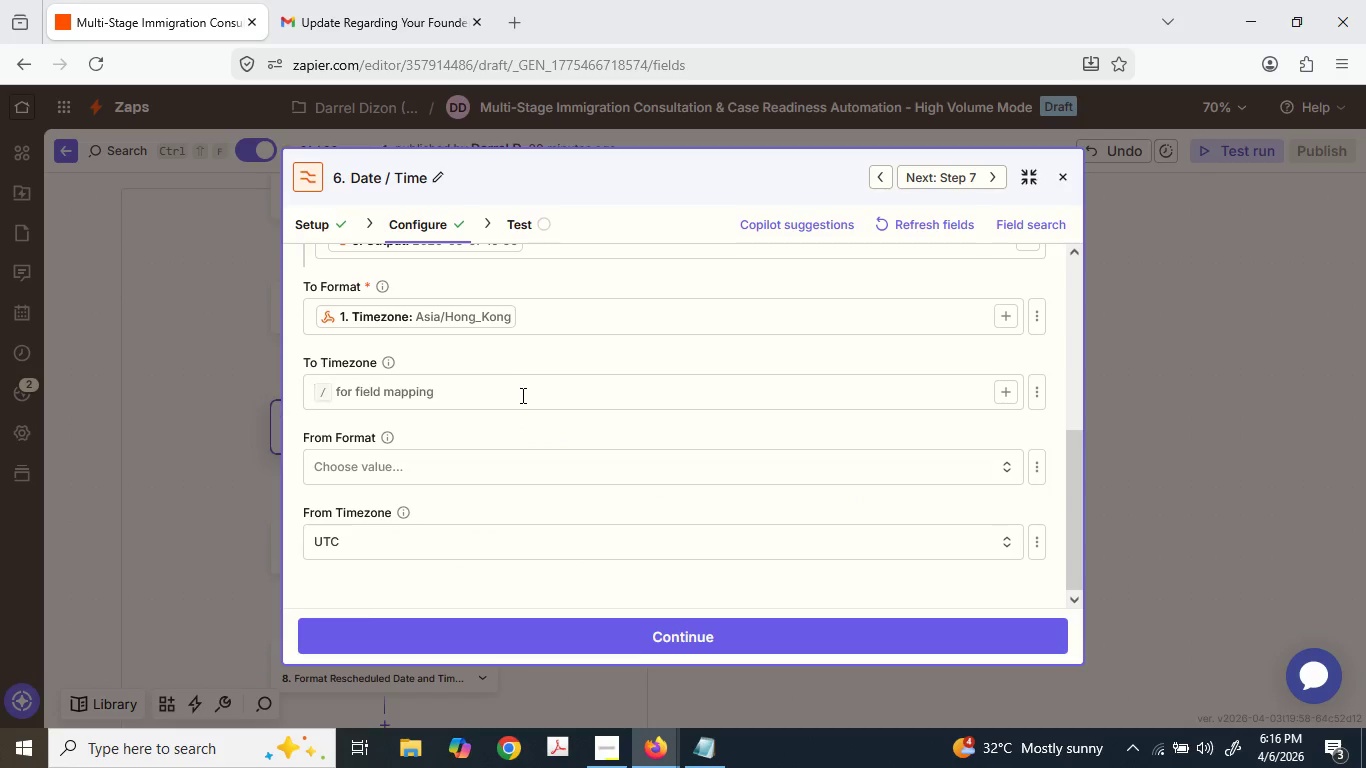 
hold_key(key=ControlLeft, duration=0.39)
 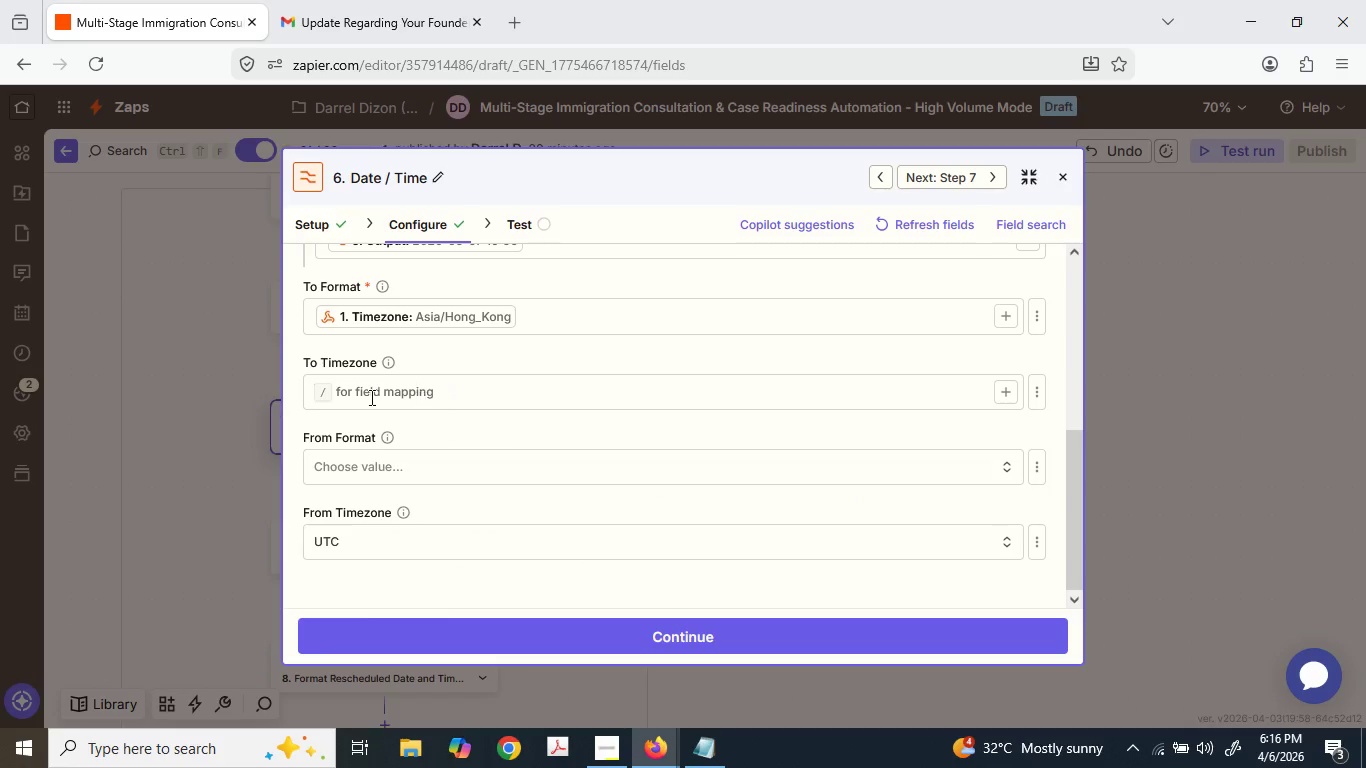 
key(Control+ControlLeft)
 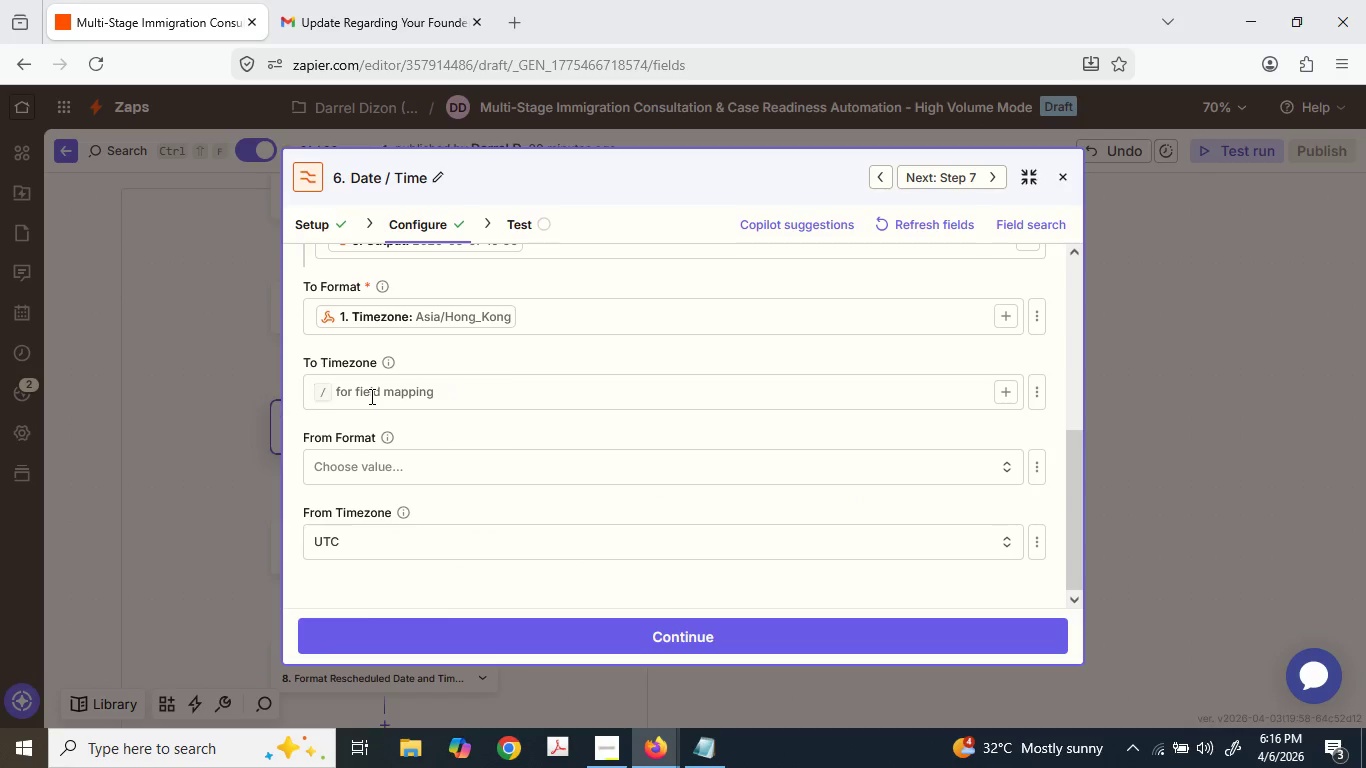 
key(Control+V)
 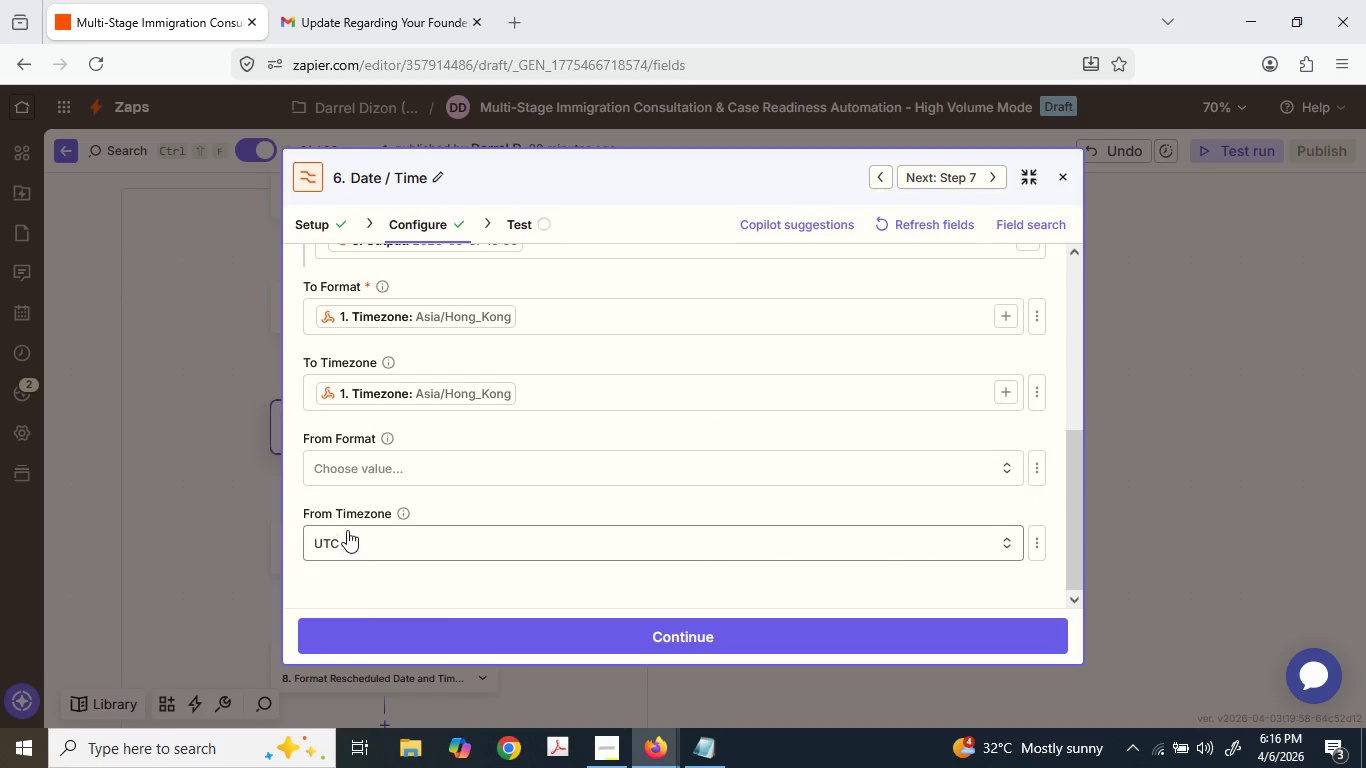 
left_click([342, 555])
 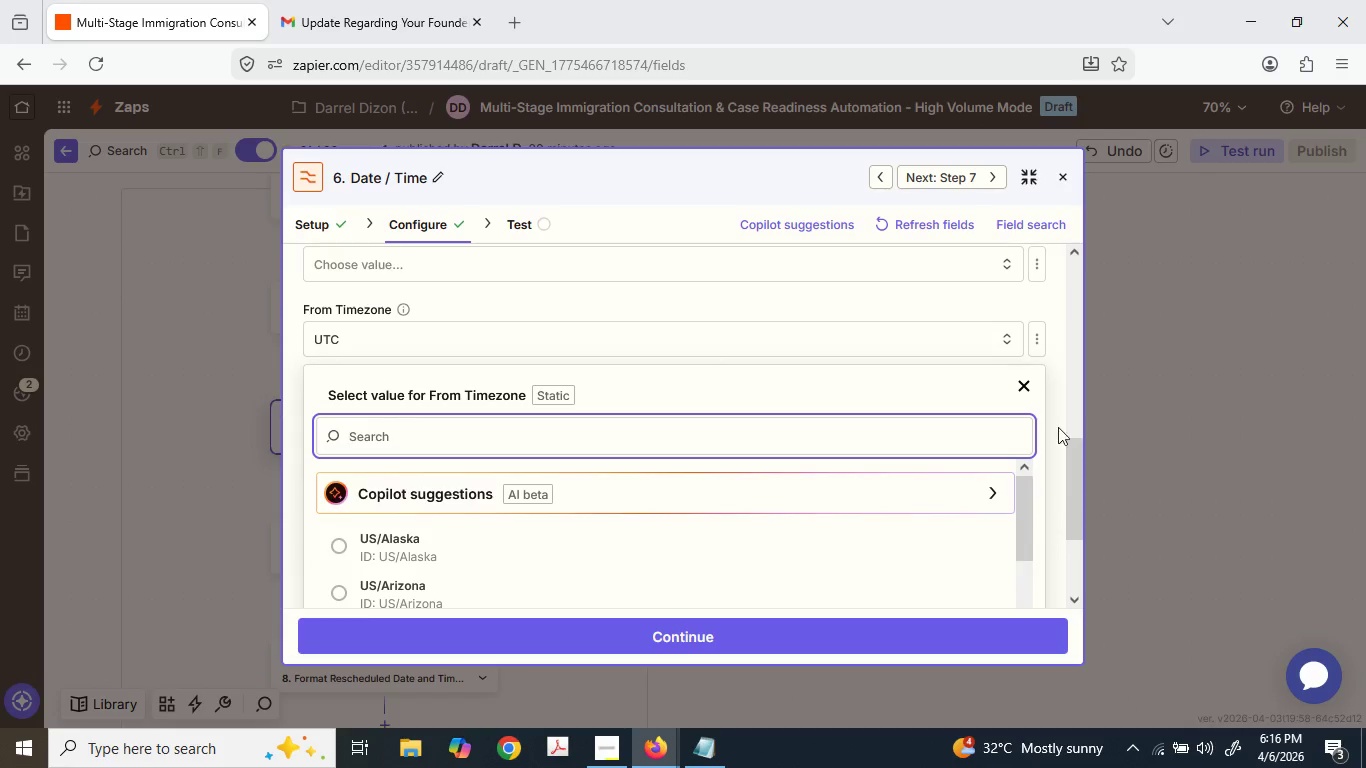 
left_click([1019, 379])
 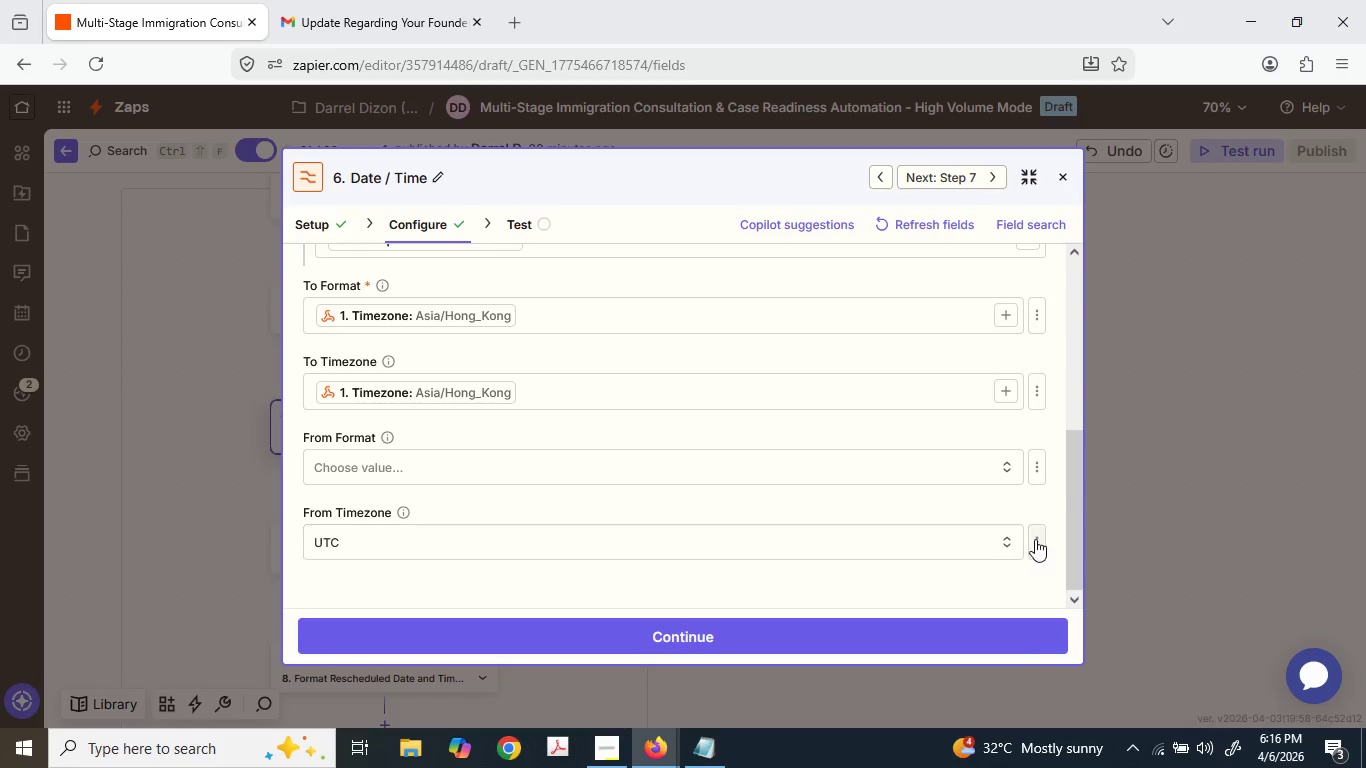 
left_click([1039, 535])
 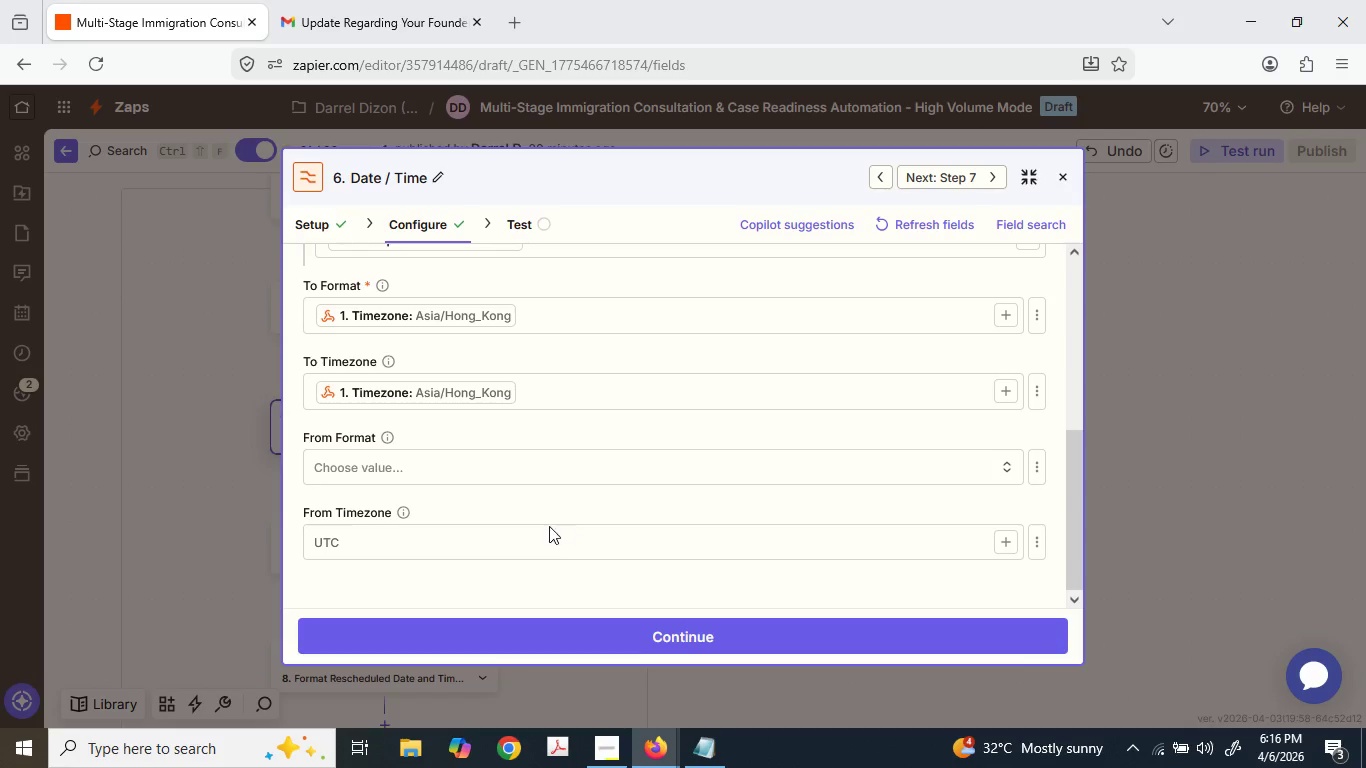 
triple_click([530, 527])
 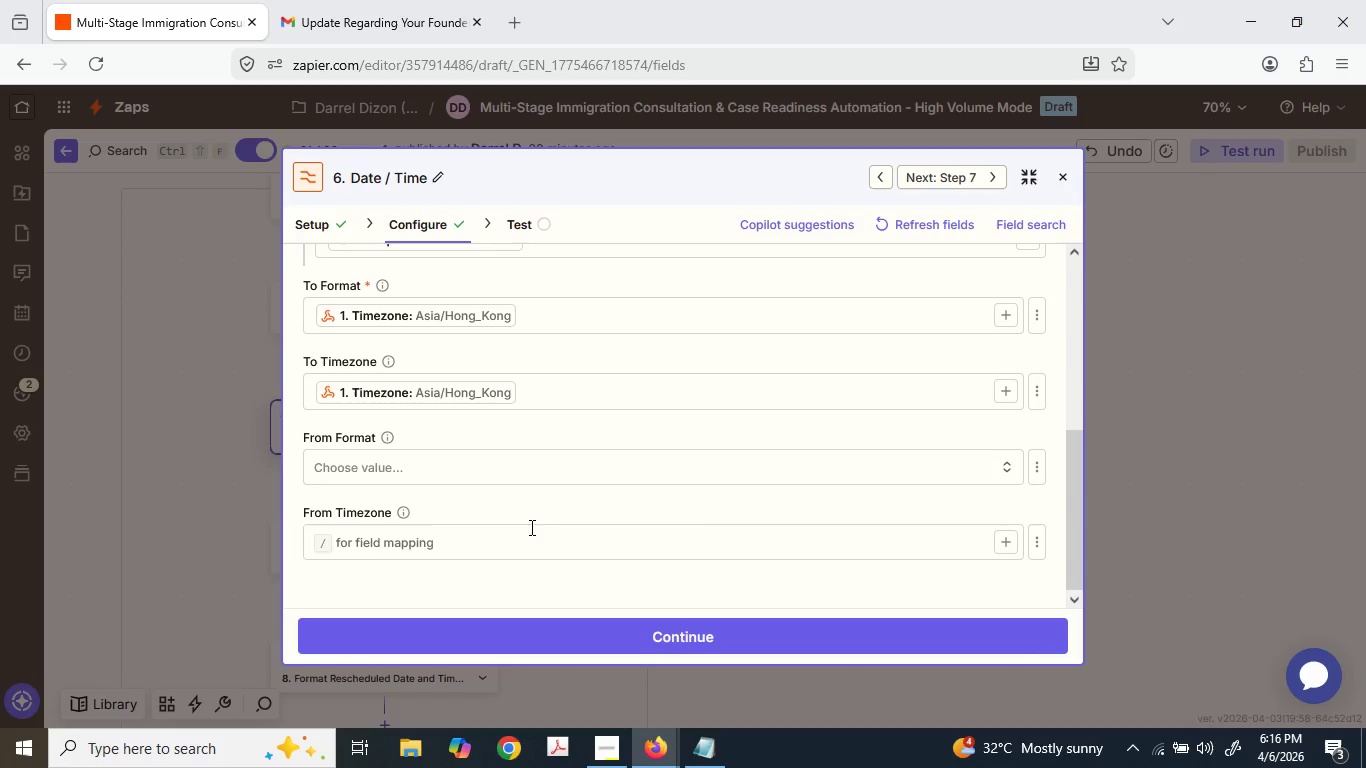 
key(Control+ControlLeft)
 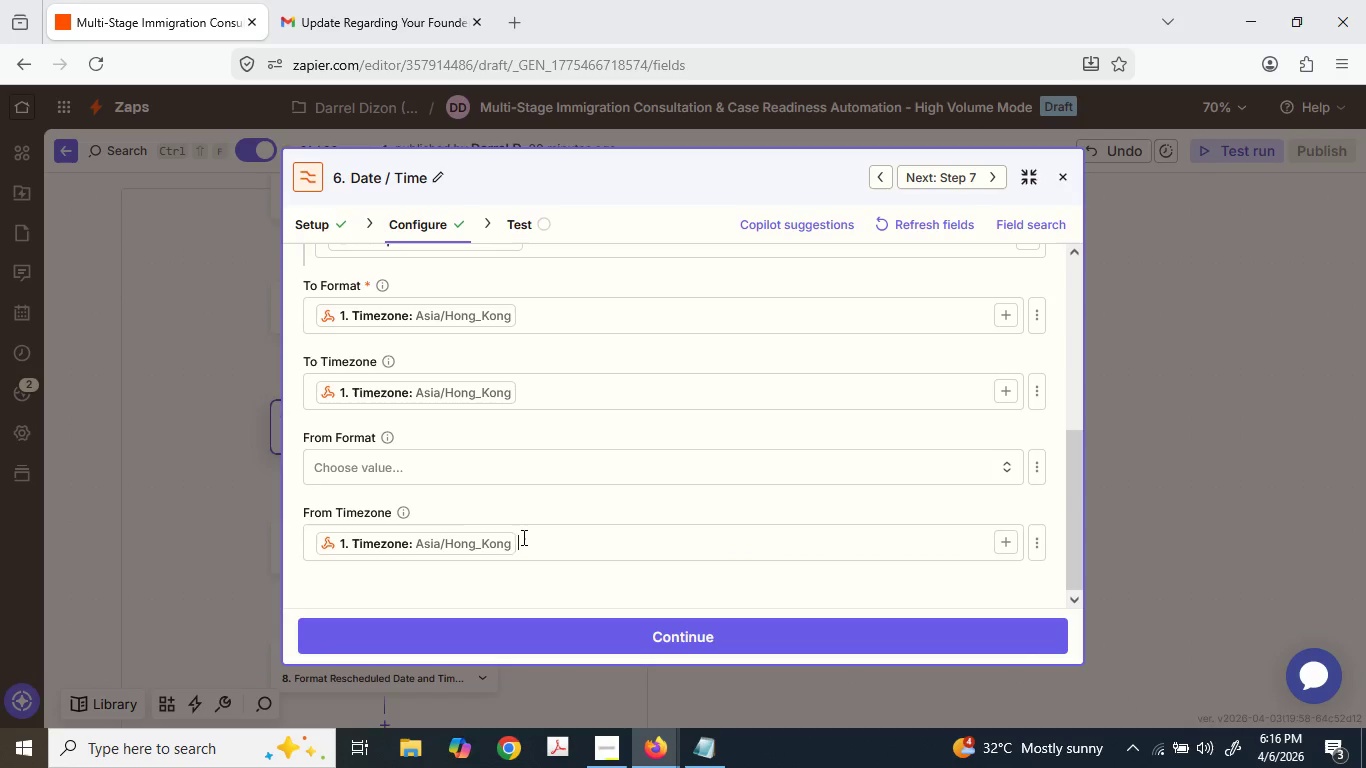 
key(Control+V)
 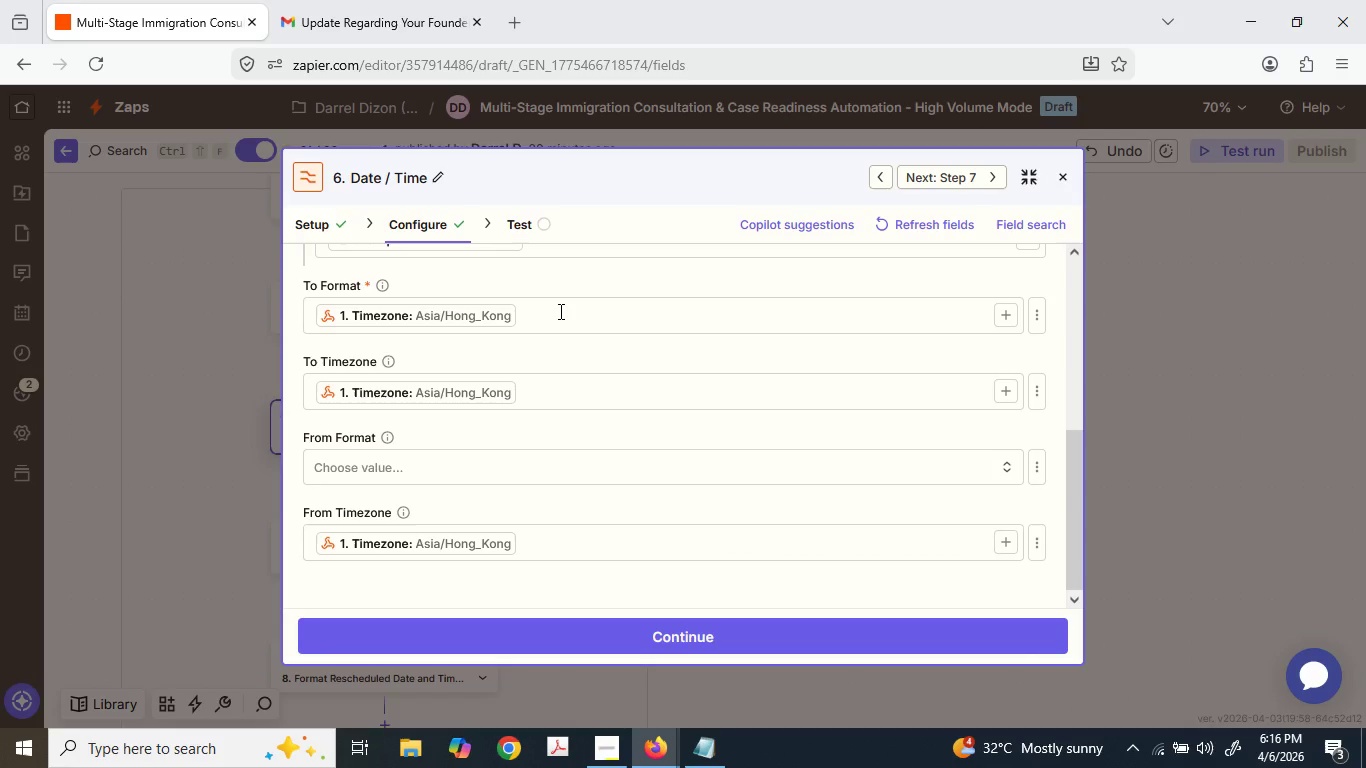 
double_click([559, 311])
 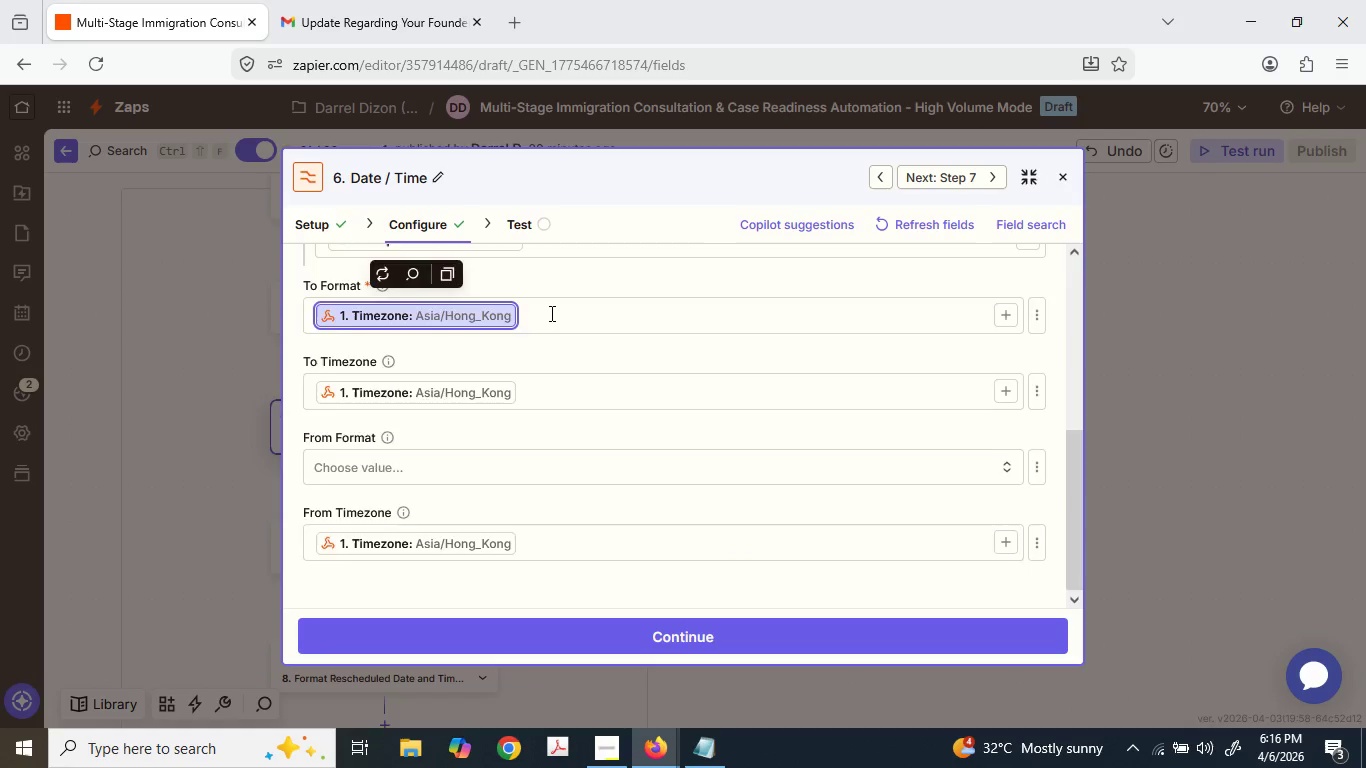 
scroll: coordinate [550, 313], scroll_direction: up, amount: 2.0
 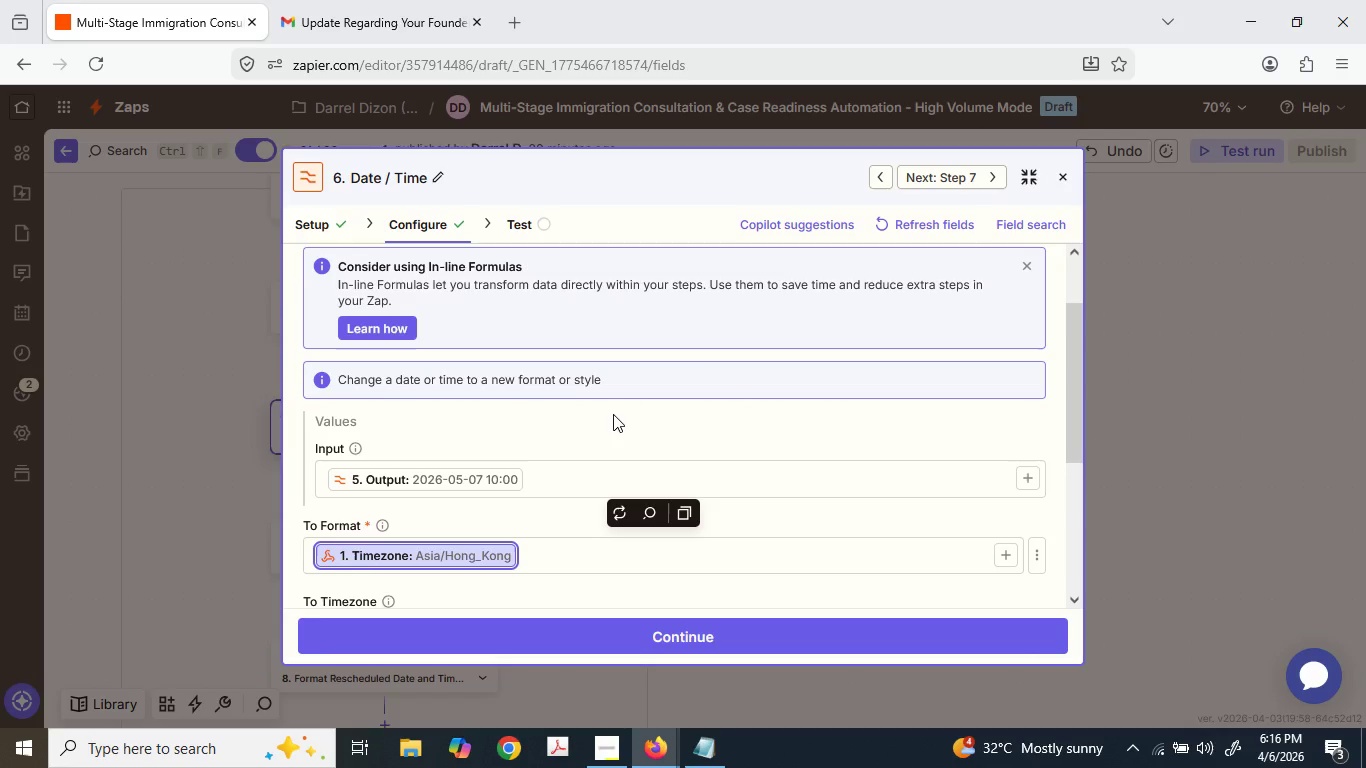 
type(YYYY-MM-D)
 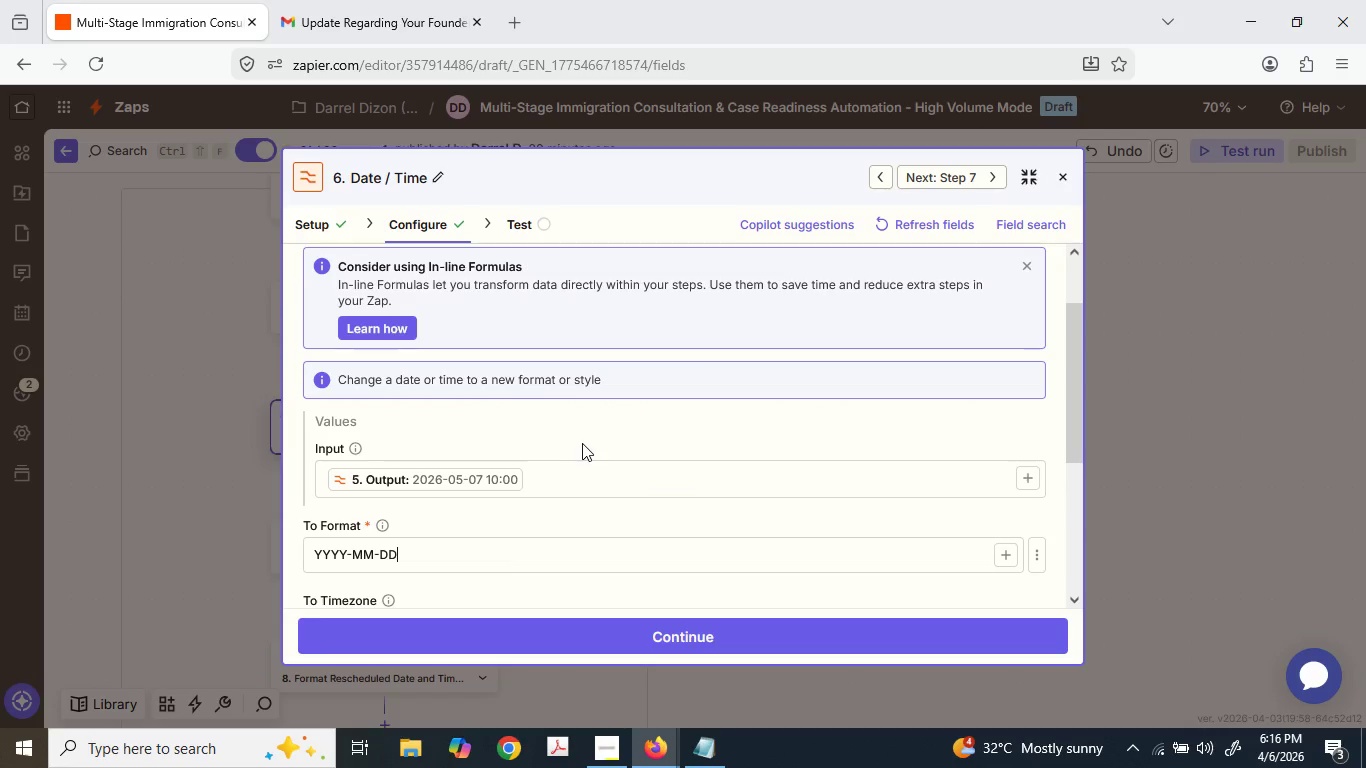 
key(Shift+D)
 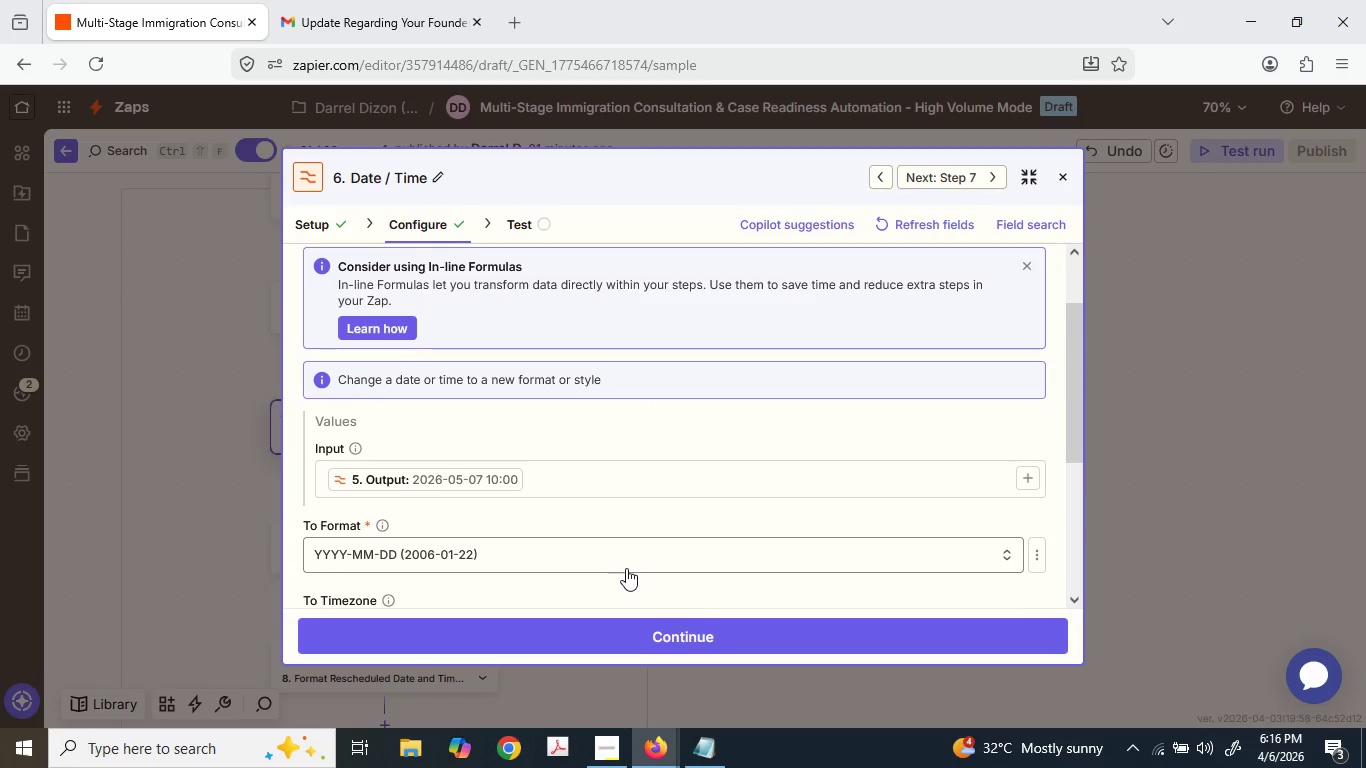 
wait(5.78)
 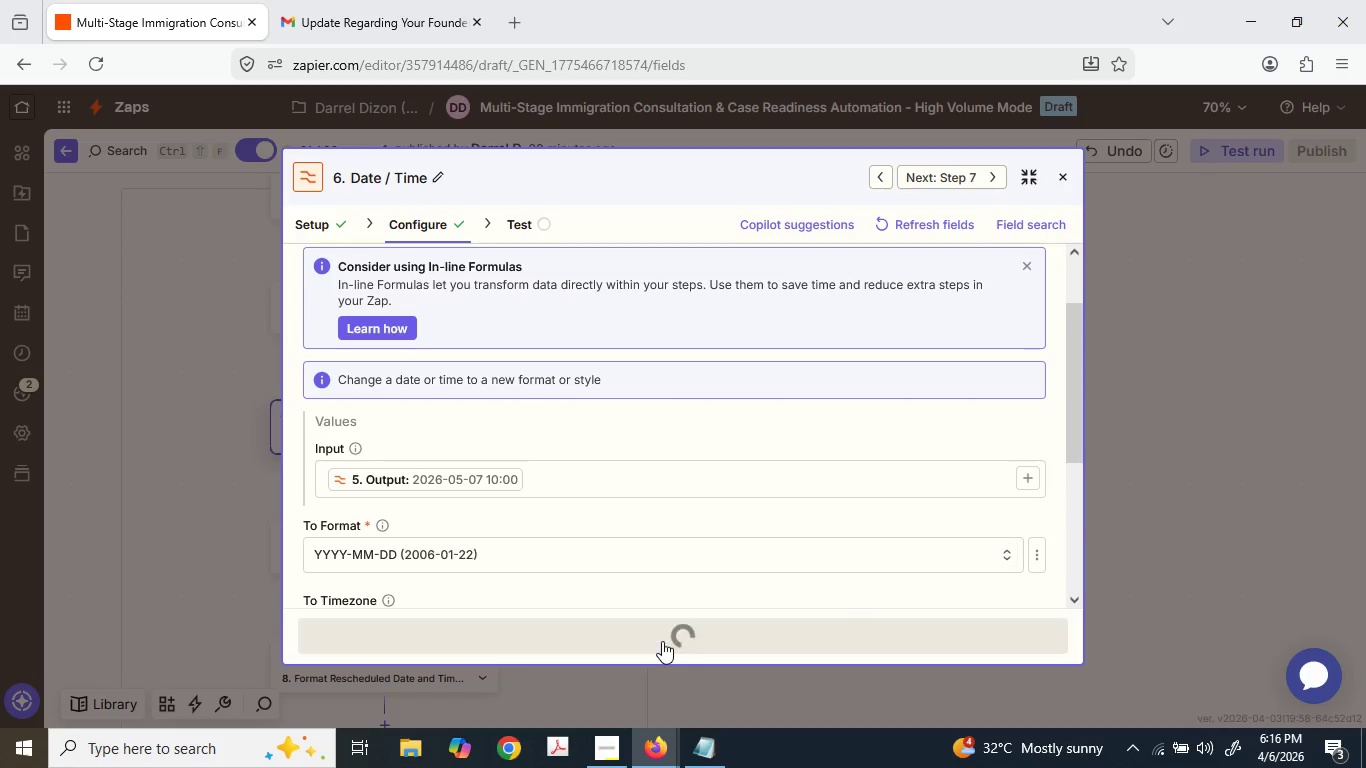 
left_click([813, 630])
 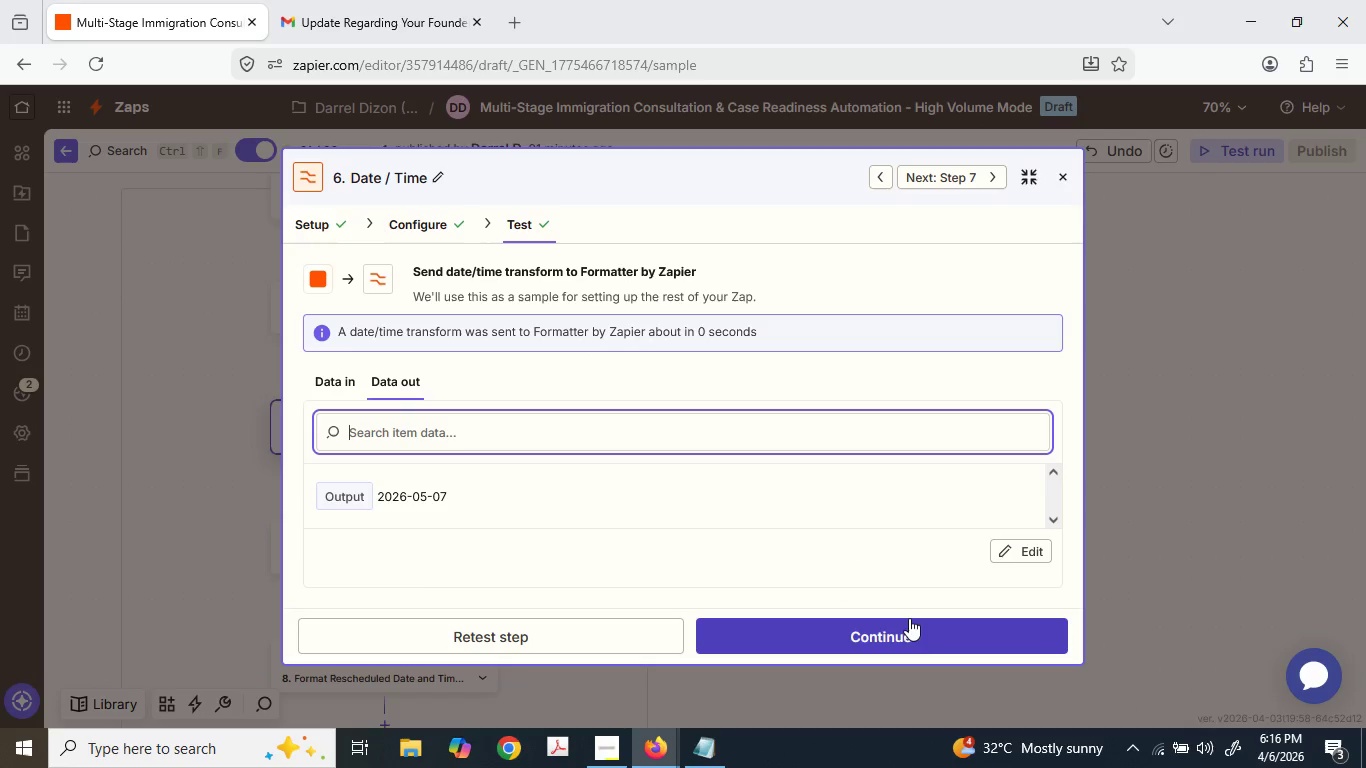 
scroll: coordinate [759, 538], scroll_direction: down, amount: 1.0
 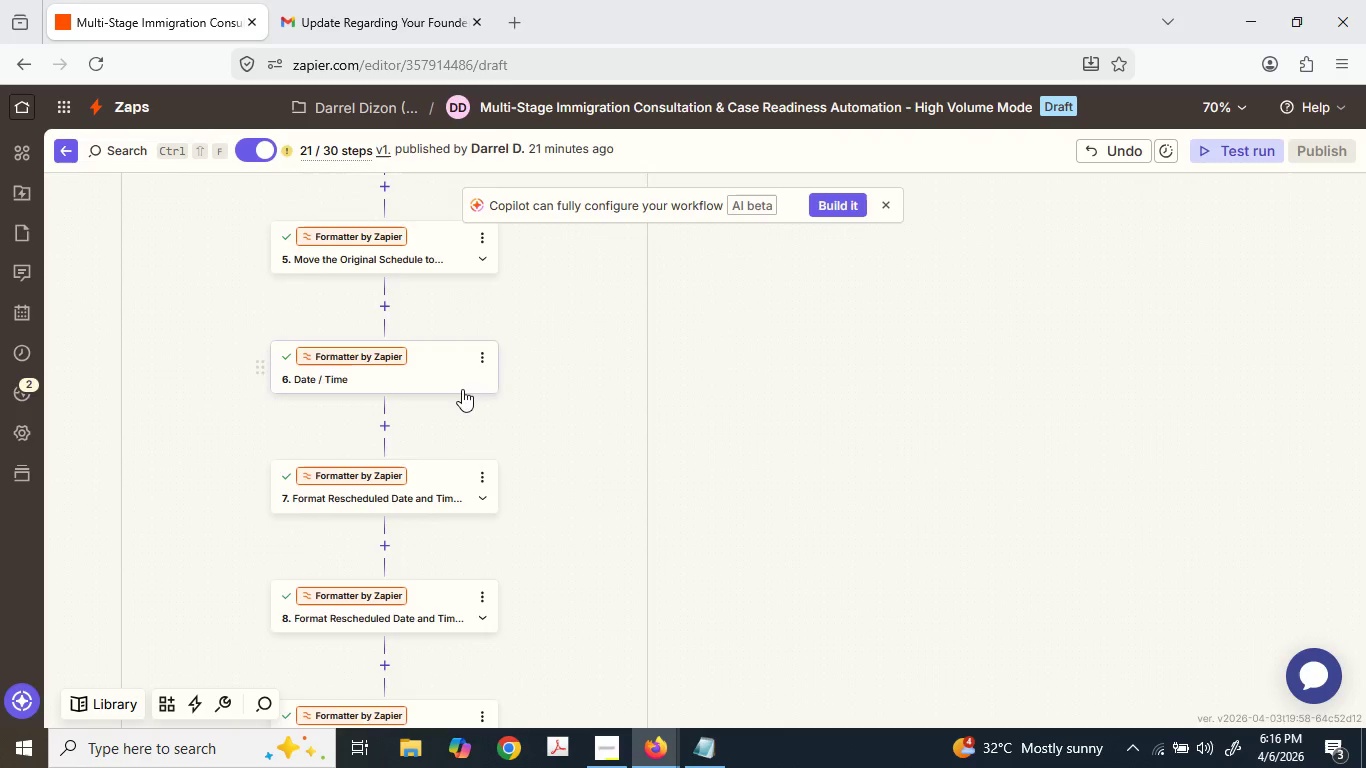 
scroll: coordinate [460, 382], scroll_direction: up, amount: 1.0
 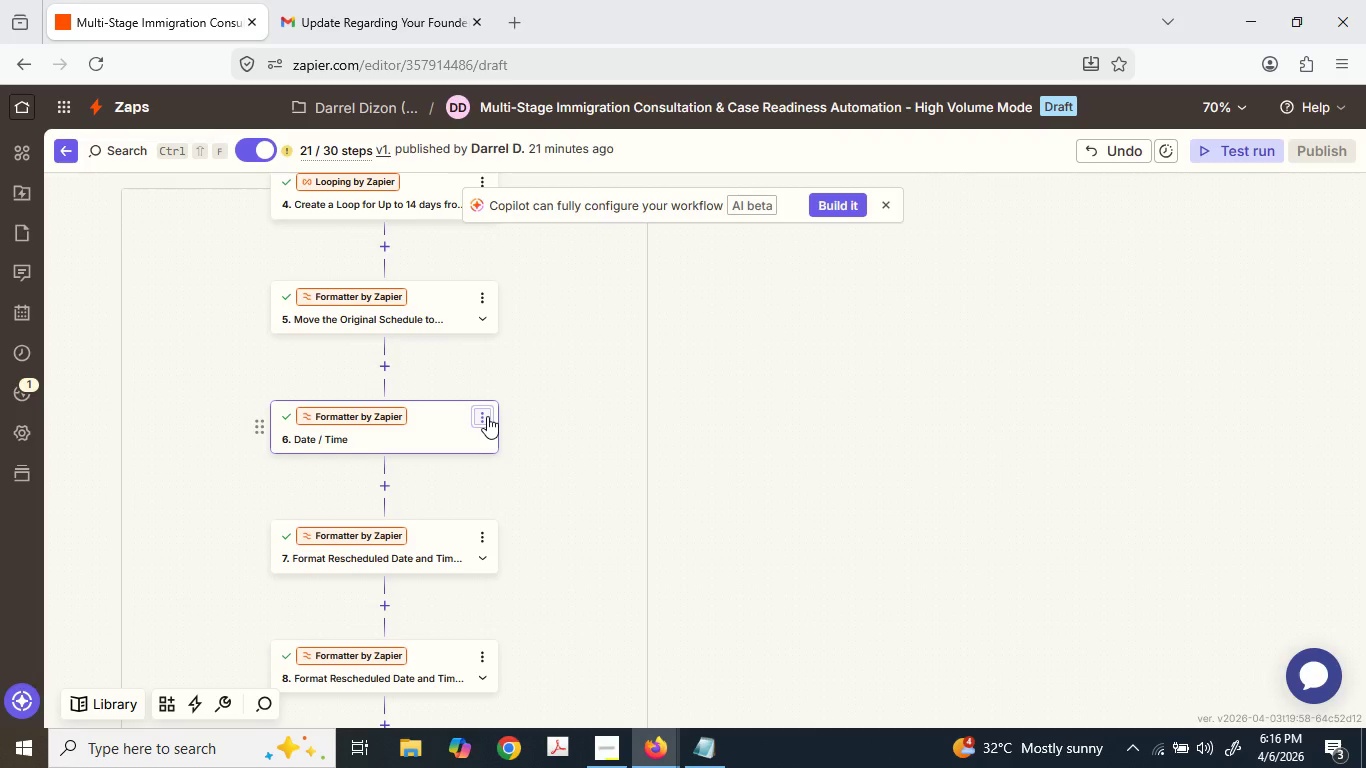 
left_click([484, 417])
 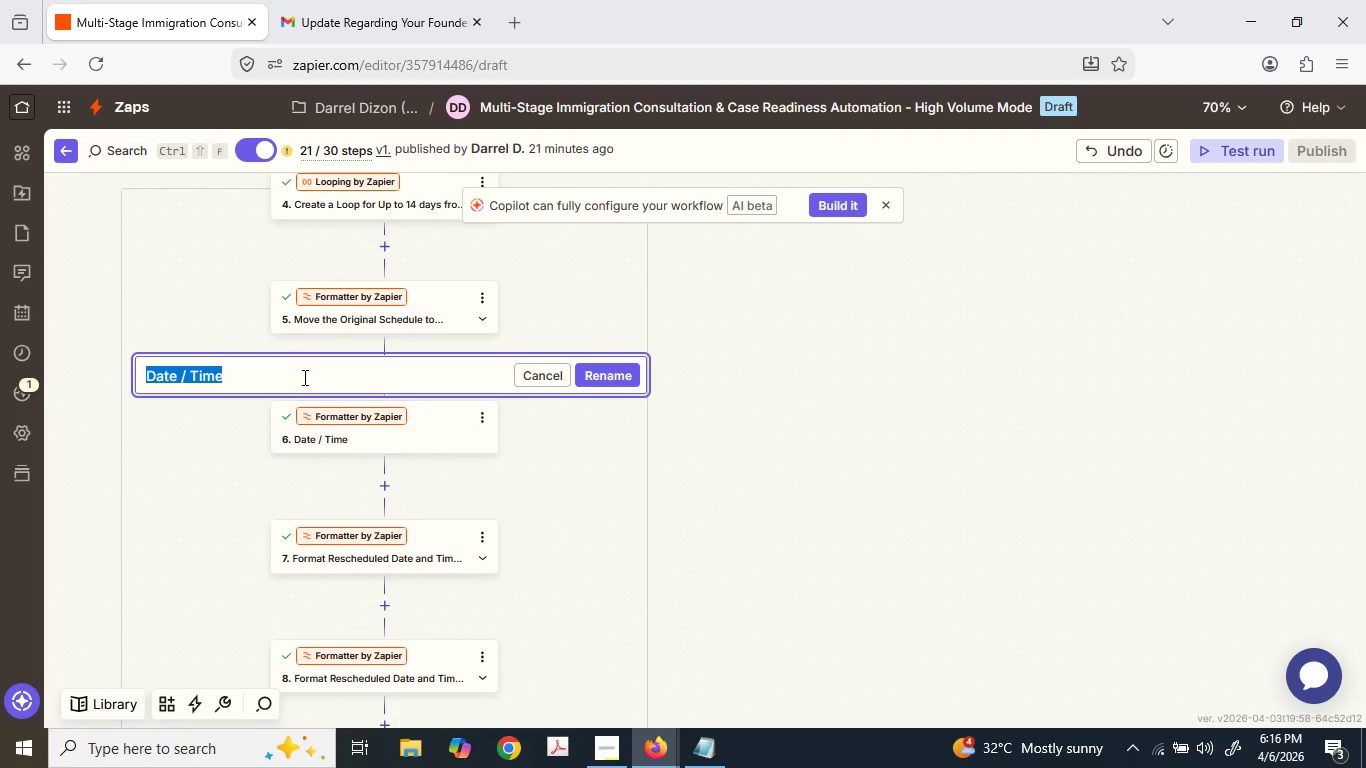 
key(Shift+F)
 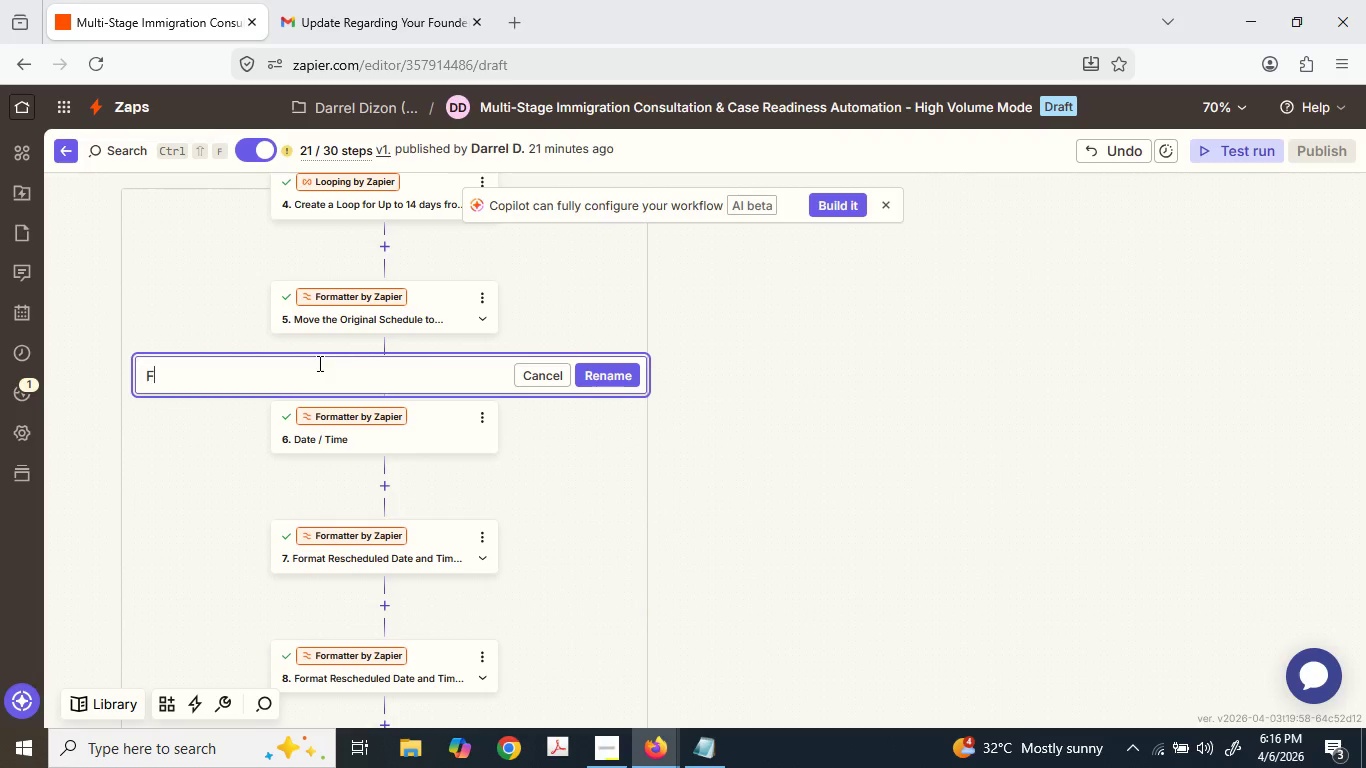 
key(Backspace)
type(Get the date )
key(Backspace)
key(Backspace)
key(Backspace)
key(Backspace)
type(D)
key(Backspace)
key(Backspace)
type(Date Onl)
 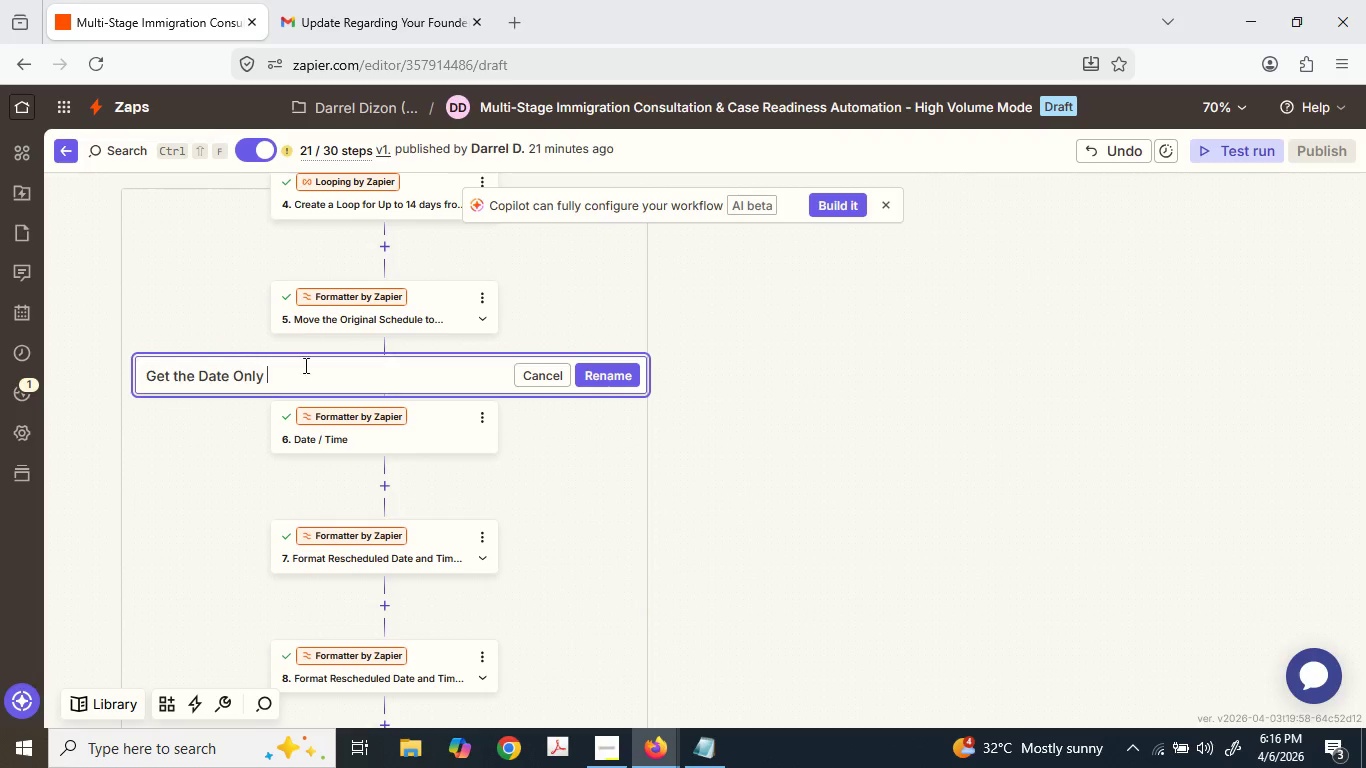 
 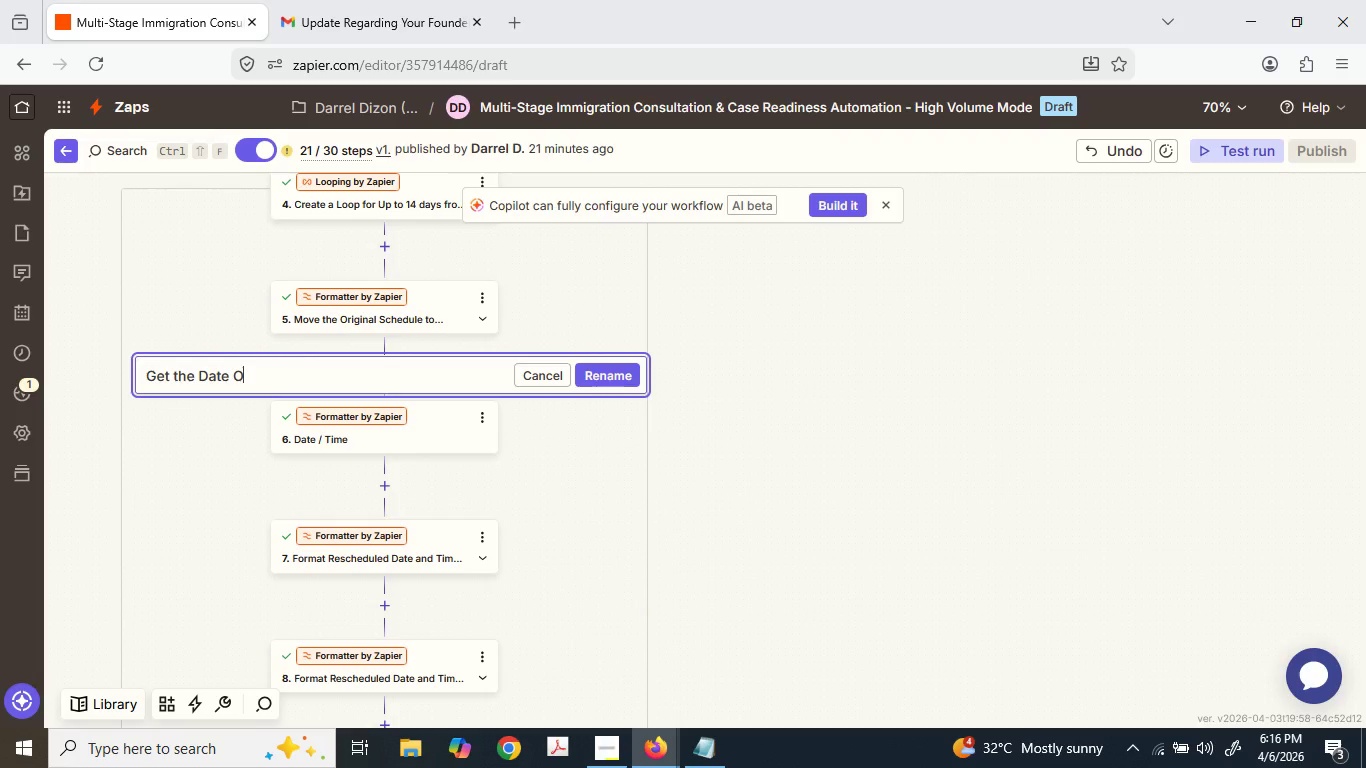 
type(y for the Goolg )
key(Backspace)
key(Backspace)
key(Backspace)
type(gle Sheets Reschedyle)
key(Backspace)
key(Backspace)
key(Backspace)
type(i)
key(Backspace)
type(i;e)
key(Backspace)
key(Backspace)
key(Backspace)
key(Backspace)
type(i)
key(Backspace)
type(dy)
key(Backspace)
type(uled Dat)
 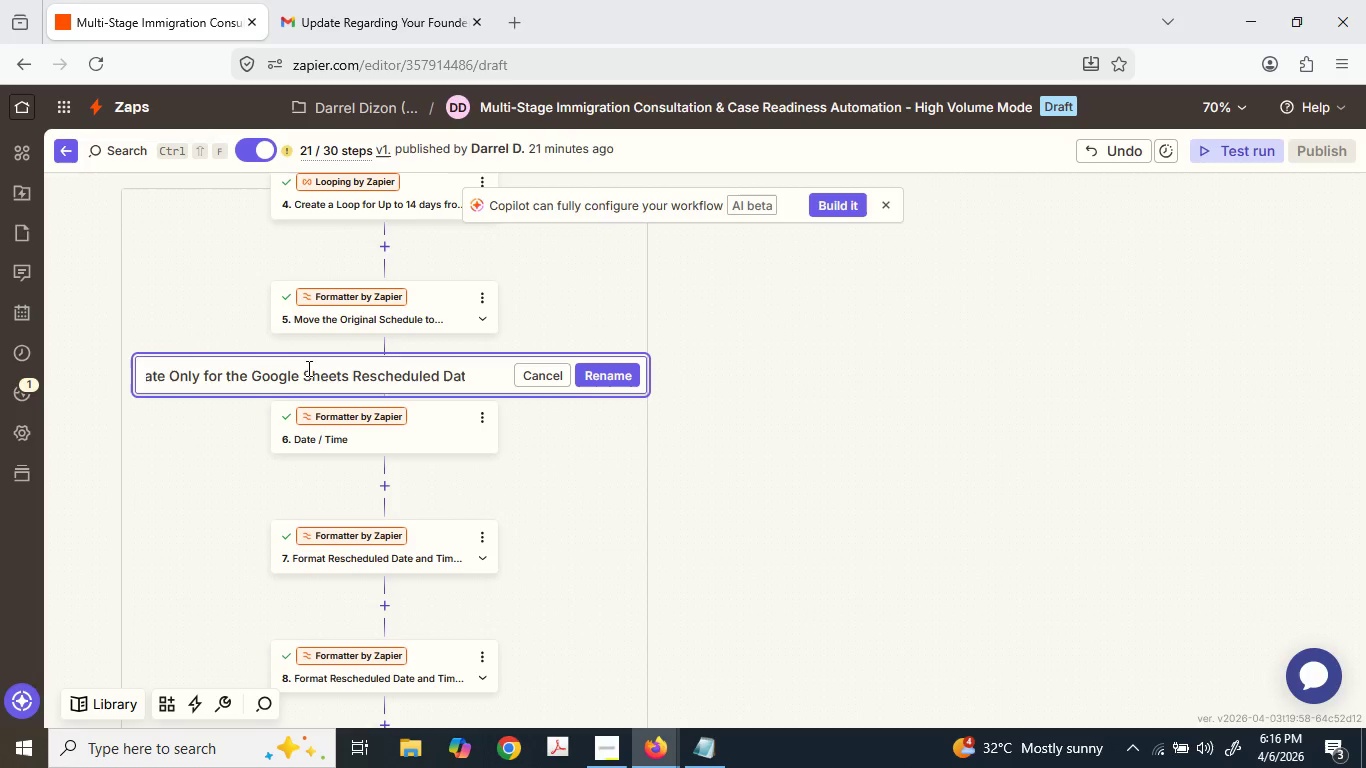 
key(E)
 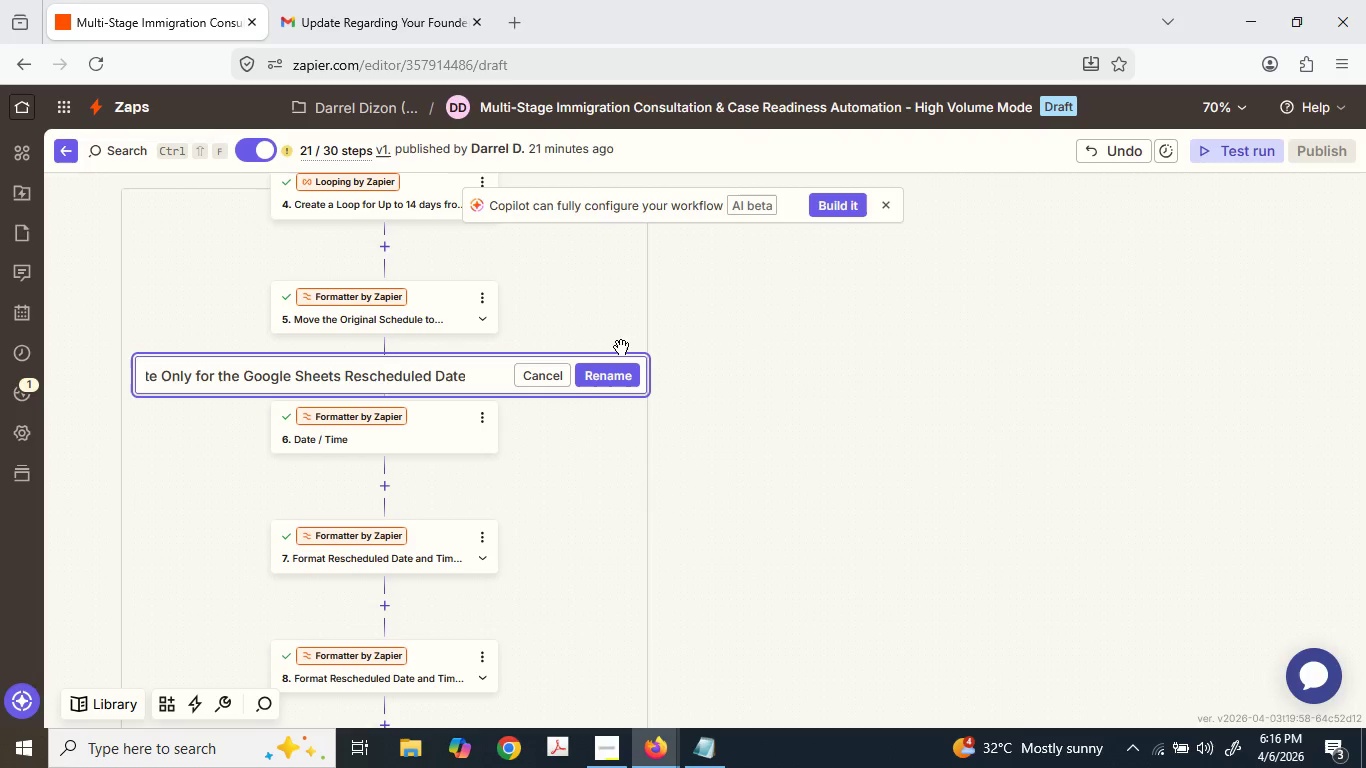 
left_click([627, 380])
 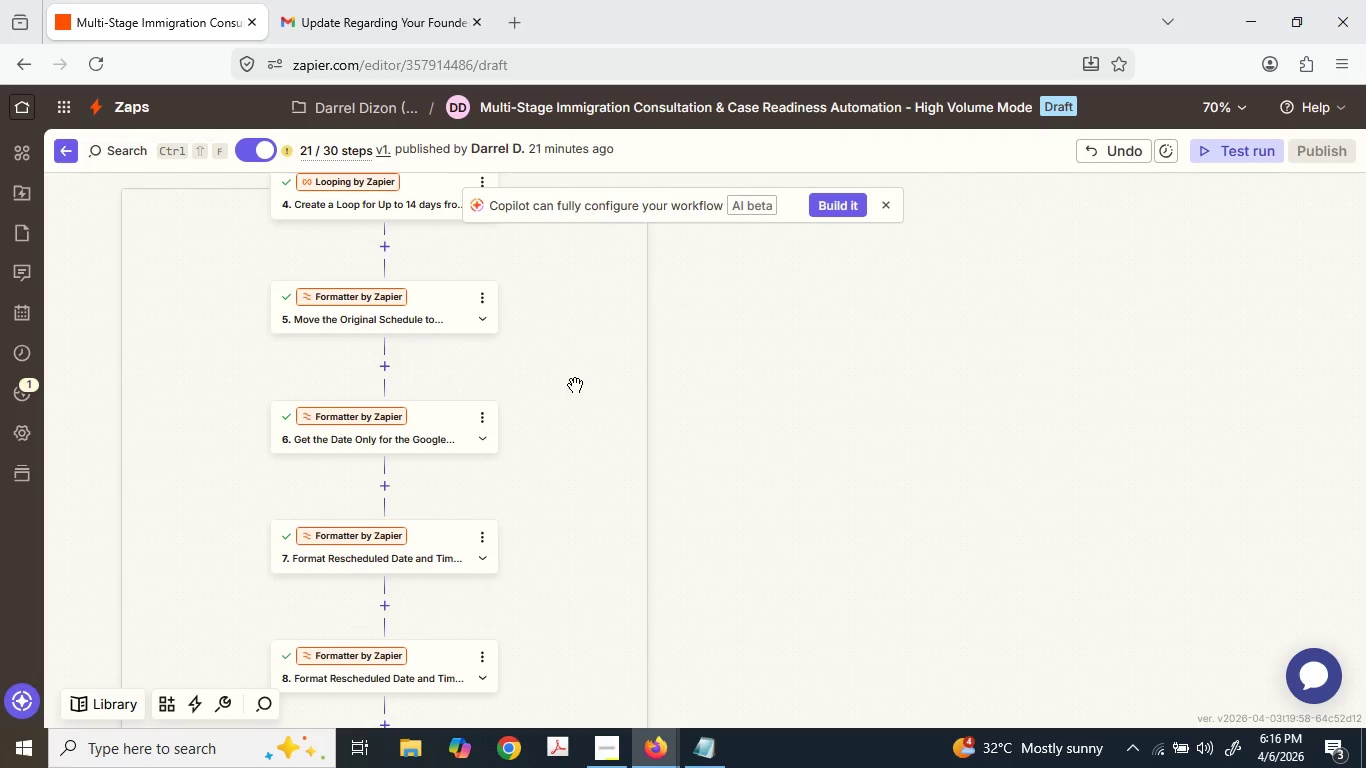 
scroll: coordinate [486, 517], scroll_direction: down, amount: 23.0
 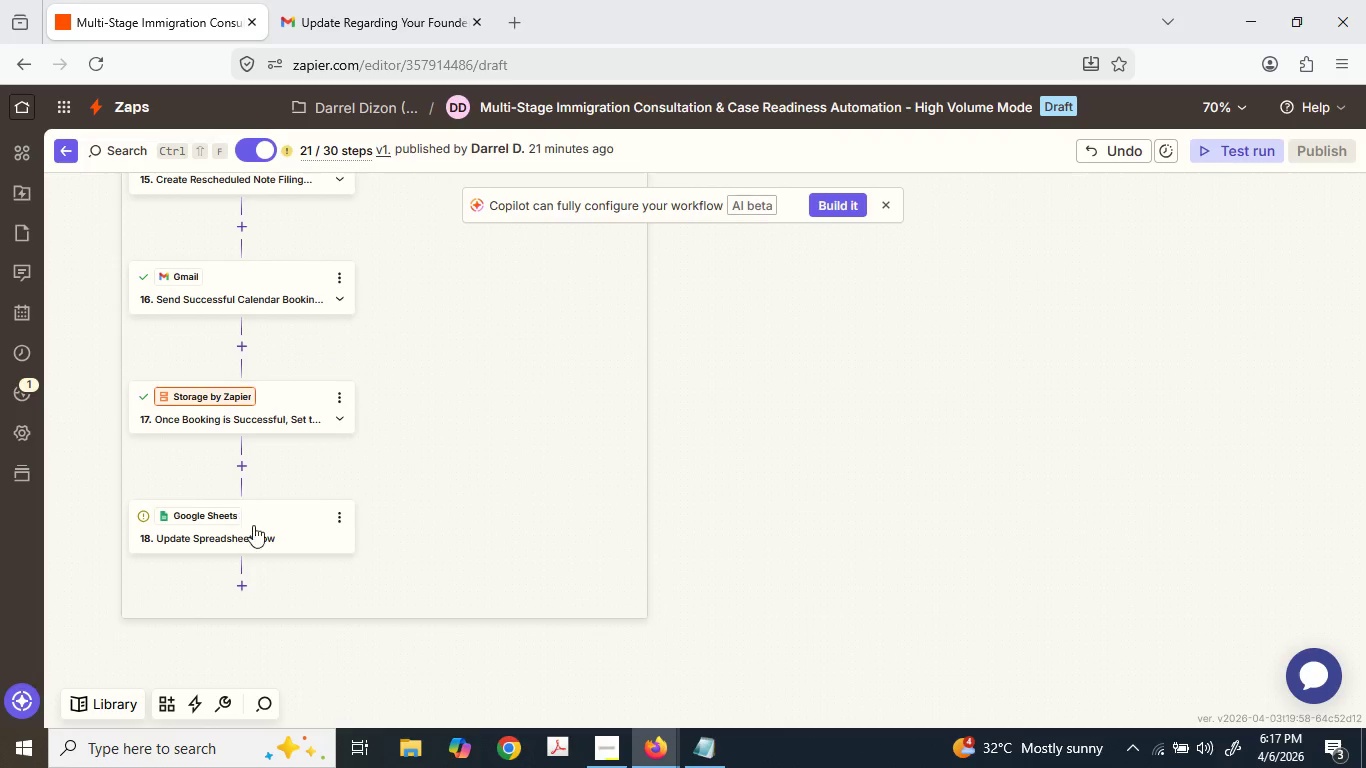 
left_click([259, 524])
 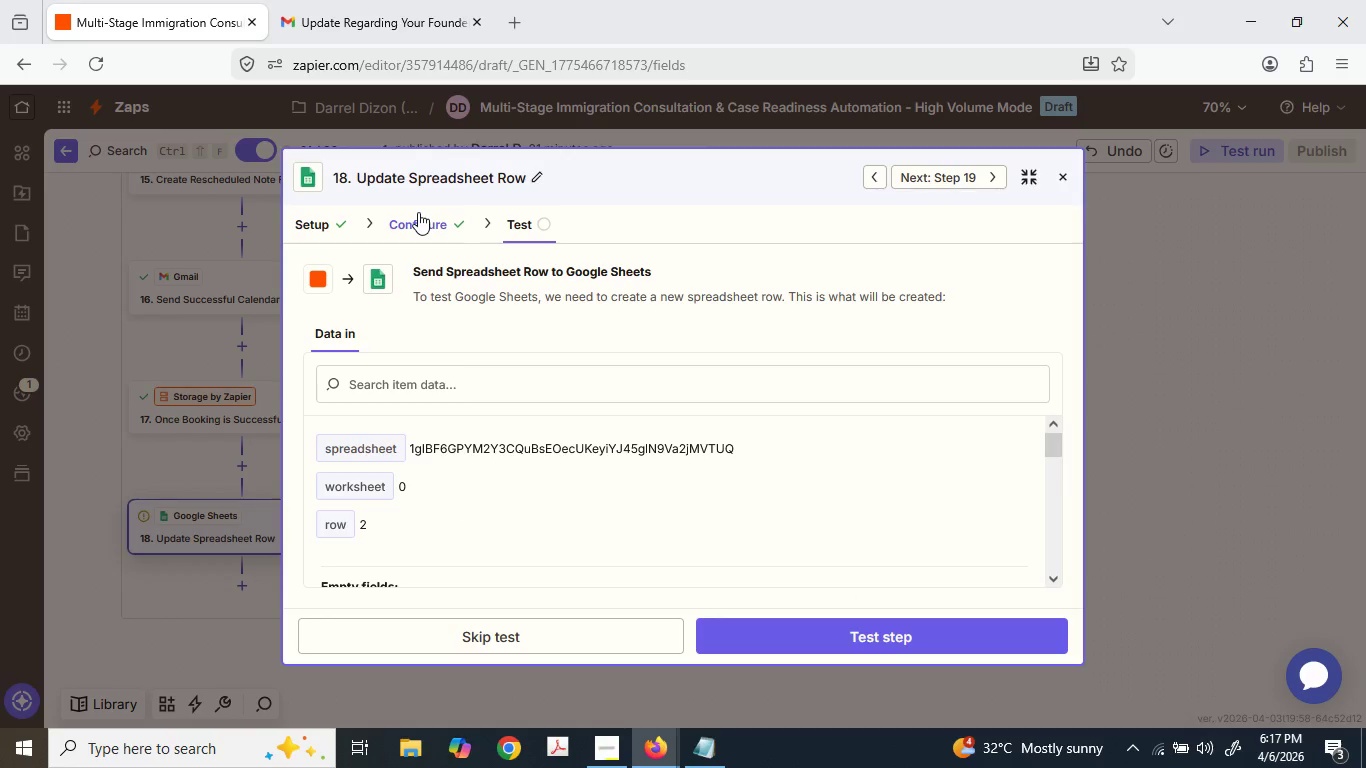 
scroll: coordinate [537, 438], scroll_direction: down, amount: 7.0
 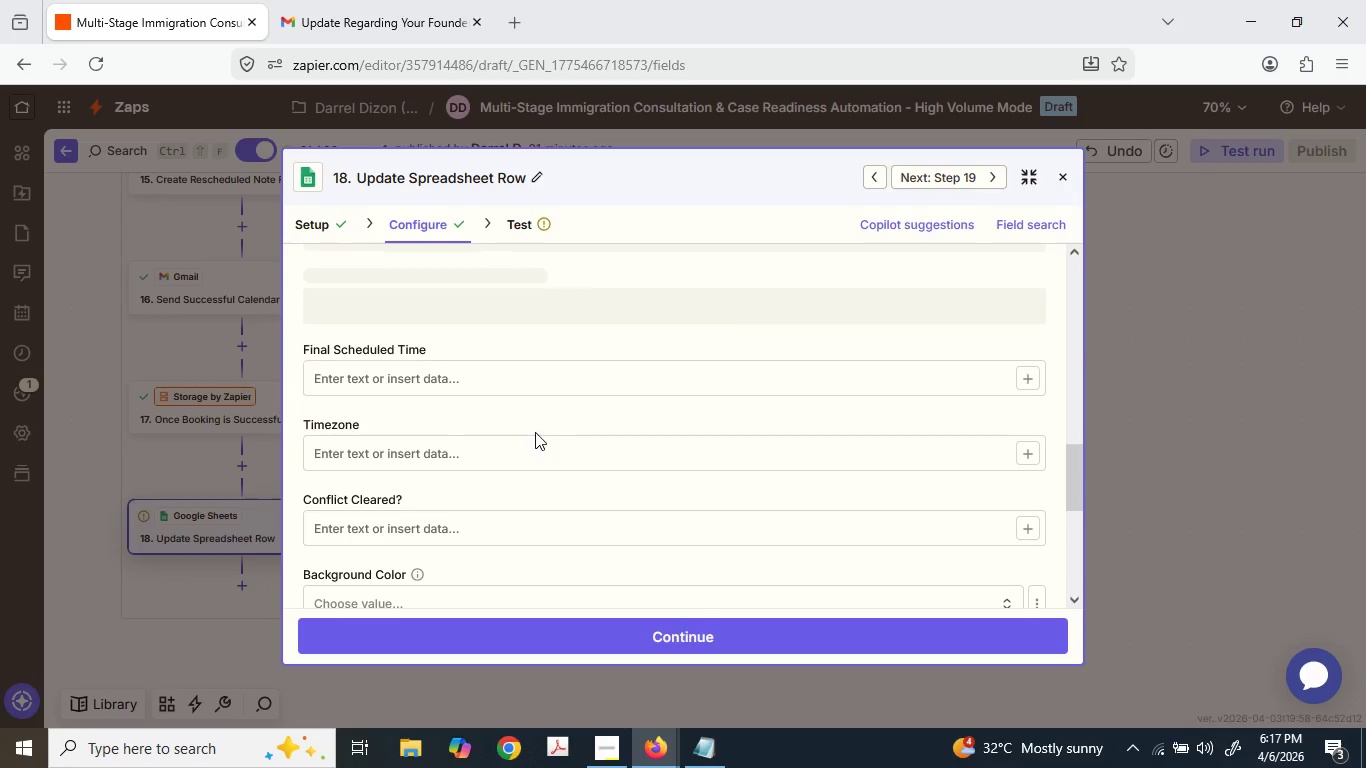 
scroll: coordinate [534, 428], scroll_direction: up, amount: 1.0
 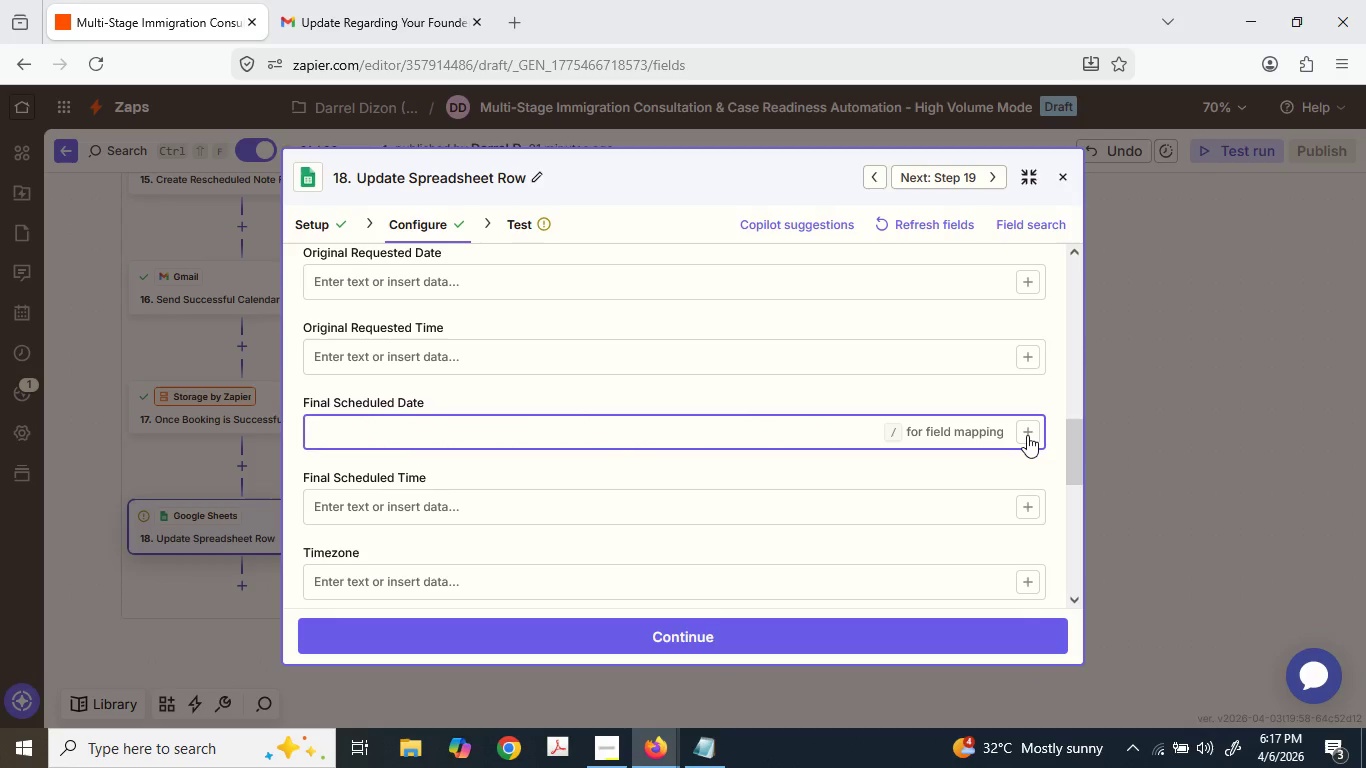 
wait(6.23)
 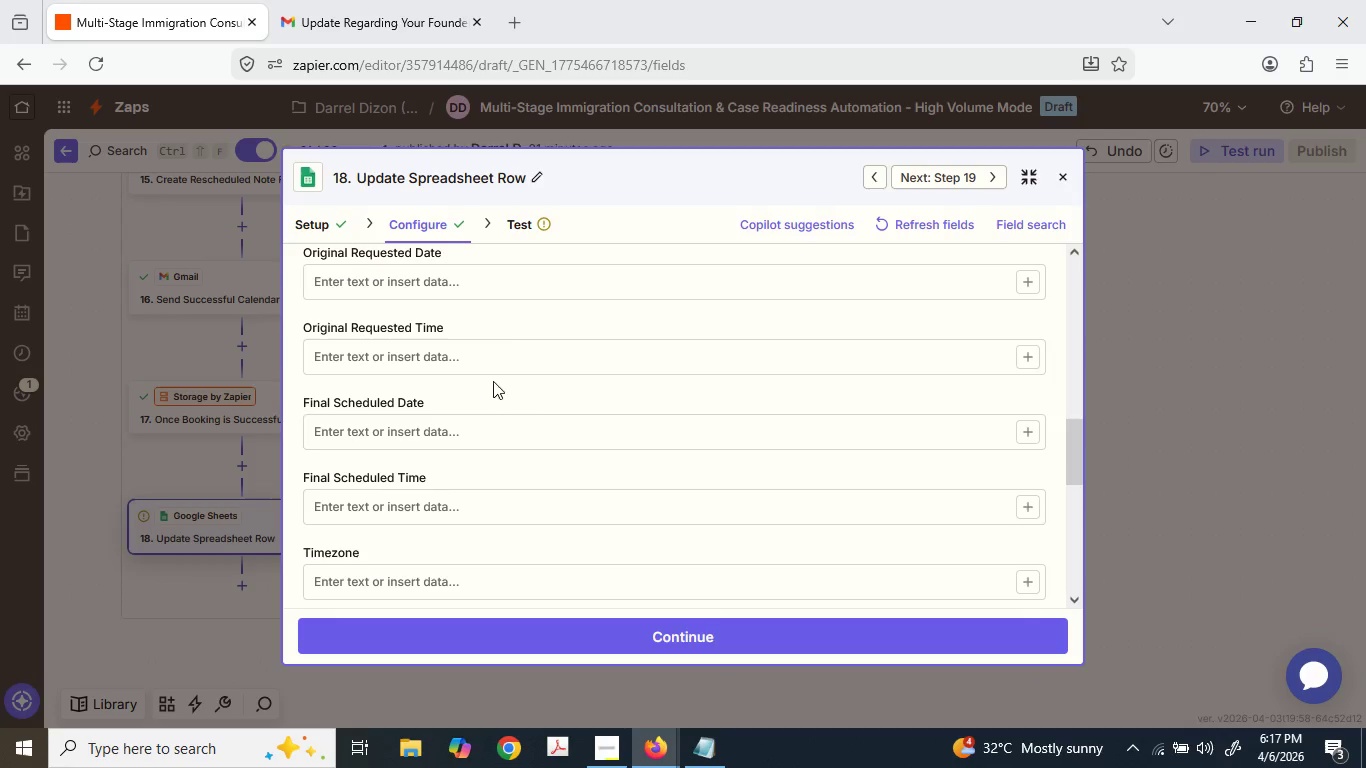 
scroll: coordinate [515, 480], scroll_direction: down, amount: 4.0
 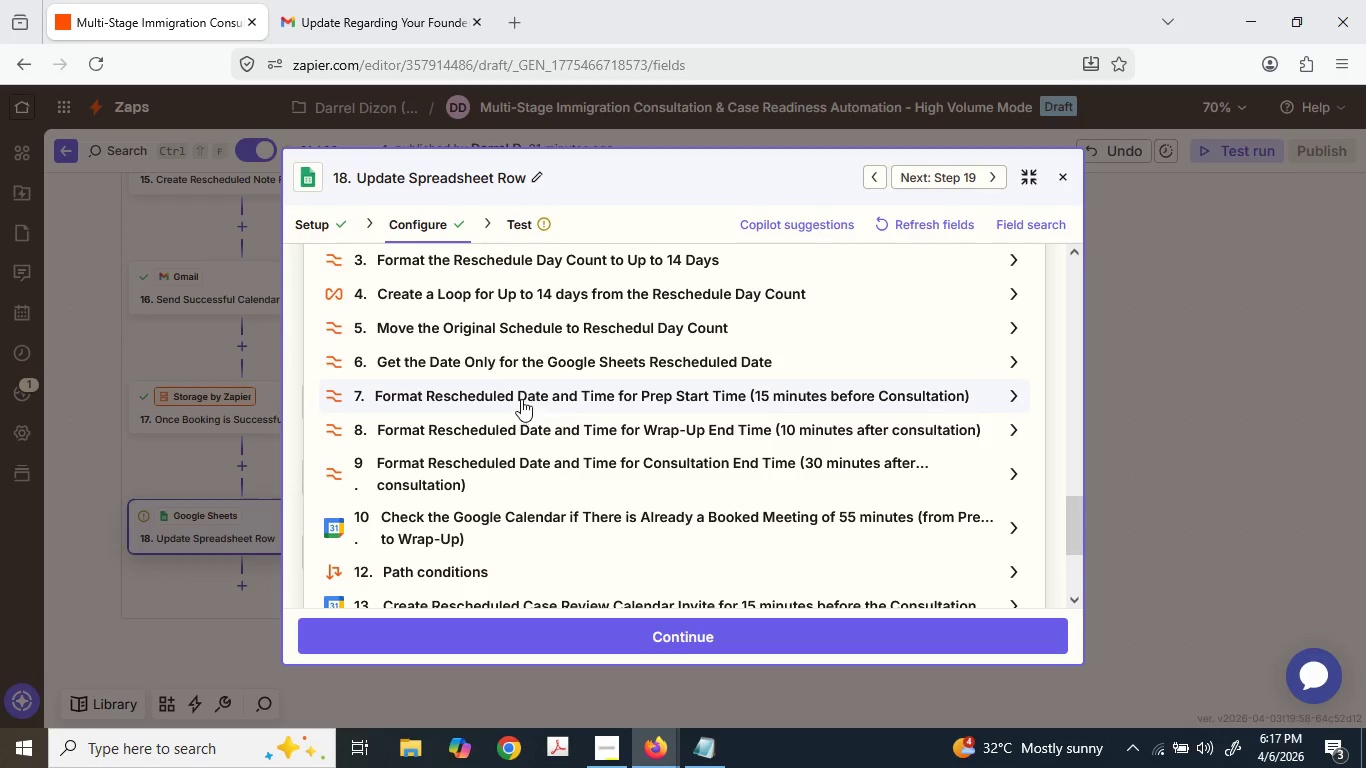 
left_click([554, 359])
 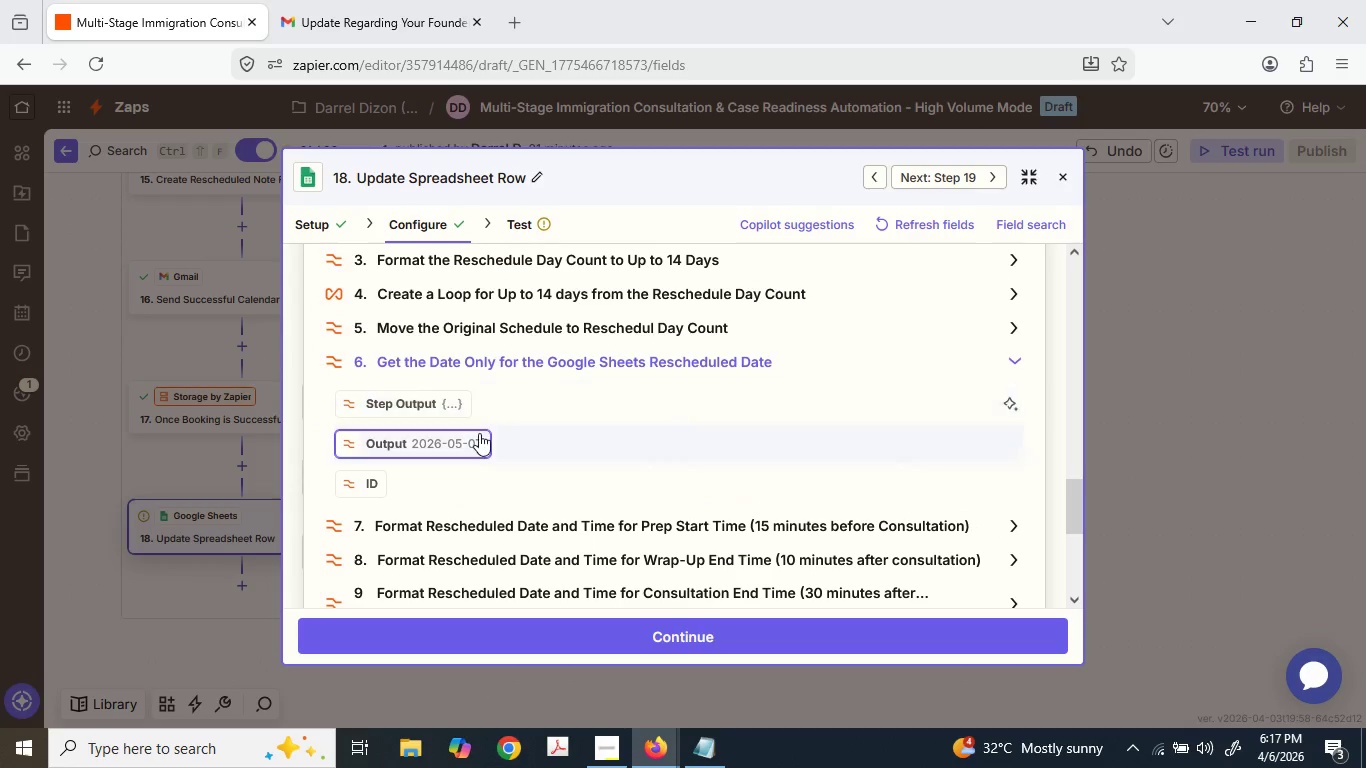 
left_click([464, 443])
 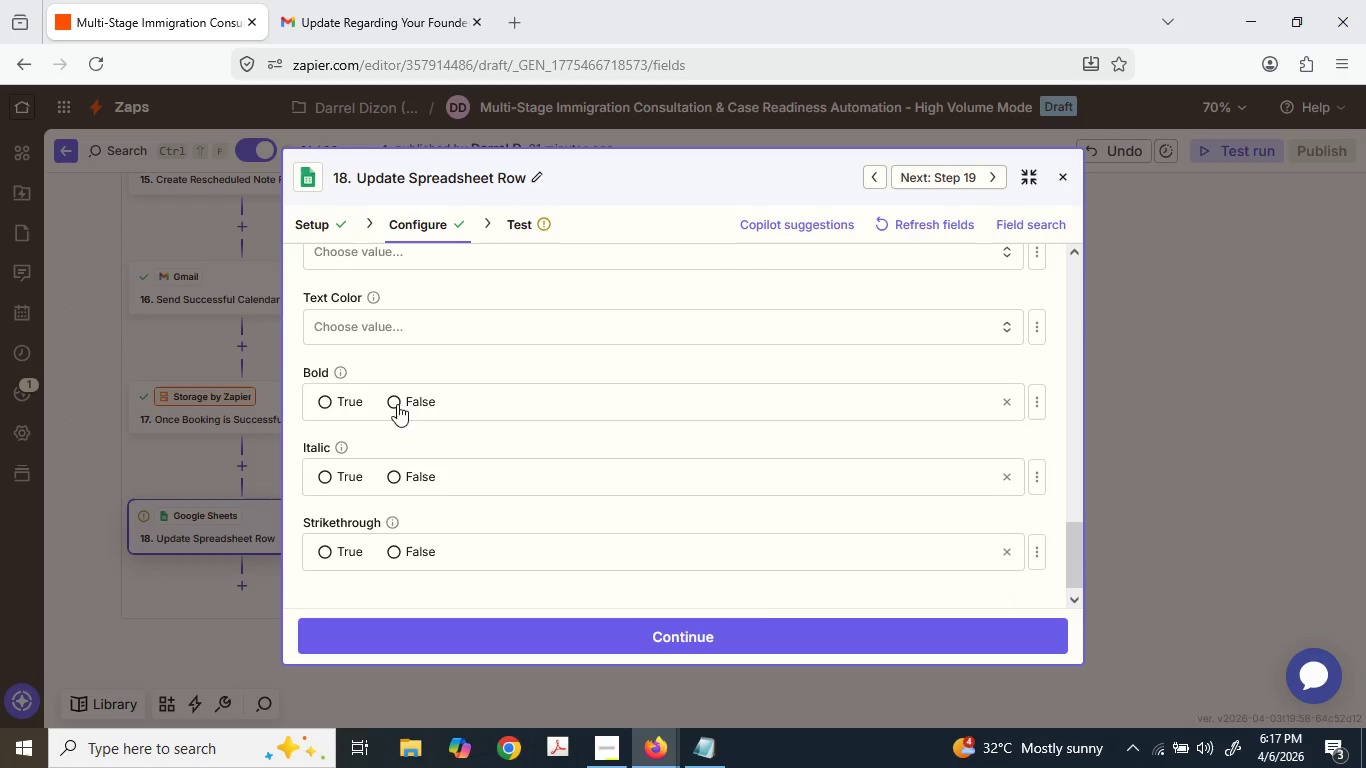 
scroll: coordinate [419, 352], scroll_direction: up, amount: 2.0
 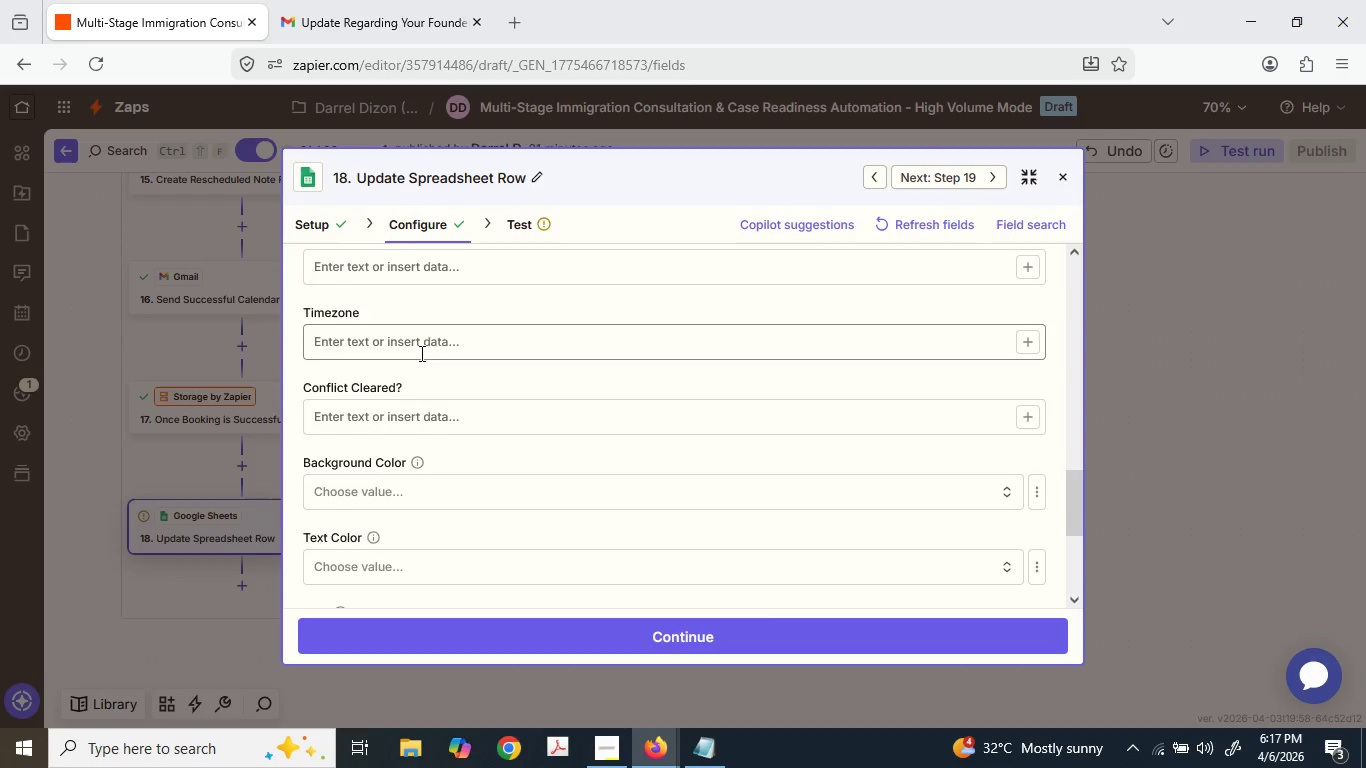 
scroll: coordinate [429, 382], scroll_direction: down, amount: 2.0
 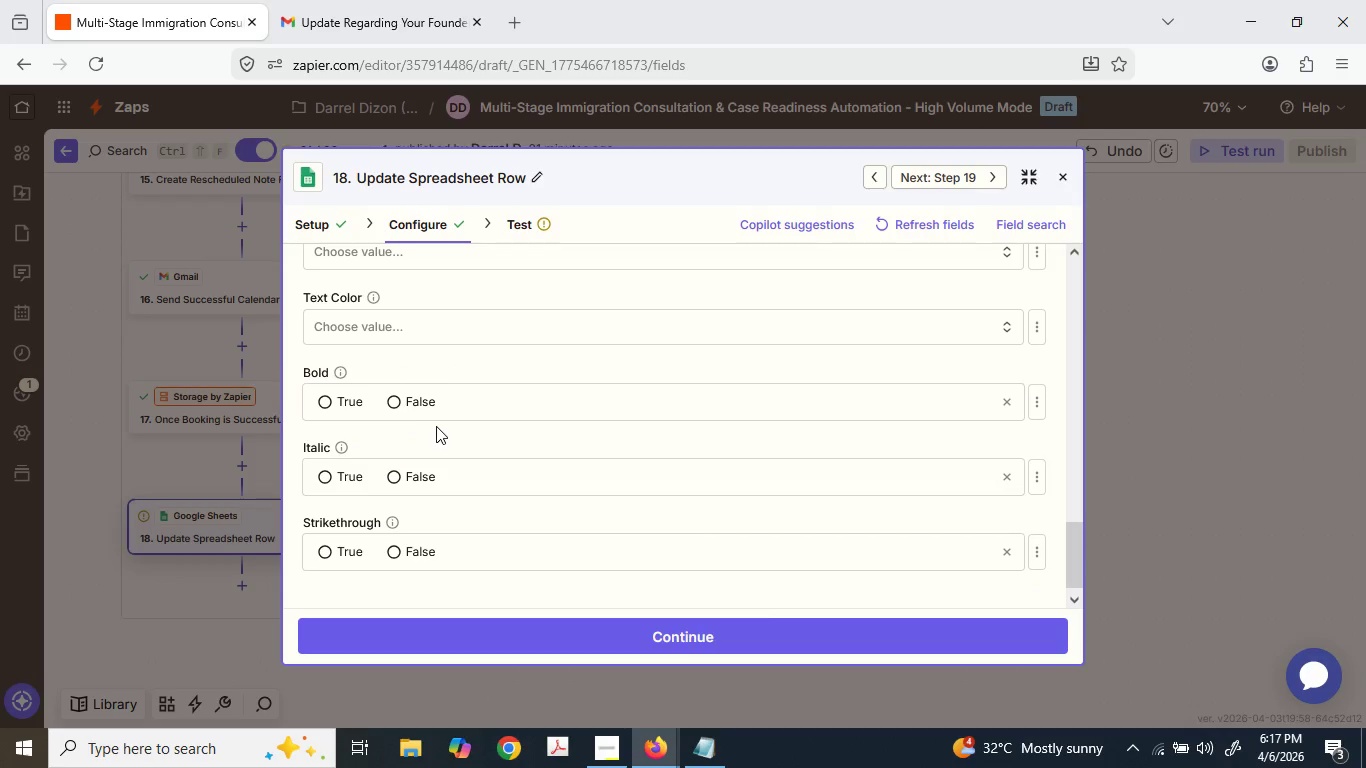 
scroll: coordinate [439, 421], scroll_direction: up, amount: 3.0
 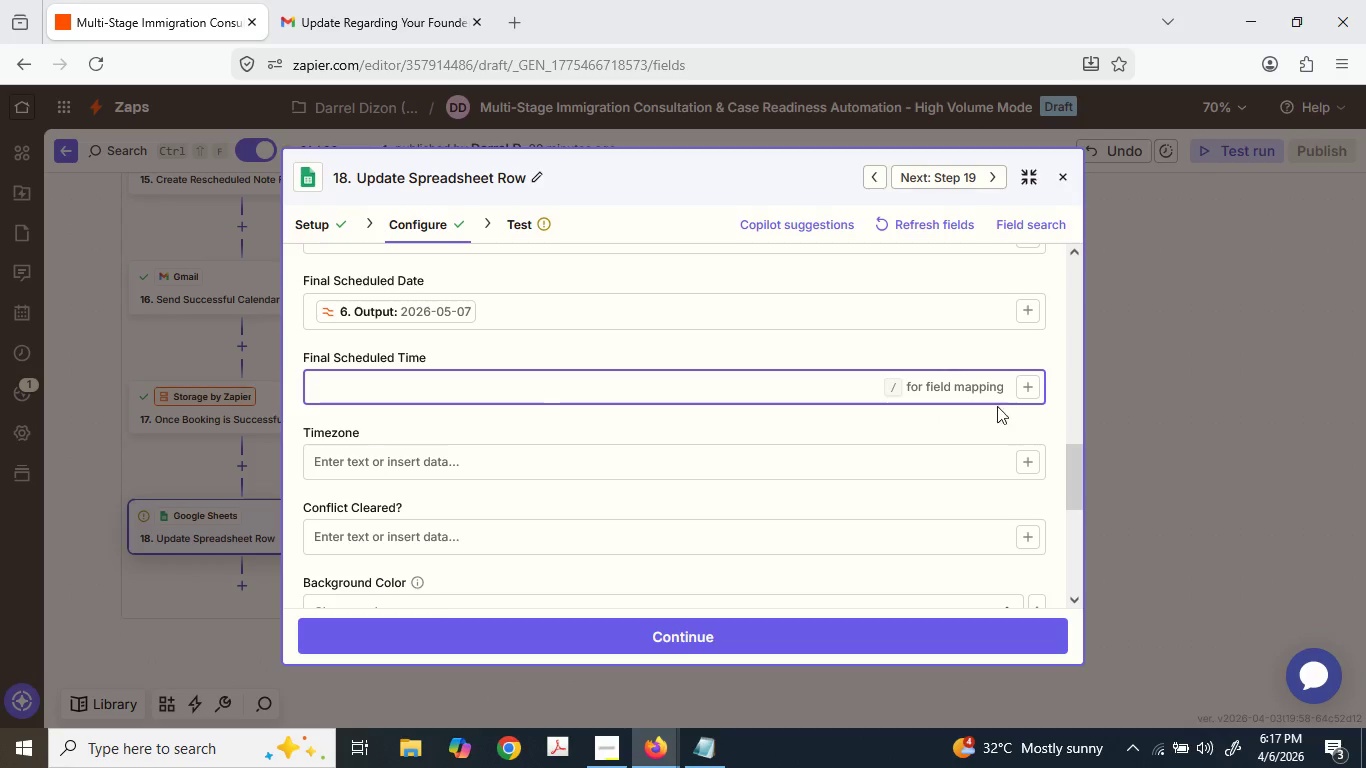 
left_click([1029, 400])
 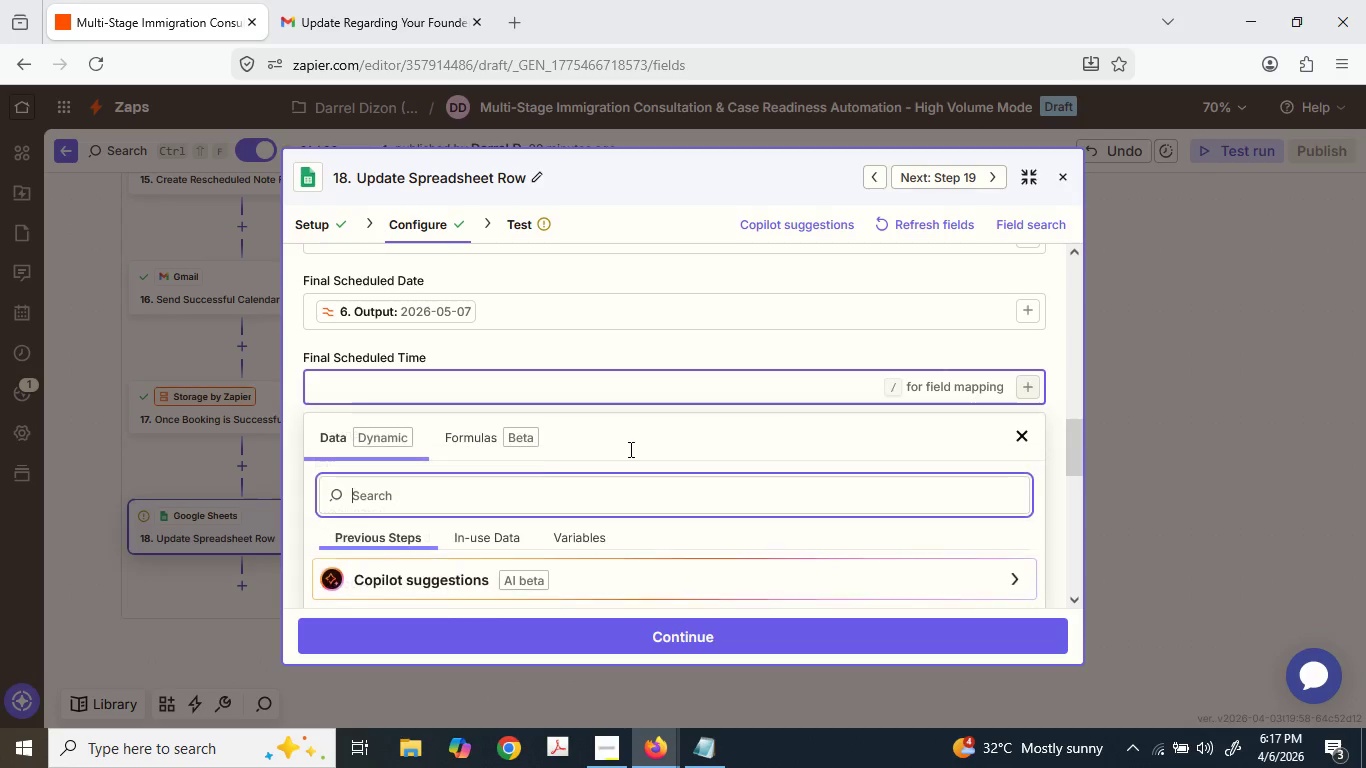 
scroll: coordinate [400, 554], scroll_direction: down, amount: 9.0
 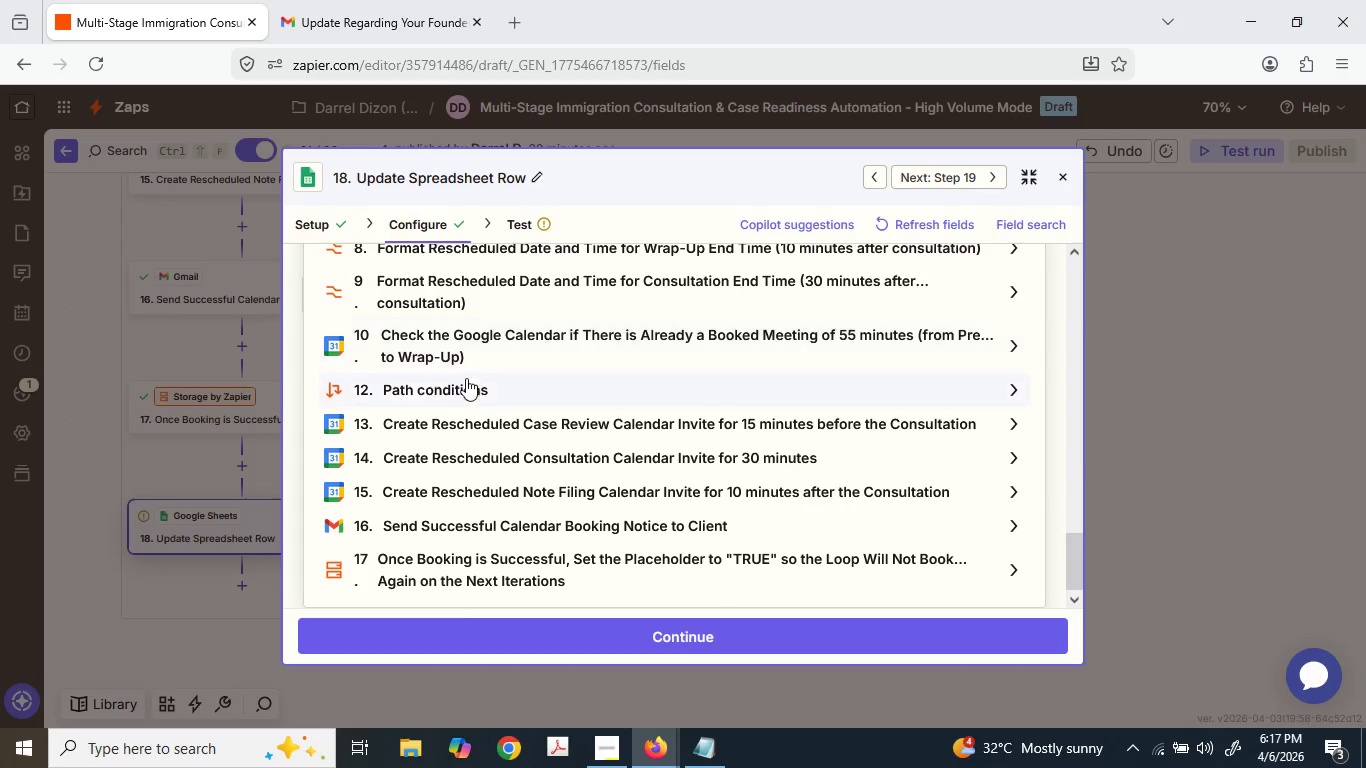 
scroll: coordinate [461, 380], scroll_direction: up, amount: 1.0
 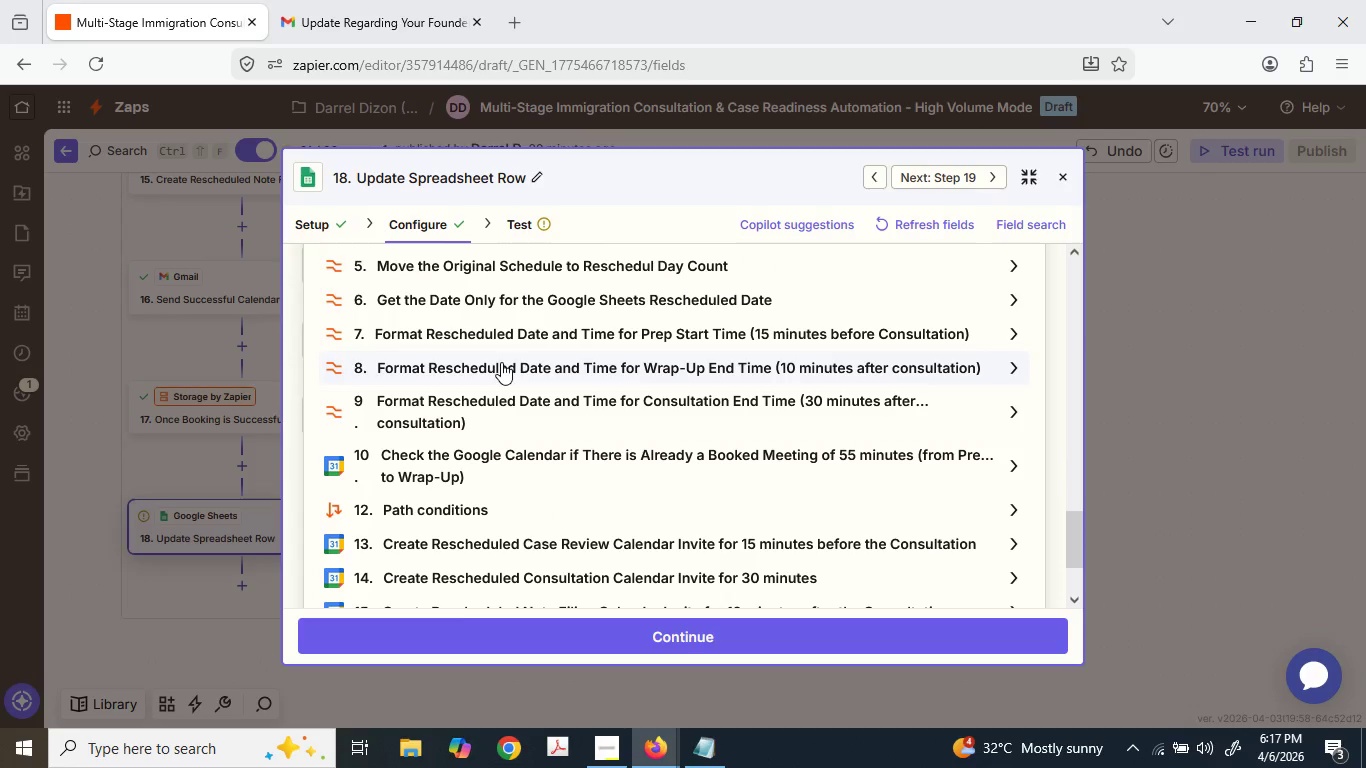 
left_click([527, 305])
 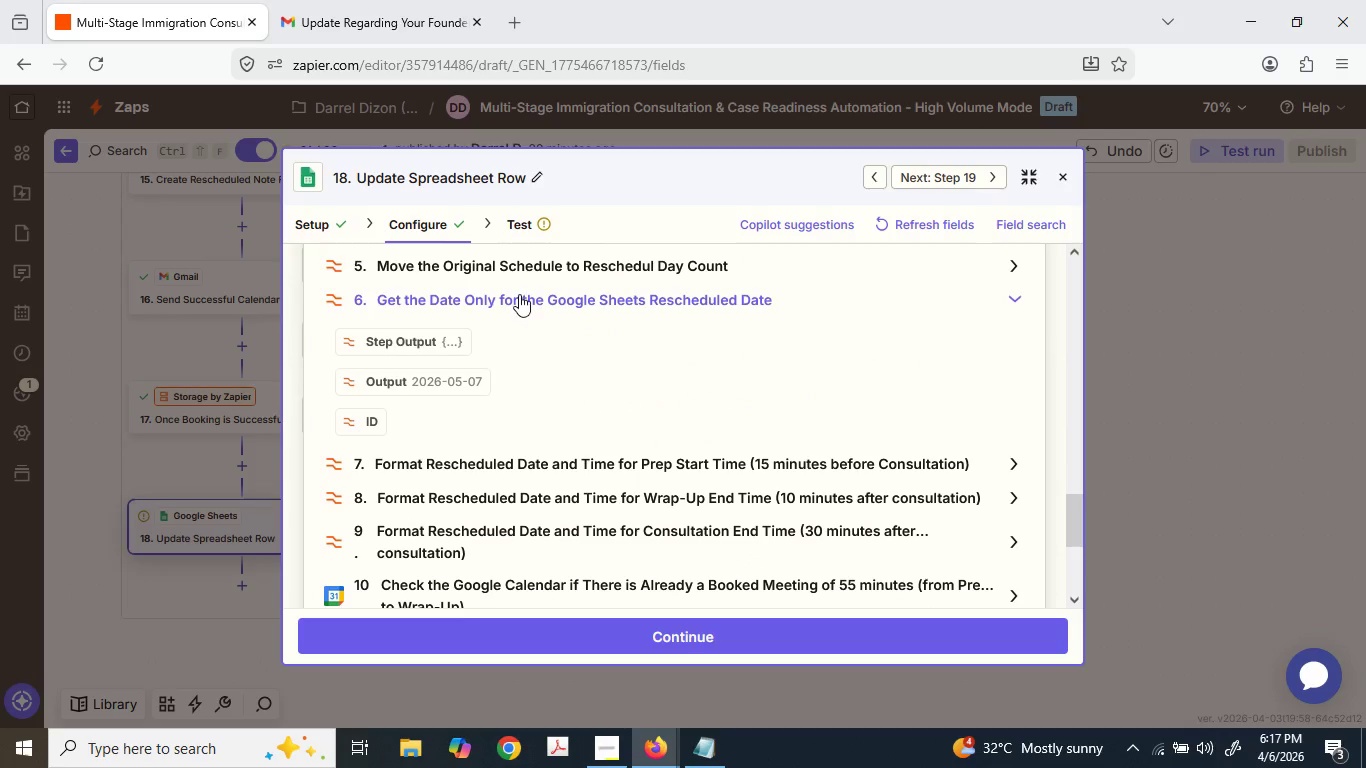 
scroll: coordinate [508, 303], scroll_direction: up, amount: 2.0
 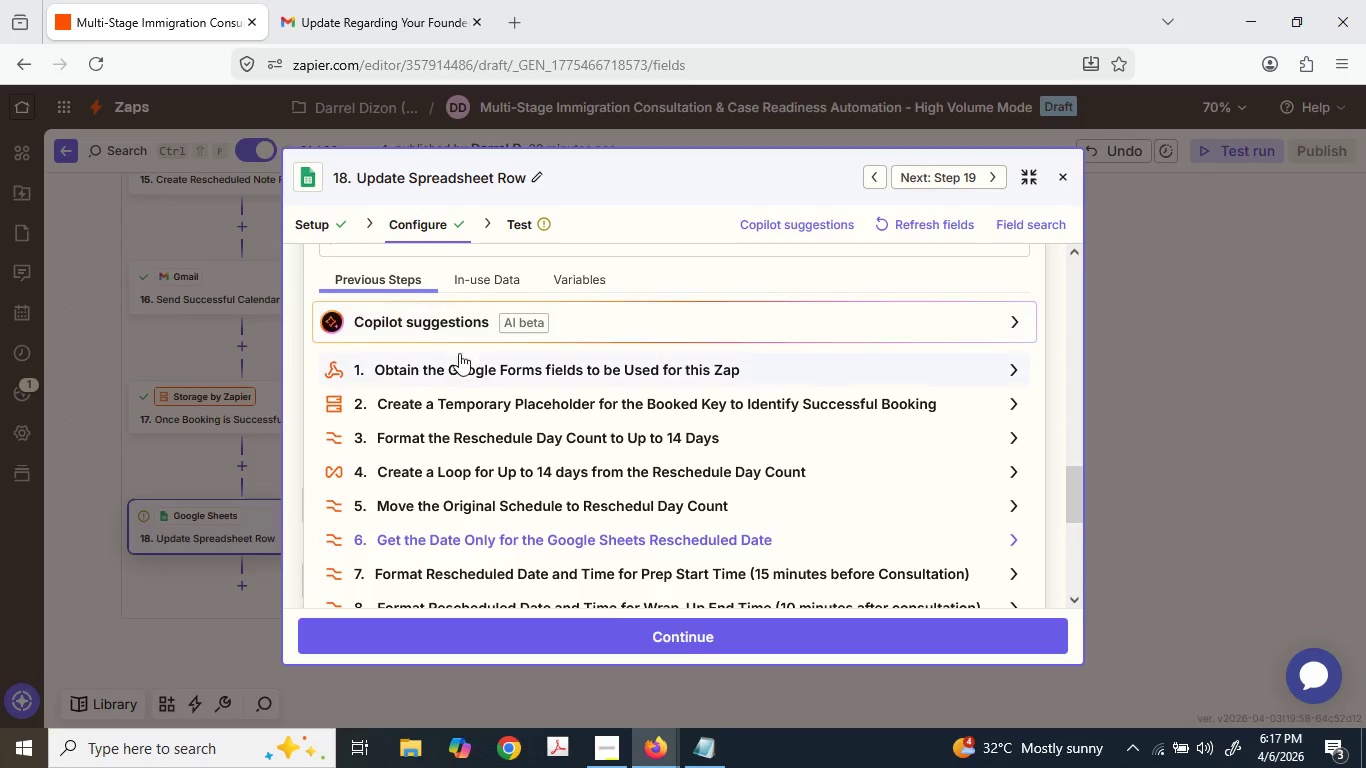 
left_click([454, 365])
 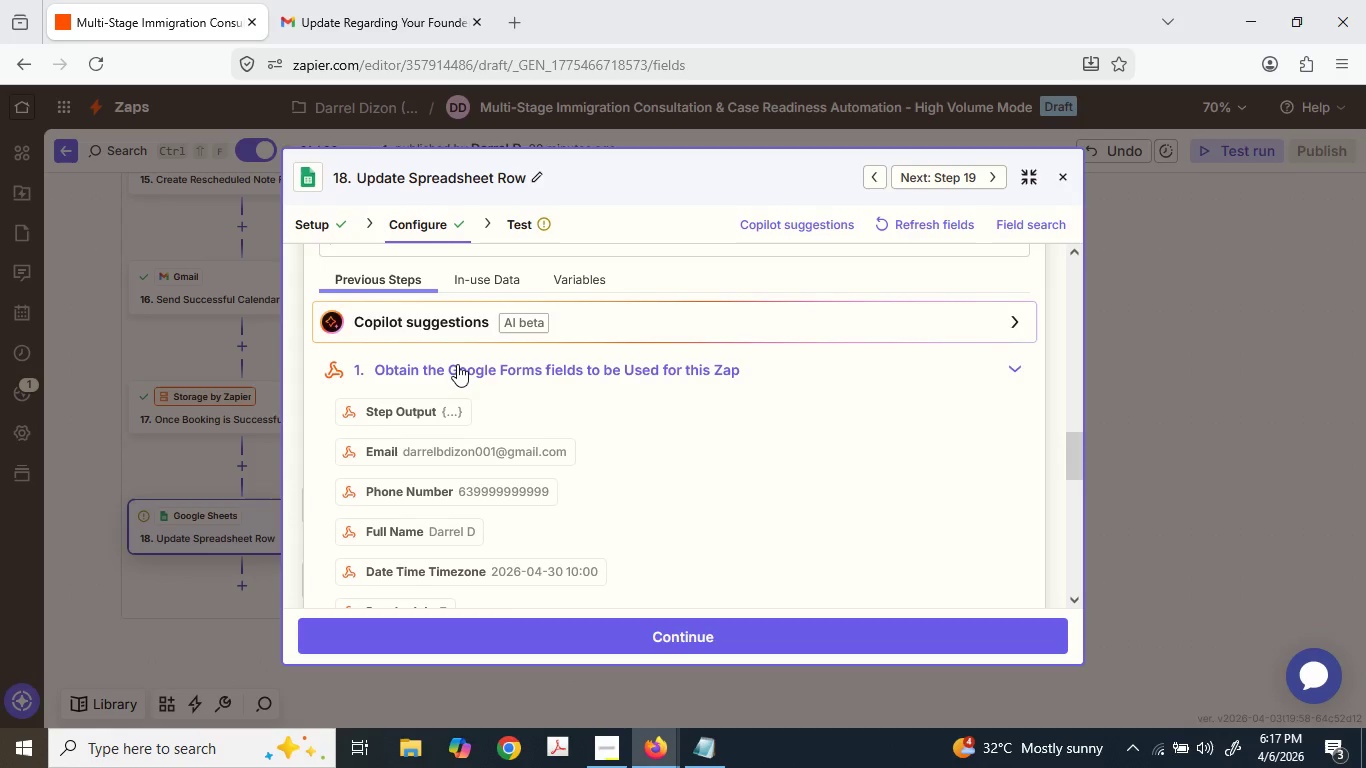 
scroll: coordinate [457, 366], scroll_direction: down, amount: 2.0
 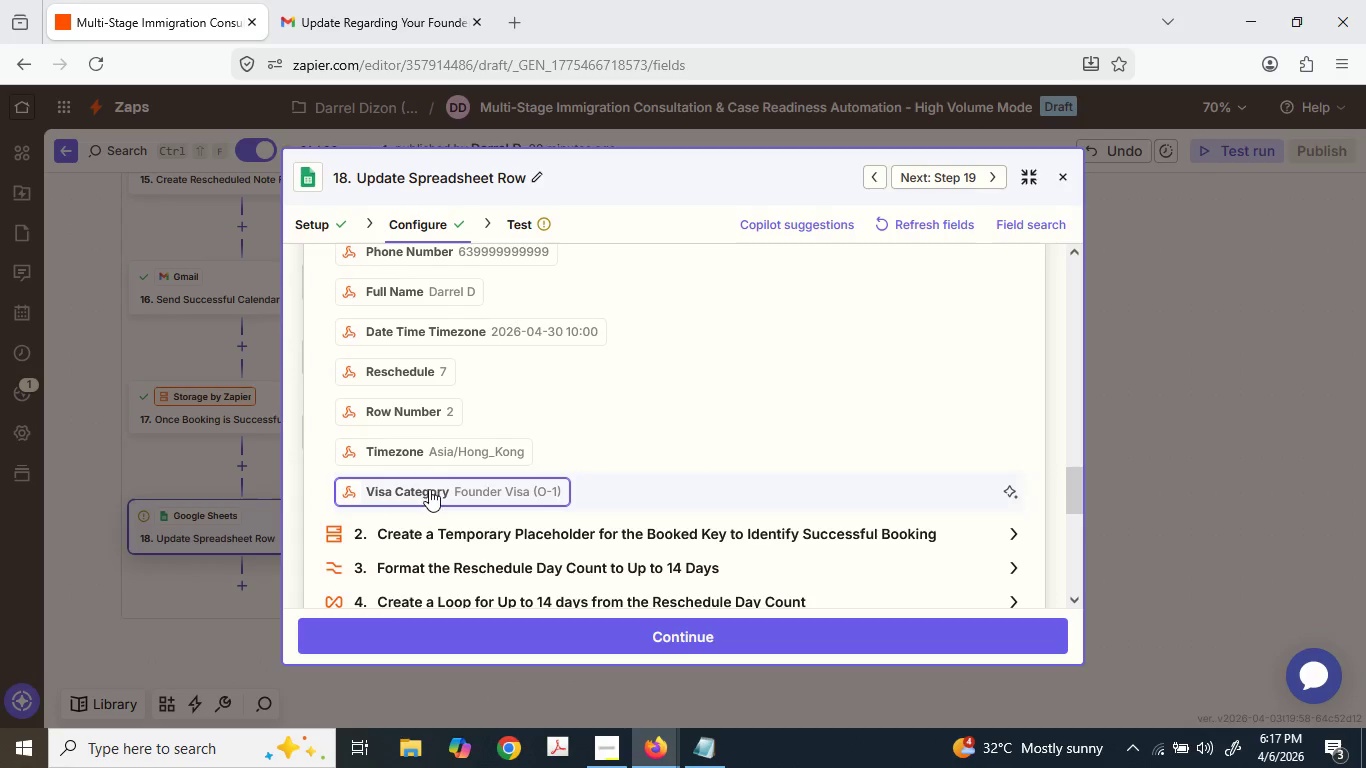 
scroll: coordinate [431, 476], scroll_direction: up, amount: 1.0
 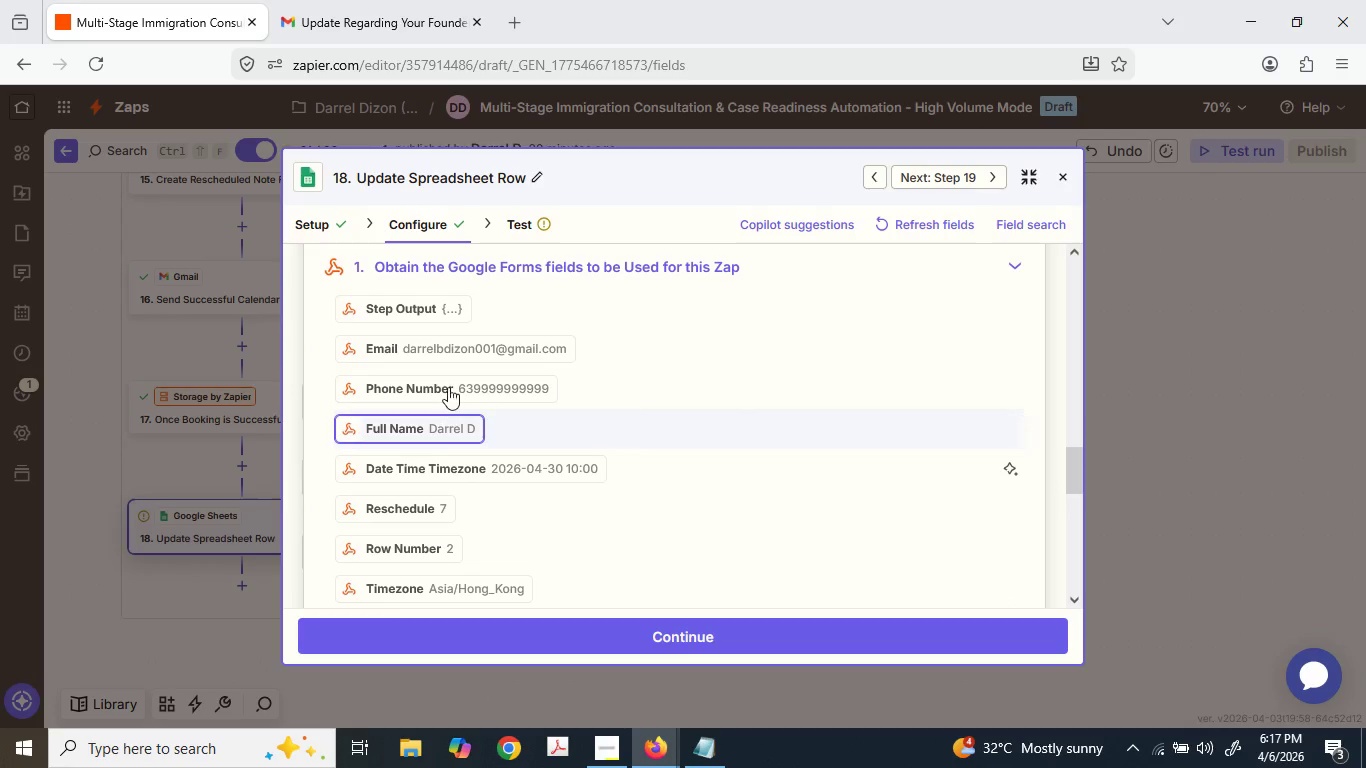 
scroll: coordinate [464, 400], scroll_direction: down, amount: 1.0
 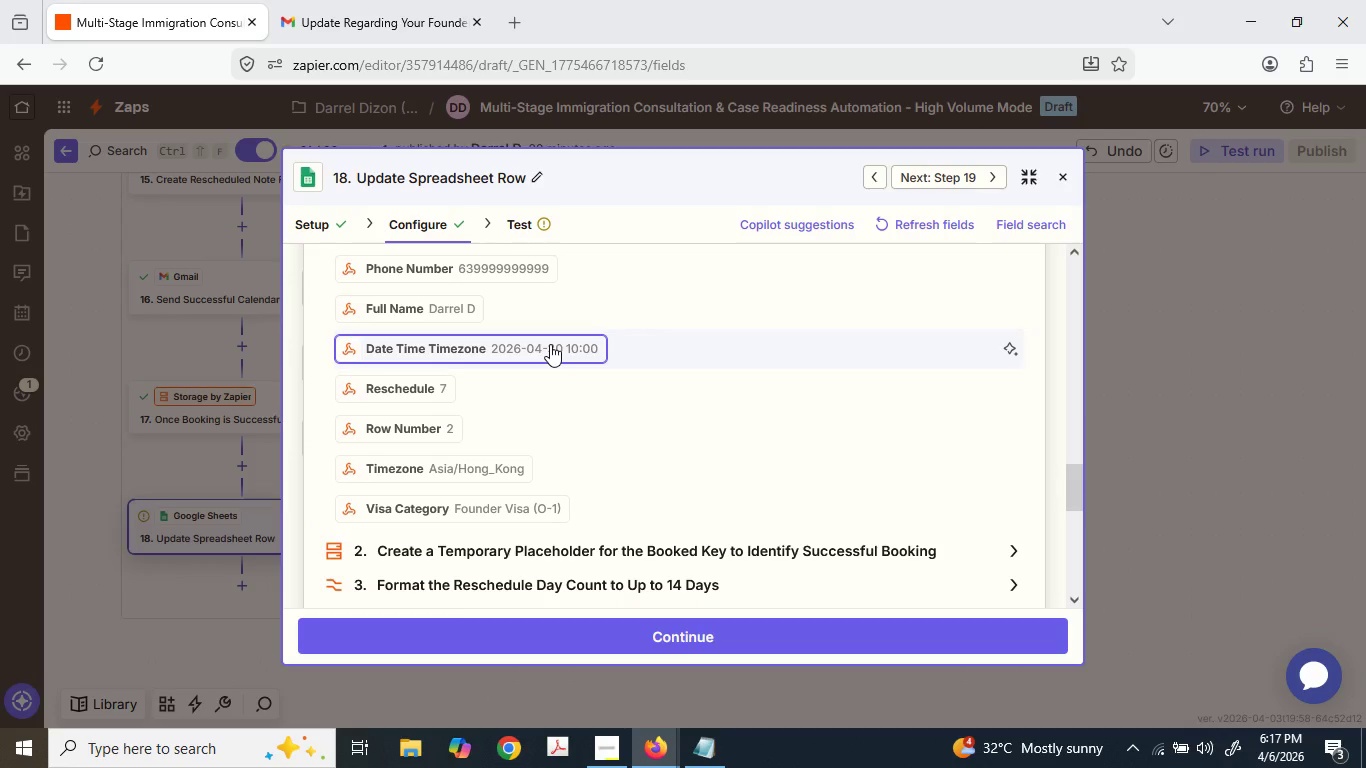 
scroll: coordinate [550, 344], scroll_direction: up, amount: 1.0
 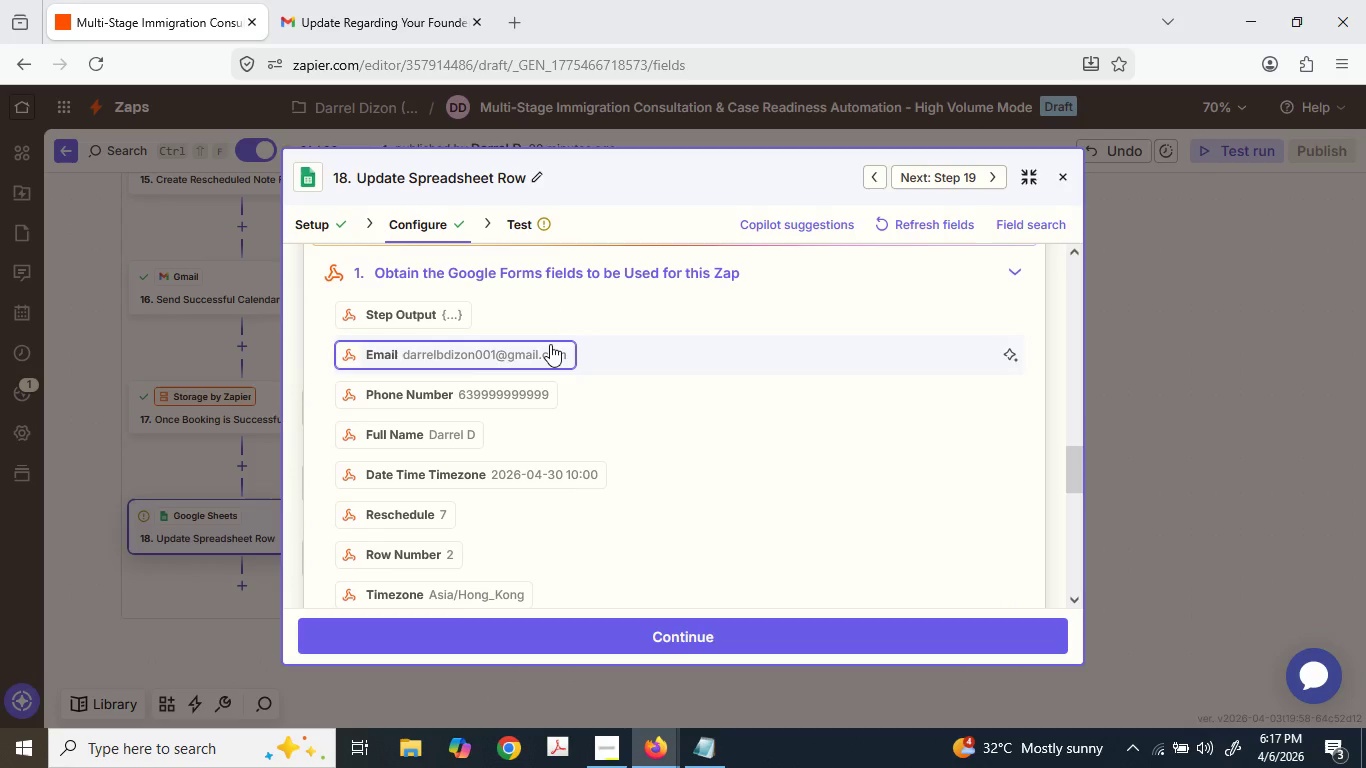 
scroll: coordinate [547, 346], scroll_direction: down, amount: 1.0
 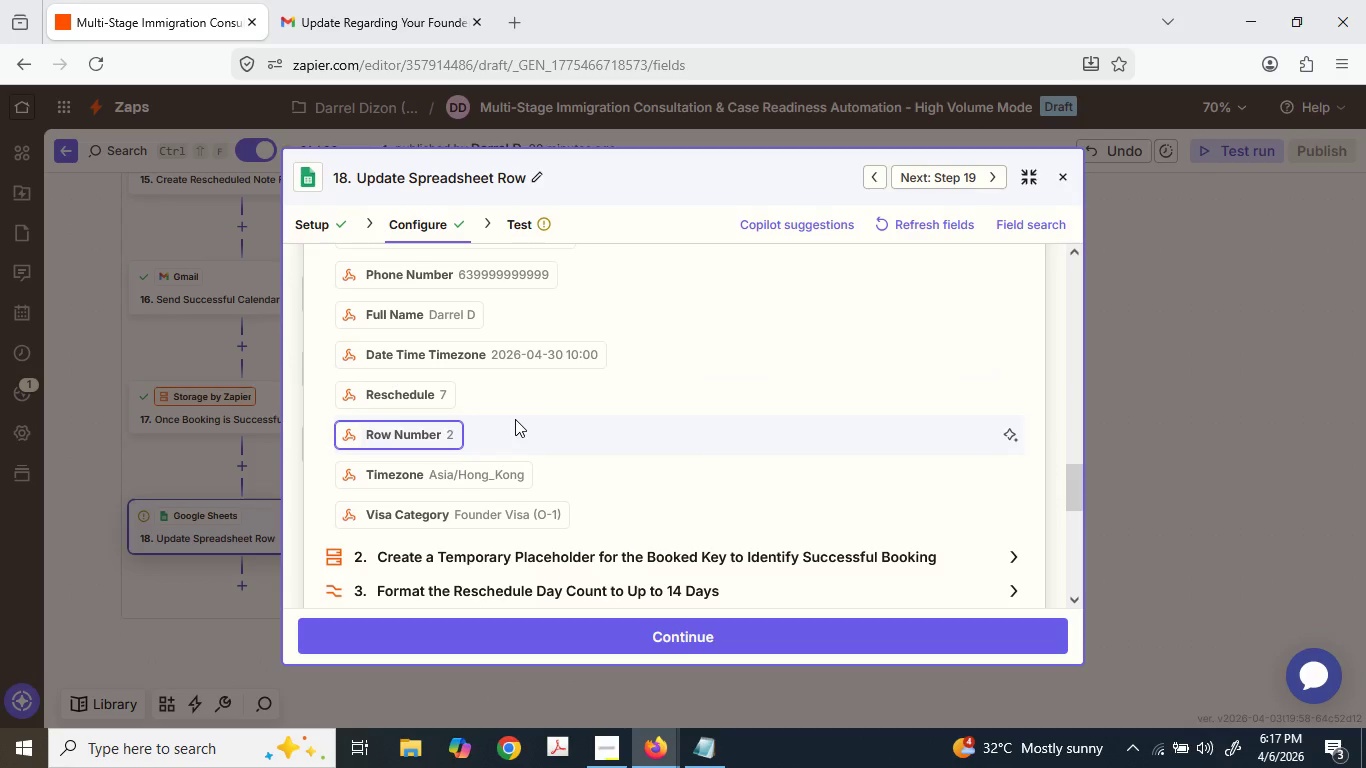 
wait(9.61)
 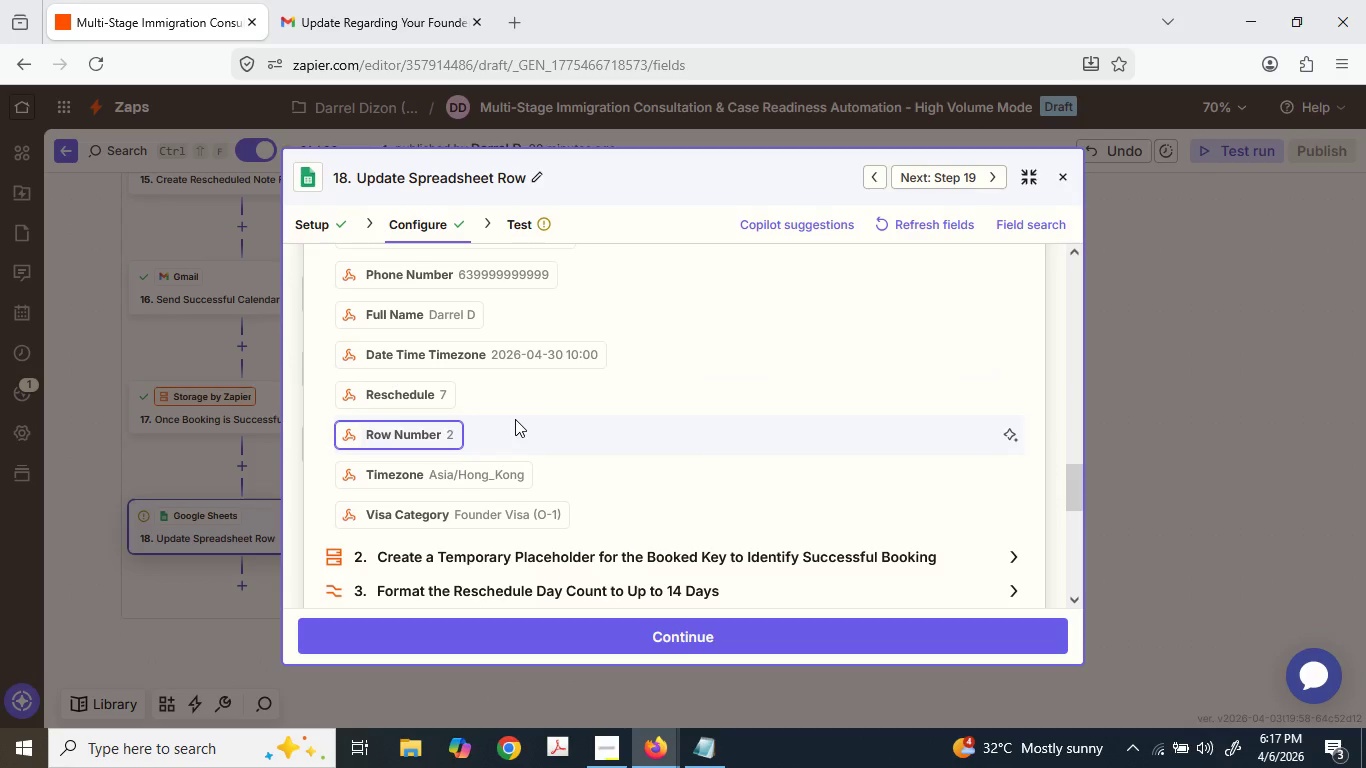 
scroll: coordinate [508, 465], scroll_direction: up, amount: 1.0
 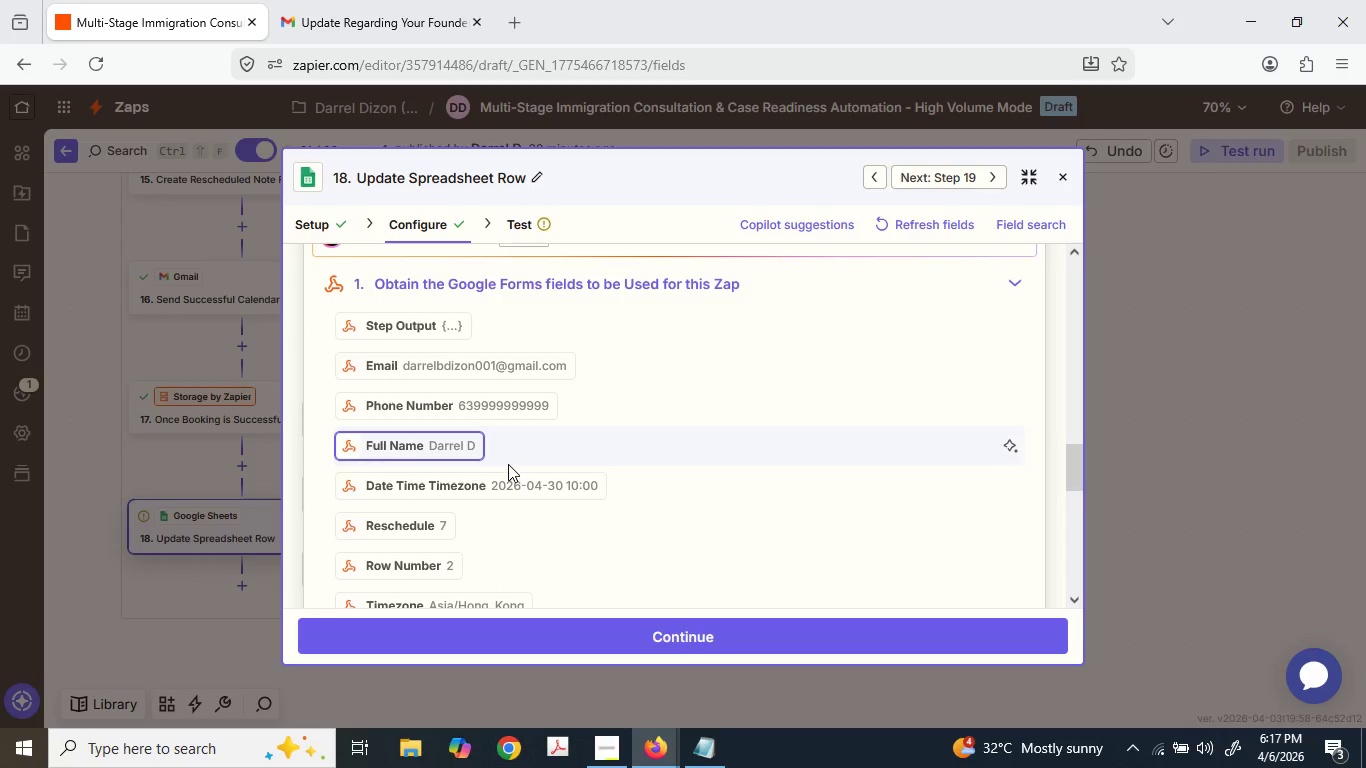 
scroll: coordinate [508, 462], scroll_direction: down, amount: 1.0
 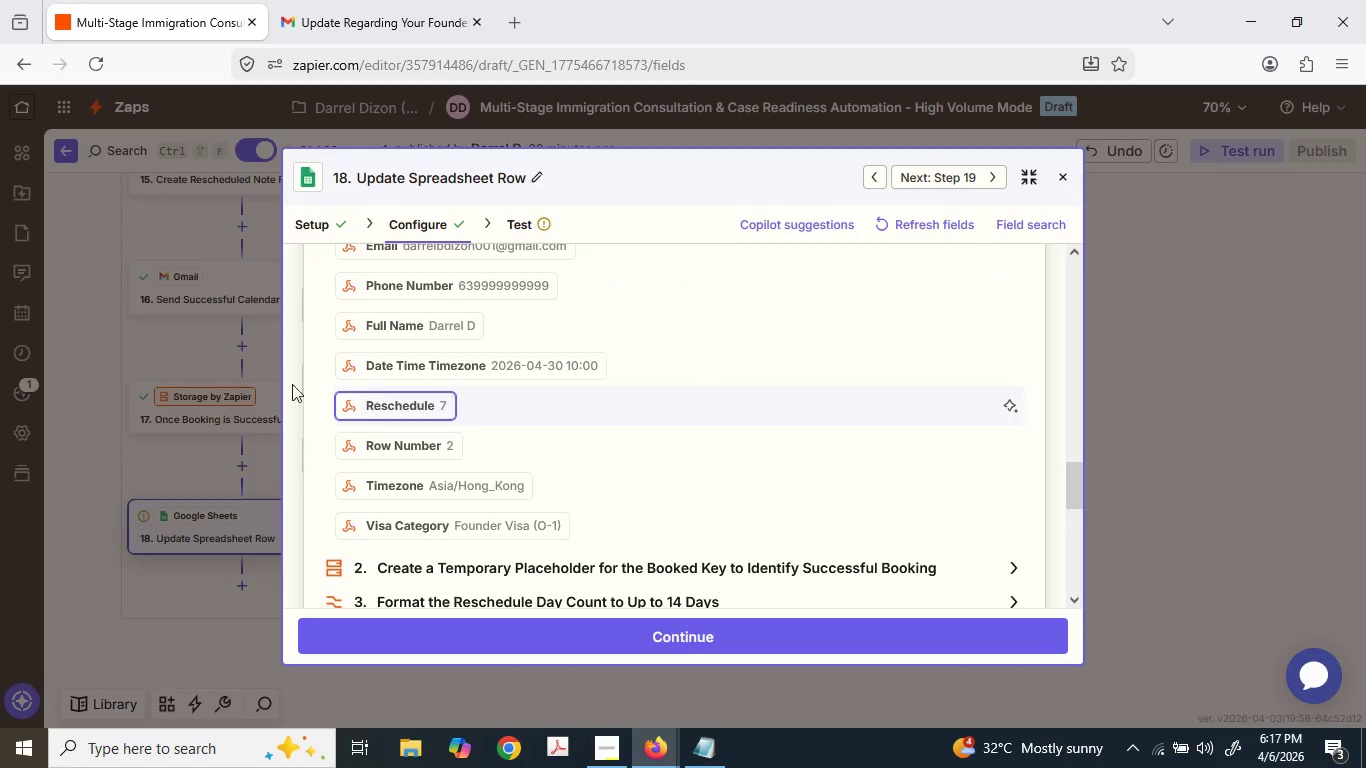 
left_click([232, 403])
 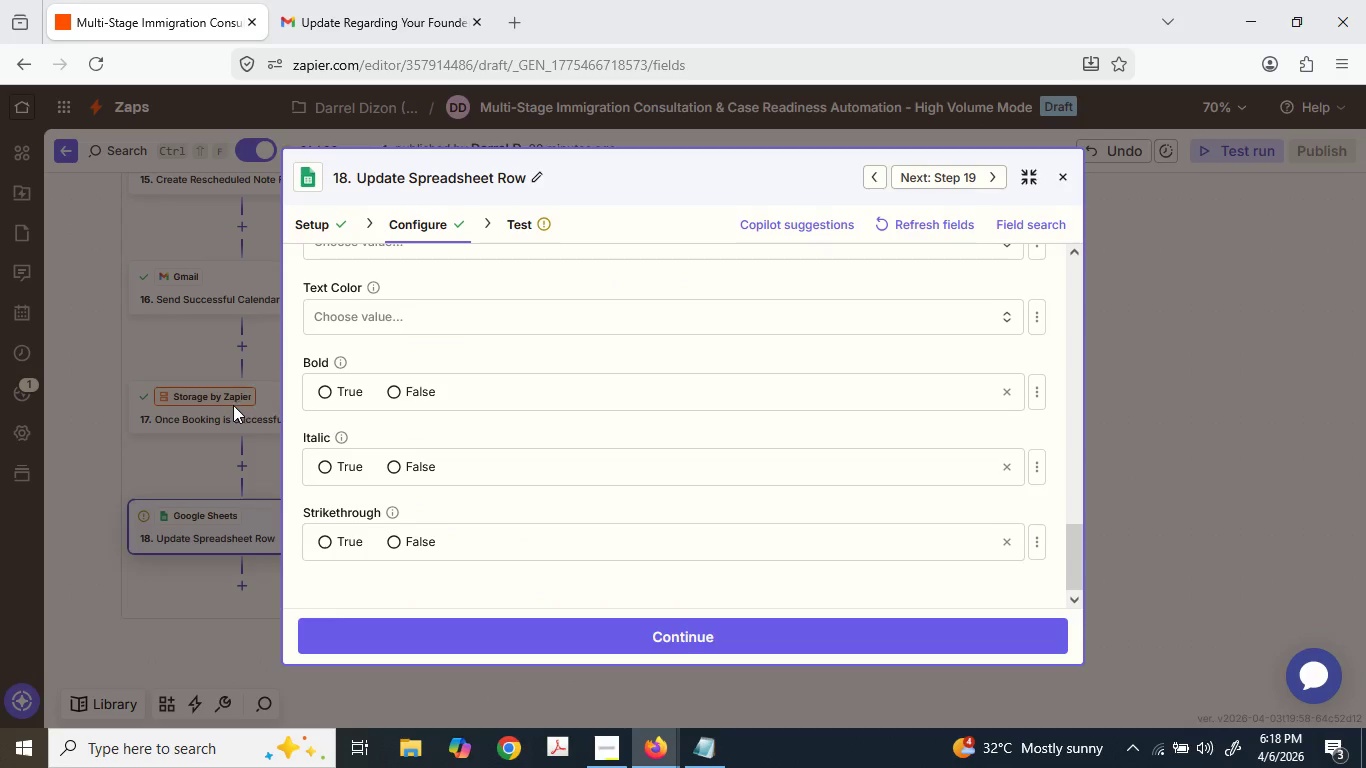 
left_click([236, 410])
 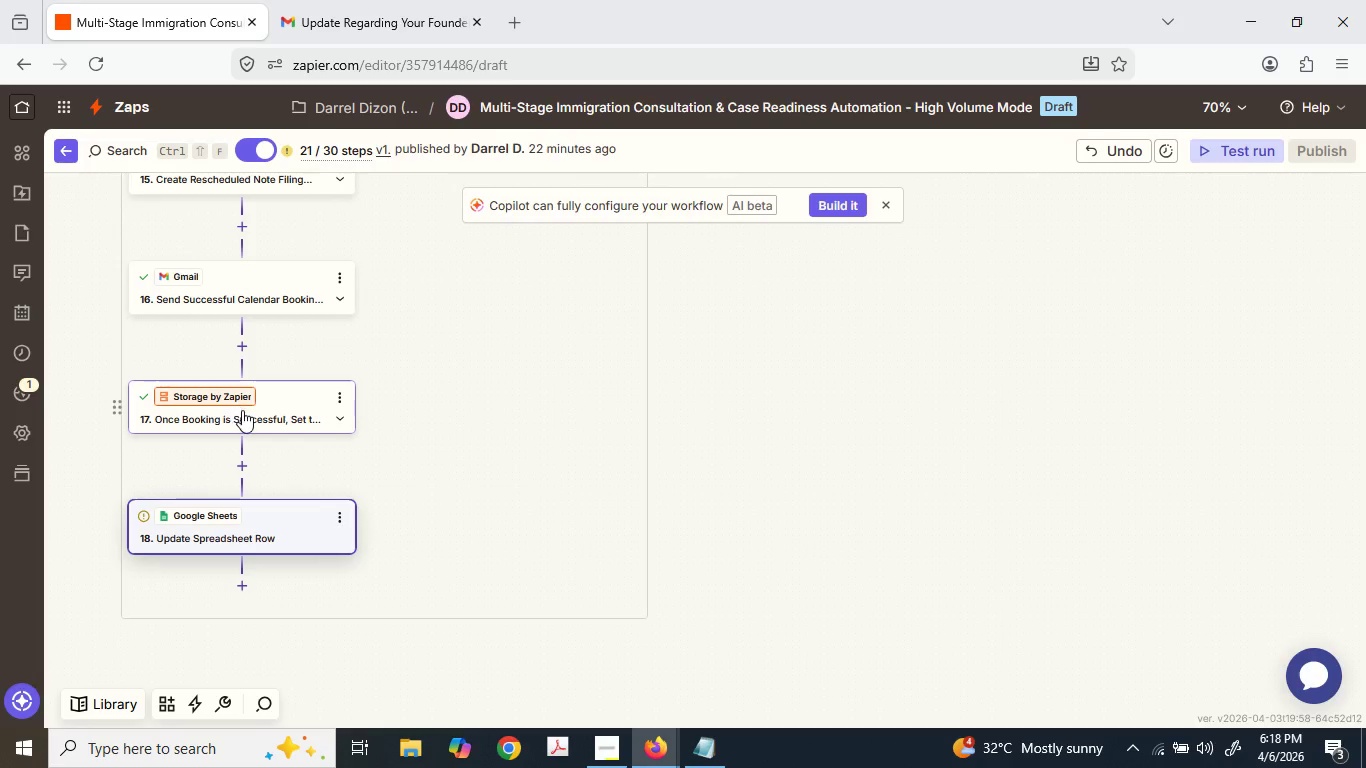 
scroll: coordinate [304, 344], scroll_direction: up, amount: 31.0
 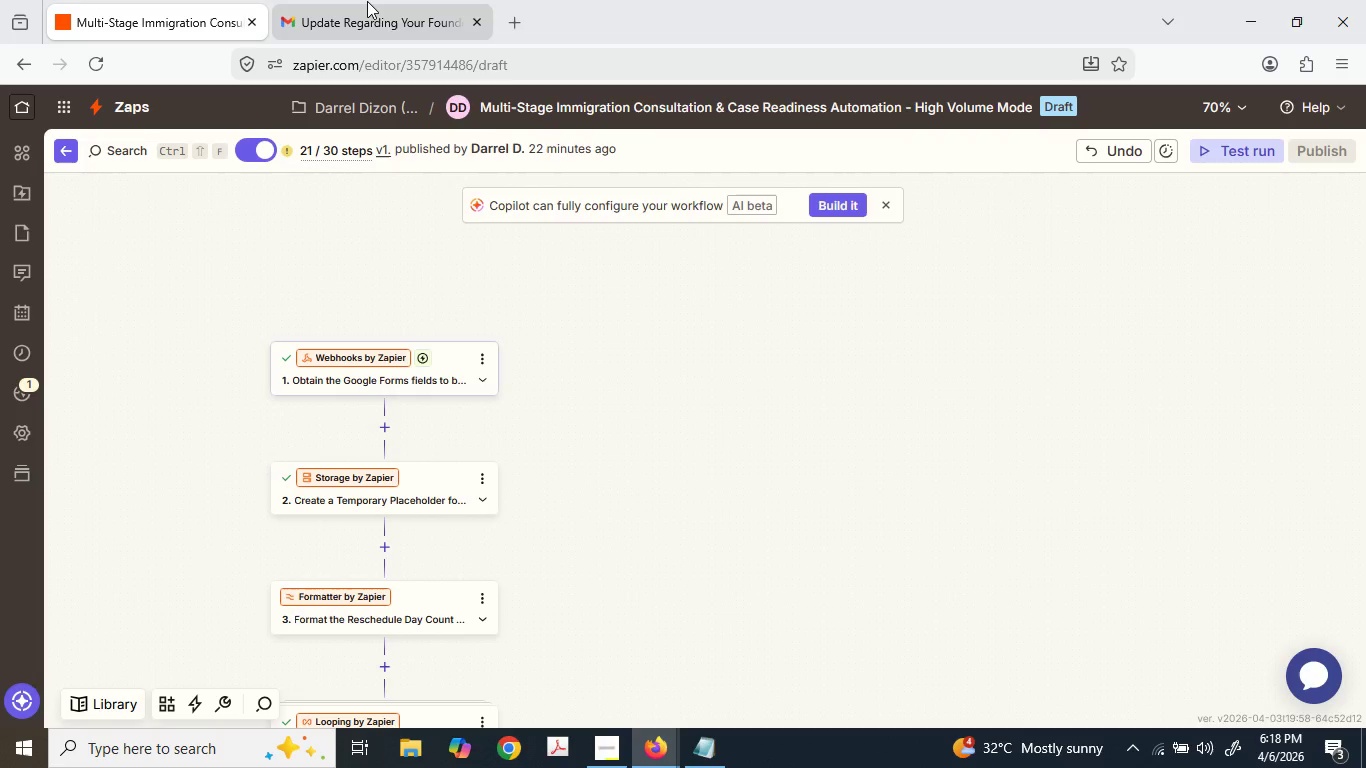 
left_click_drag(start_coordinate=[781, 0], to_coordinate=[1365, 659])
 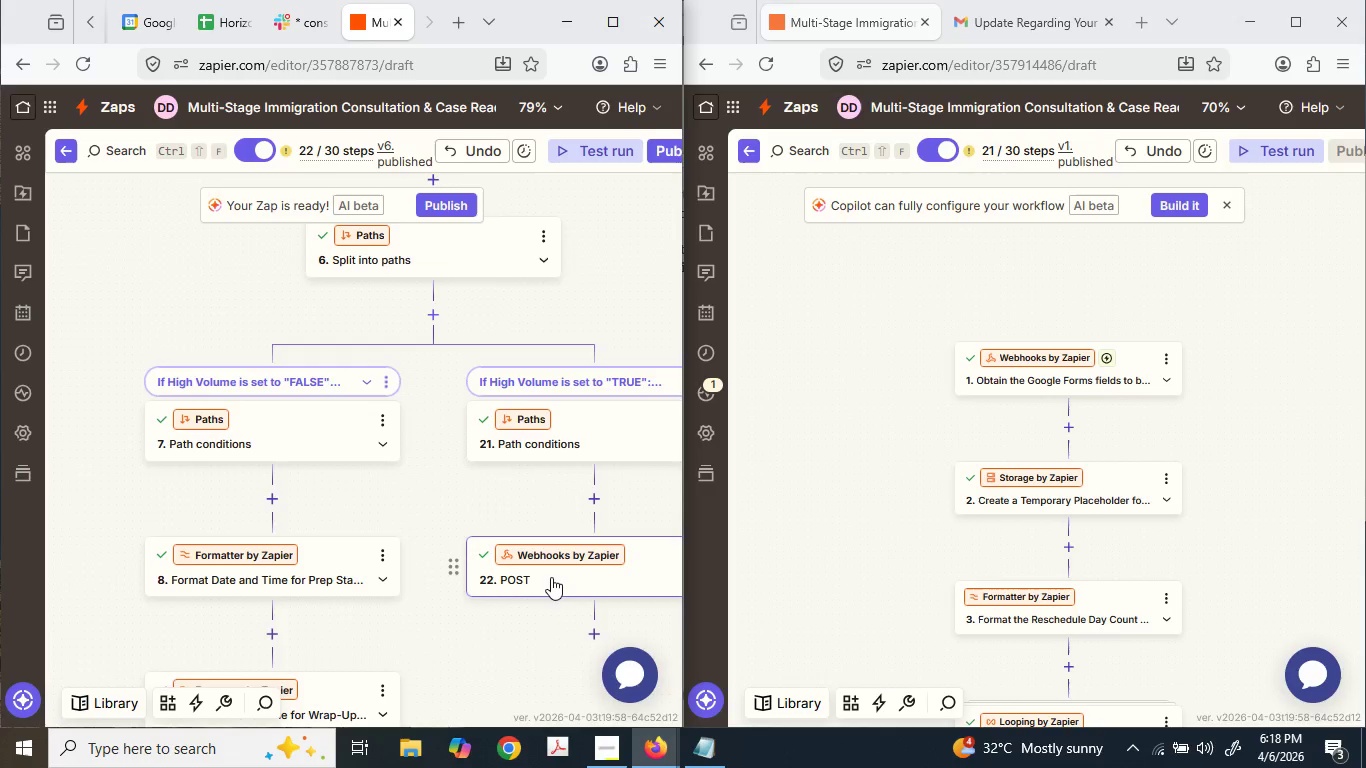 
left_click([361, 449])
 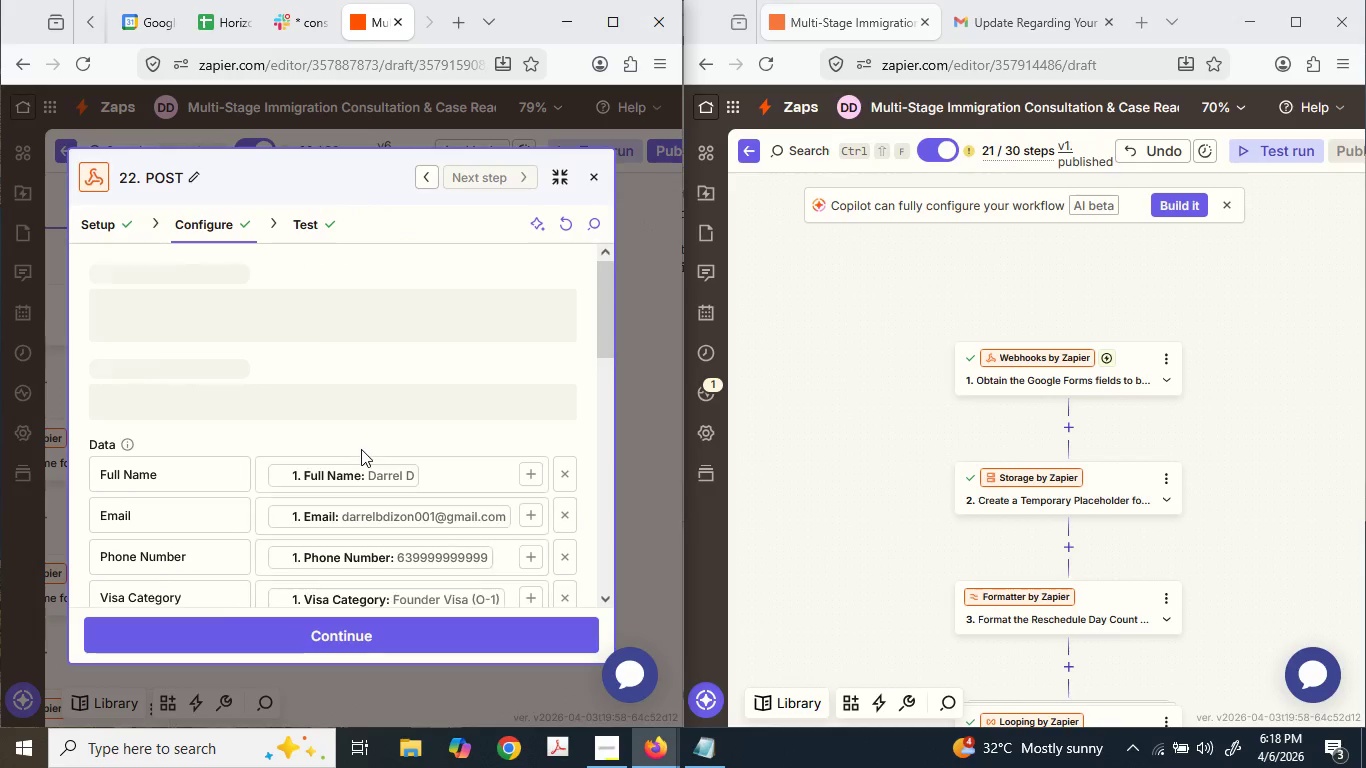 
scroll: coordinate [361, 449], scroll_direction: down, amount: 3.0
 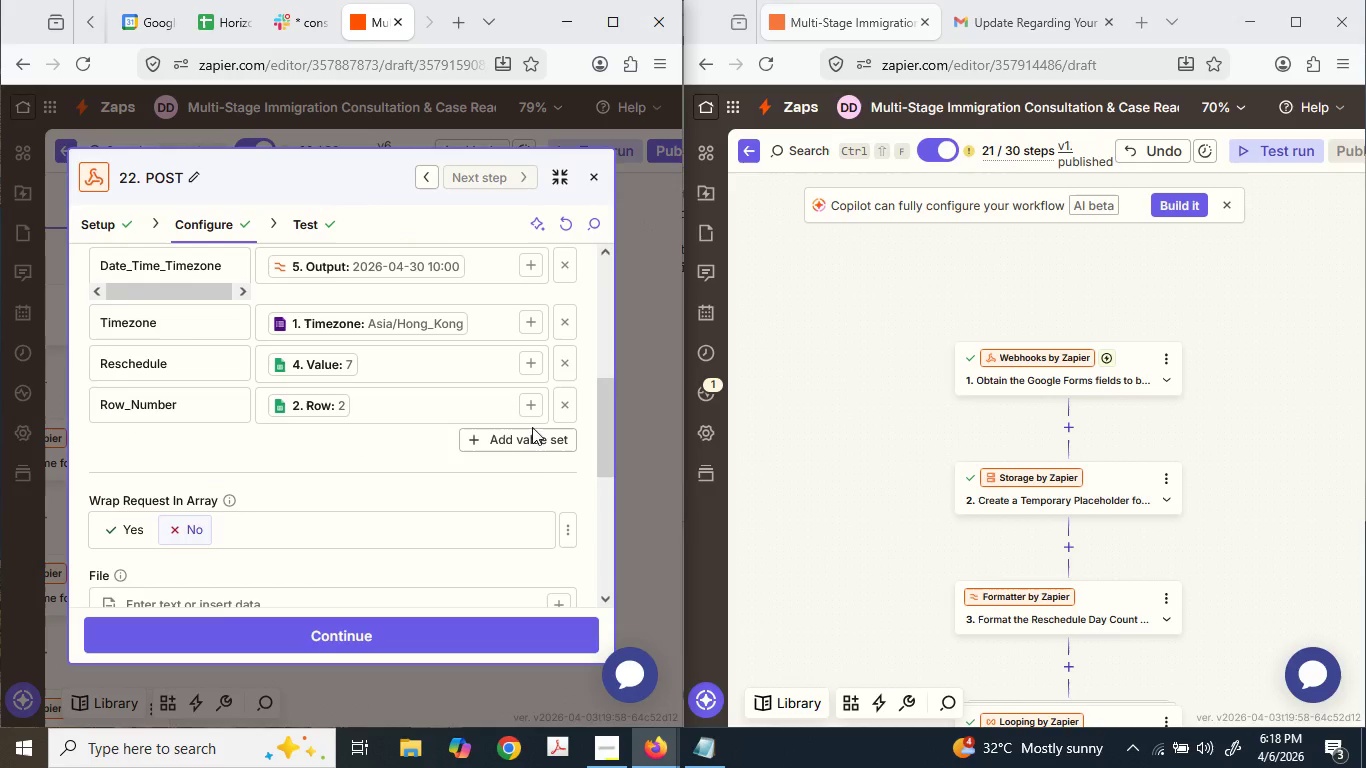 
left_click([534, 441])
 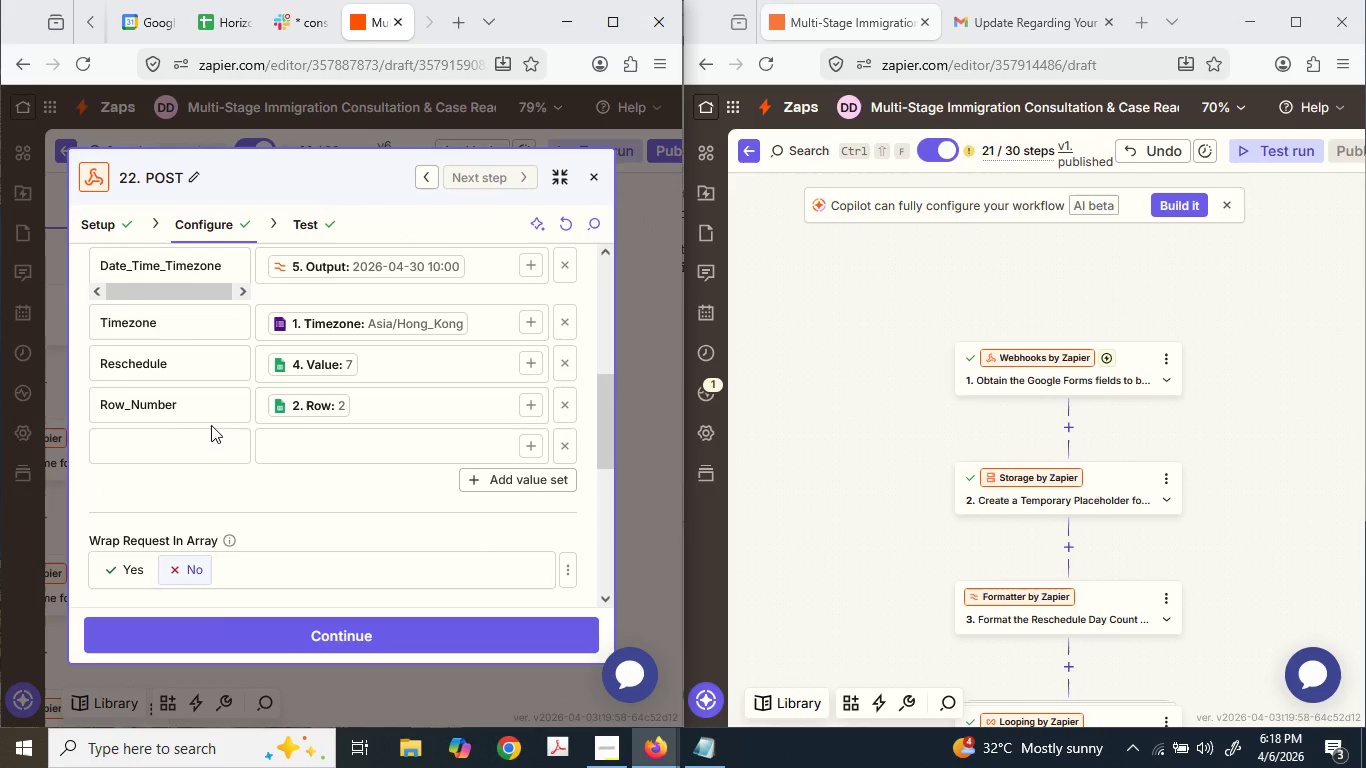 
left_click([171, 434])
 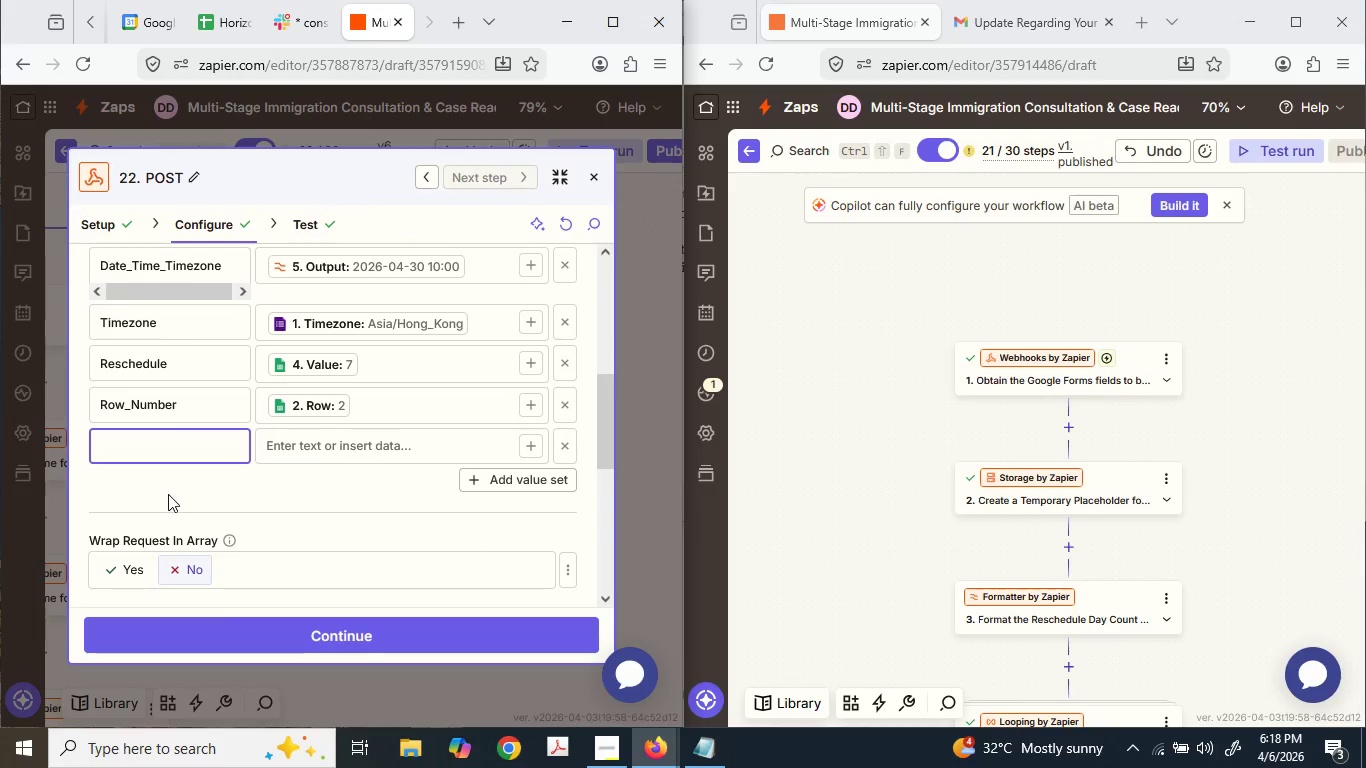 
type(Time)
 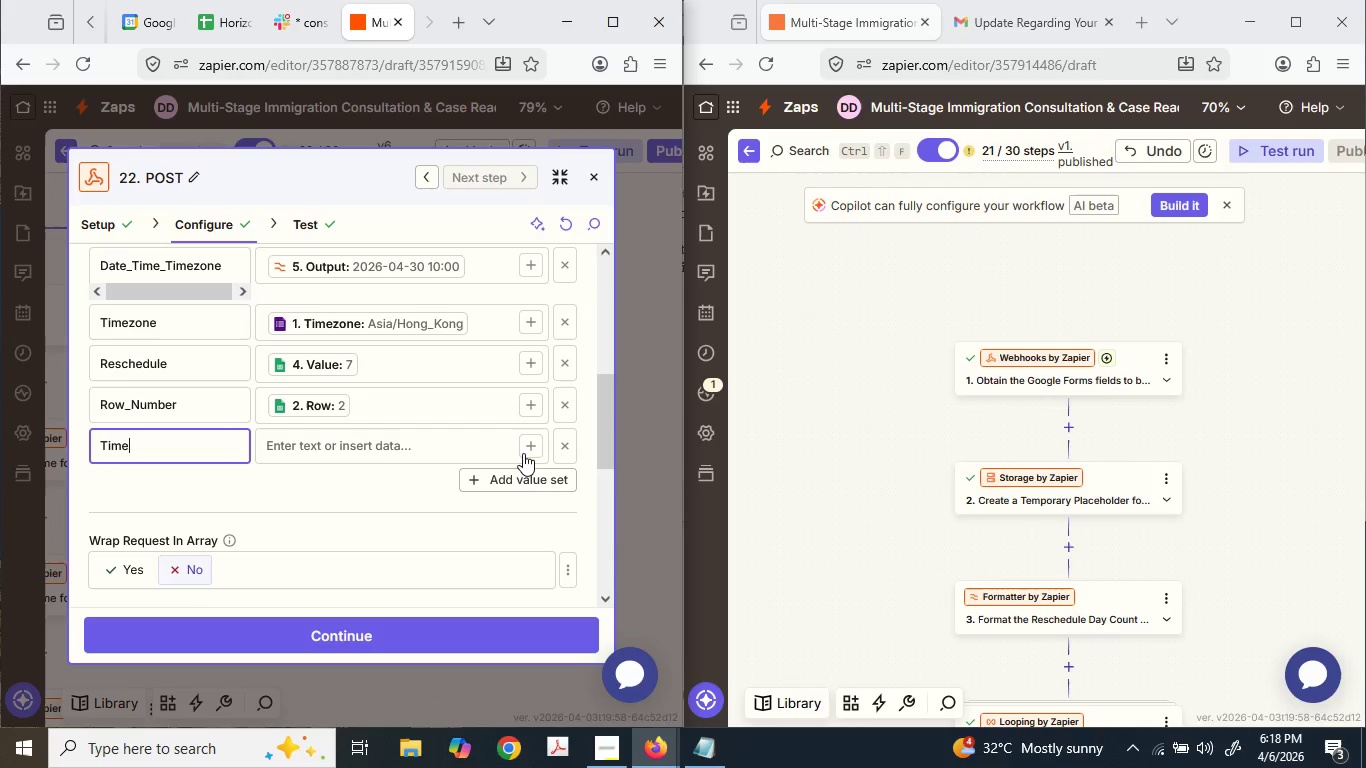 
left_click([526, 449])
 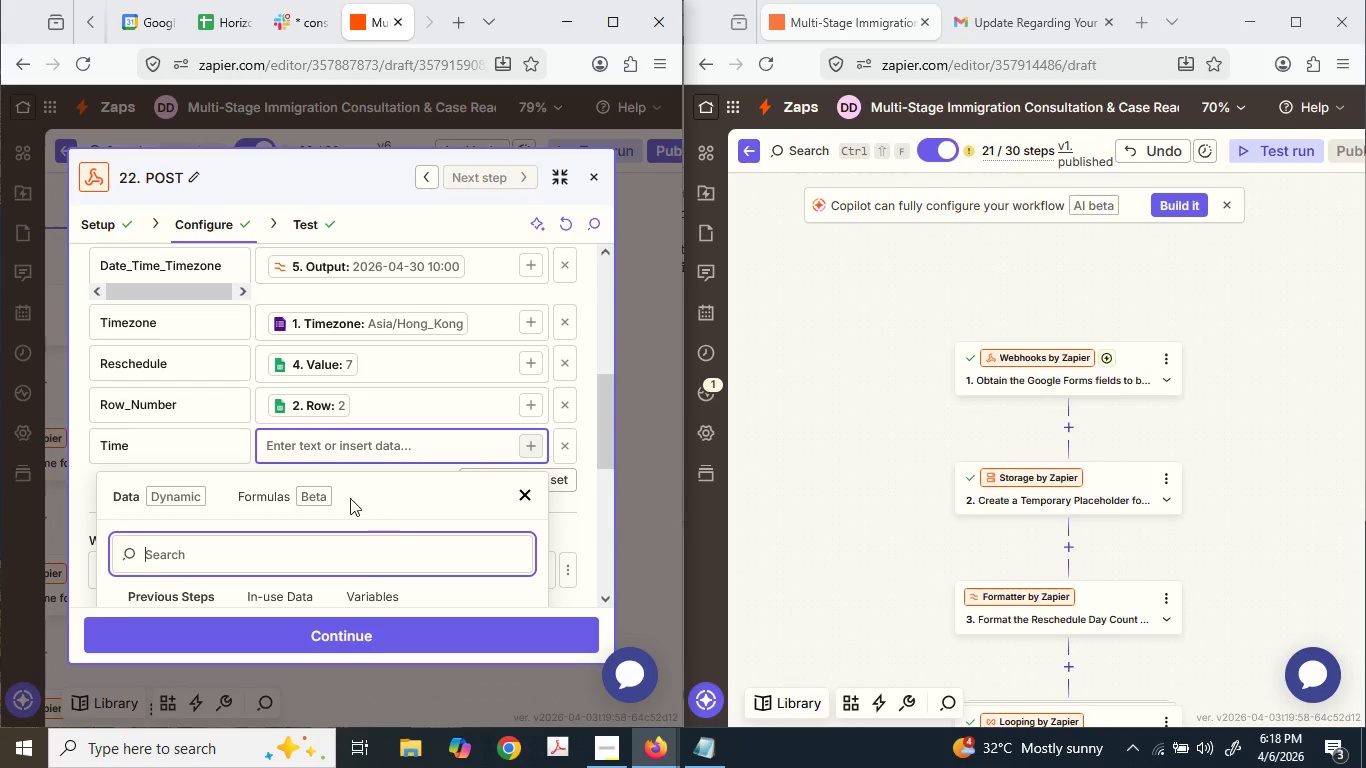 
scroll: coordinate [238, 489], scroll_direction: down, amount: 10.0
 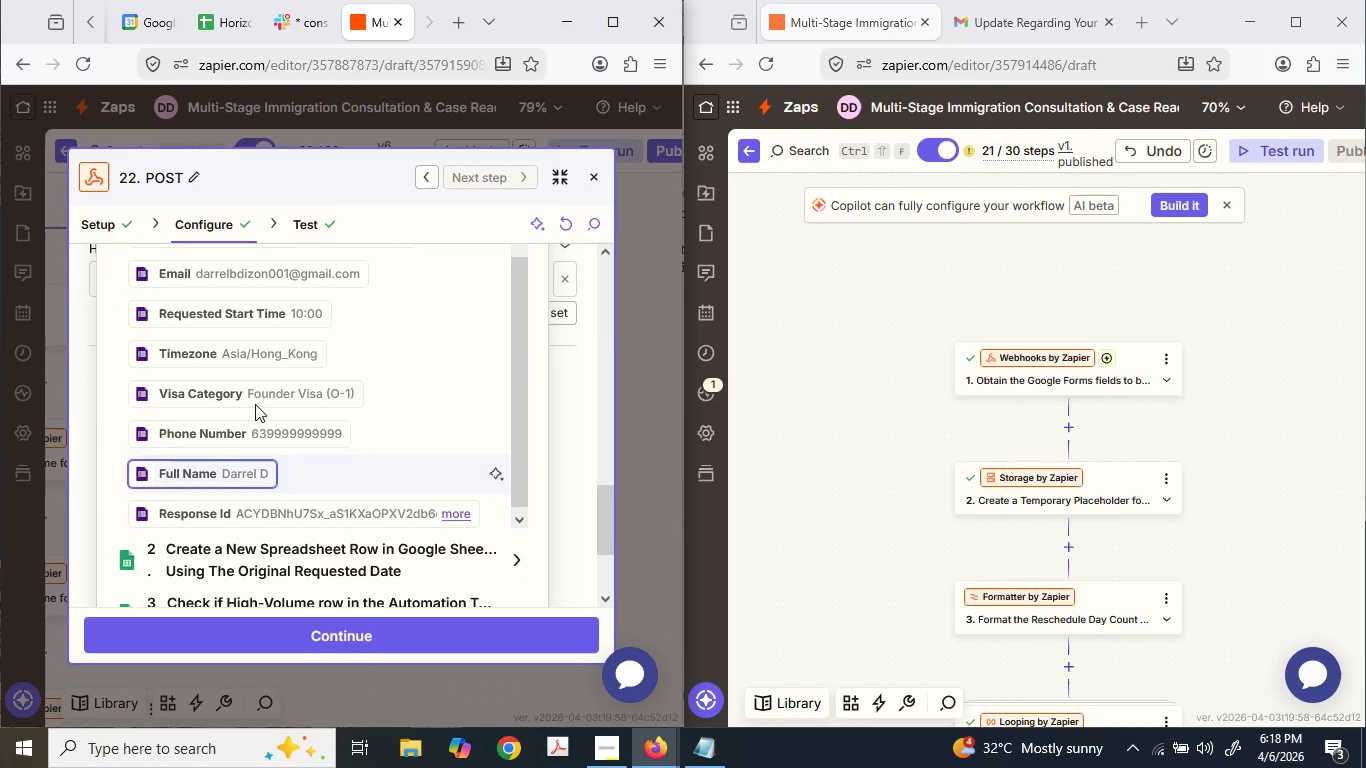 
left_click([274, 318])
 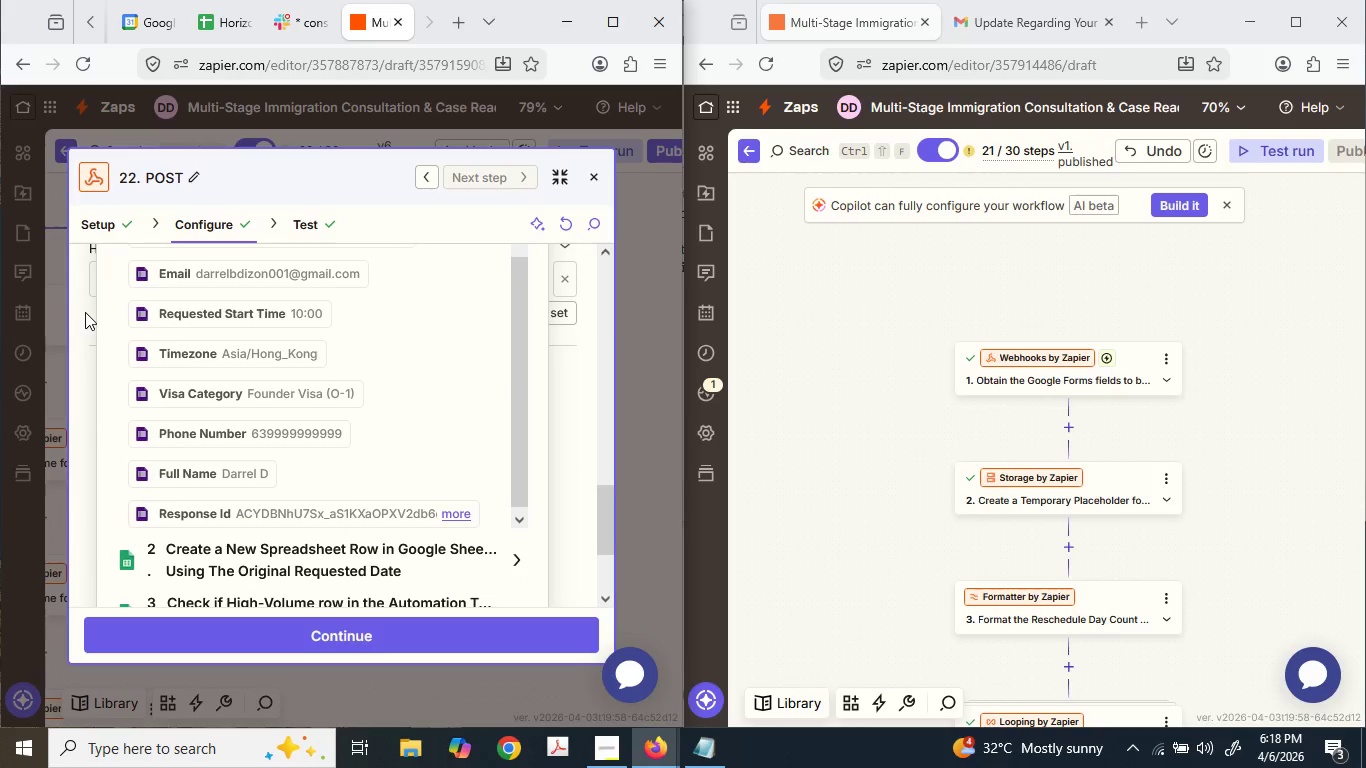 
left_click([85, 311])
 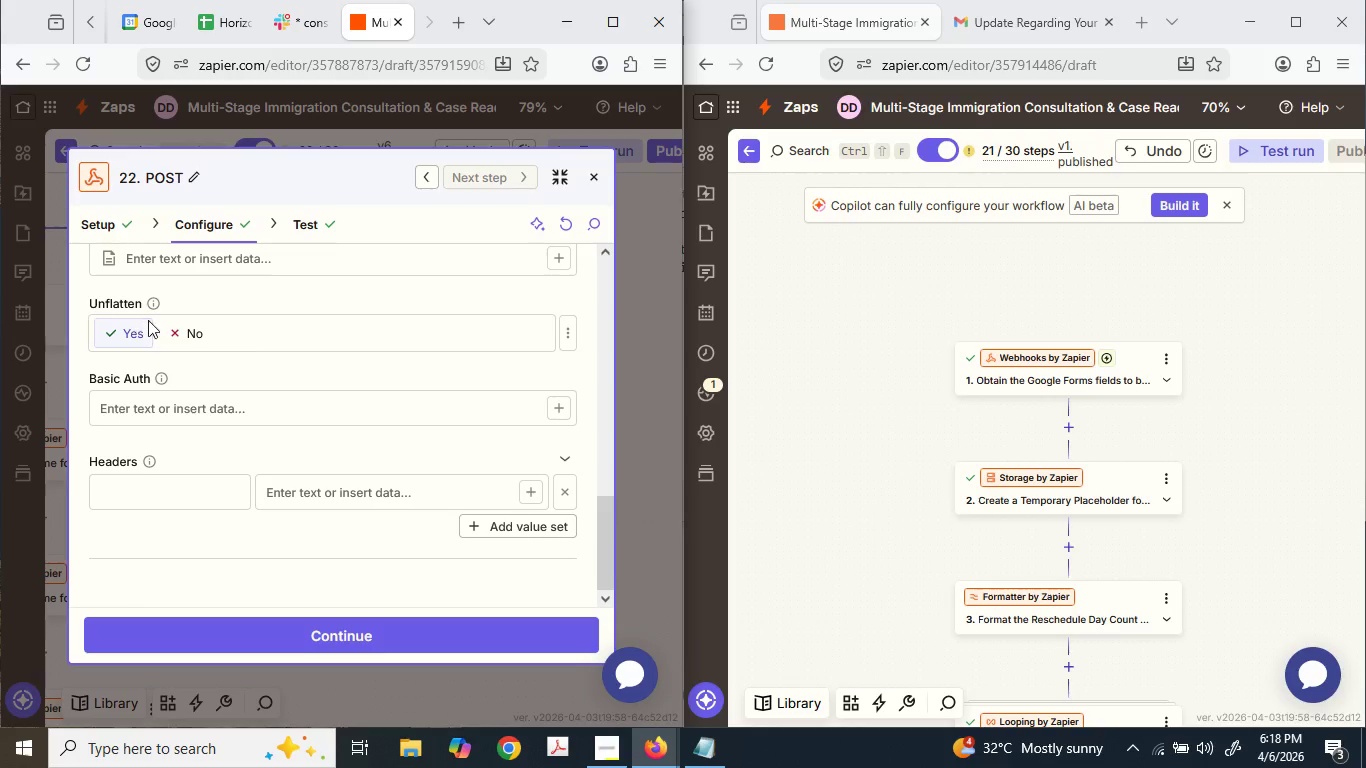 
scroll: coordinate [165, 360], scroll_direction: up, amount: 3.0
 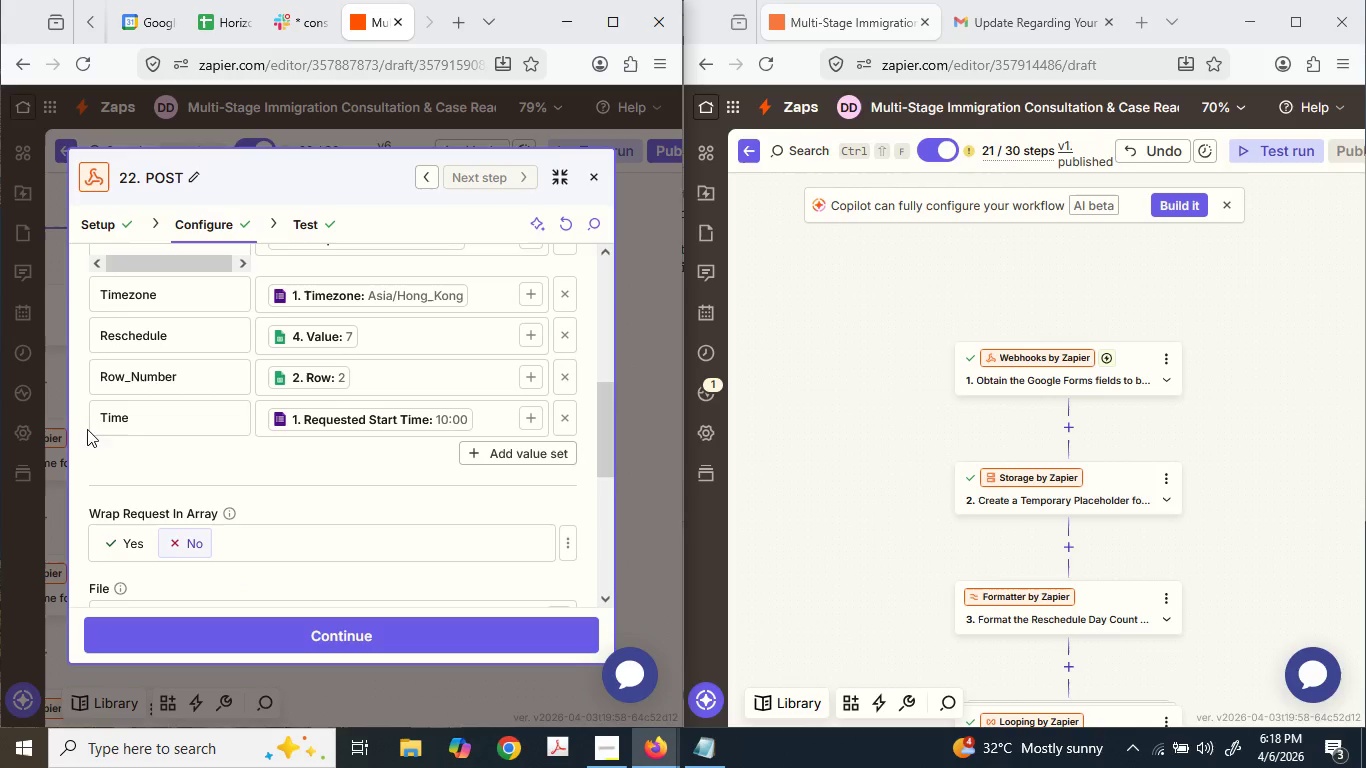 
left_click([98, 419])
 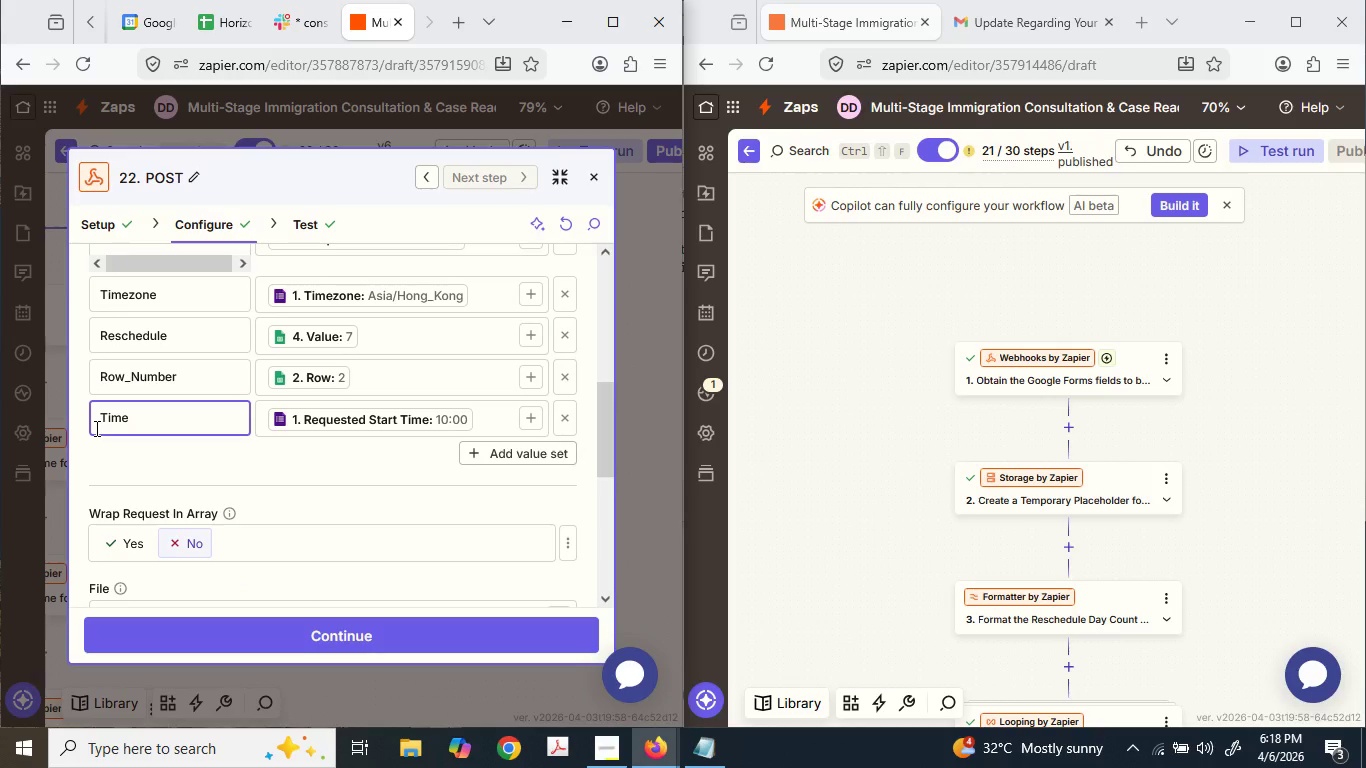 
type(Start_)
 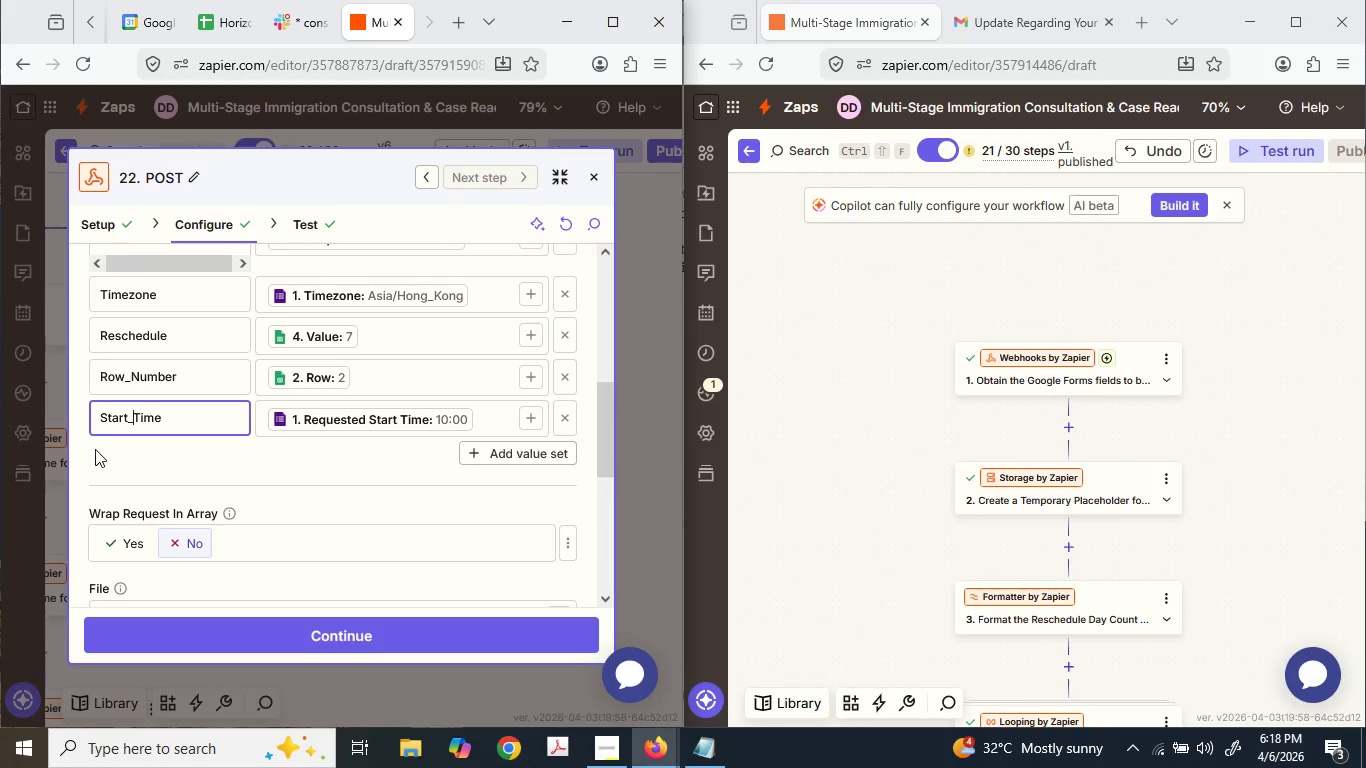 
left_click([322, 636])
 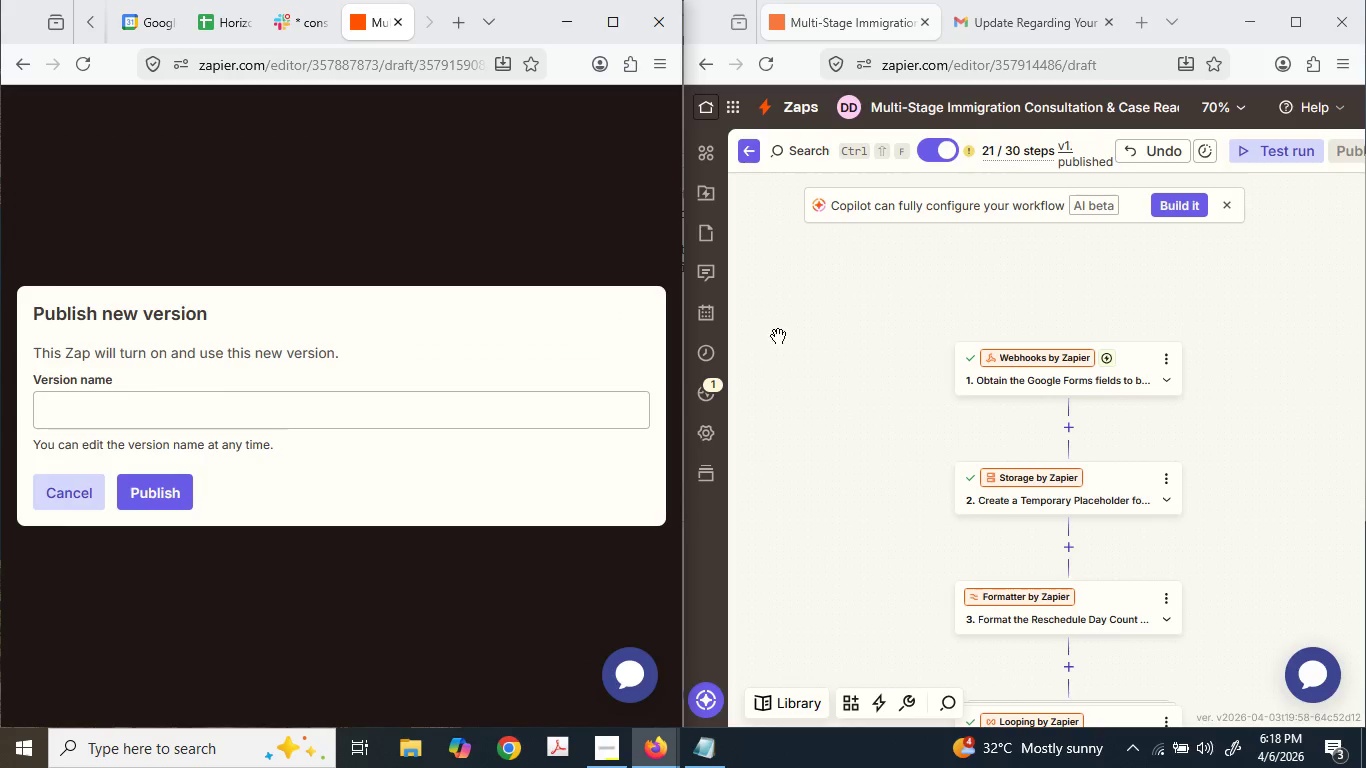 
wait(5.3)
 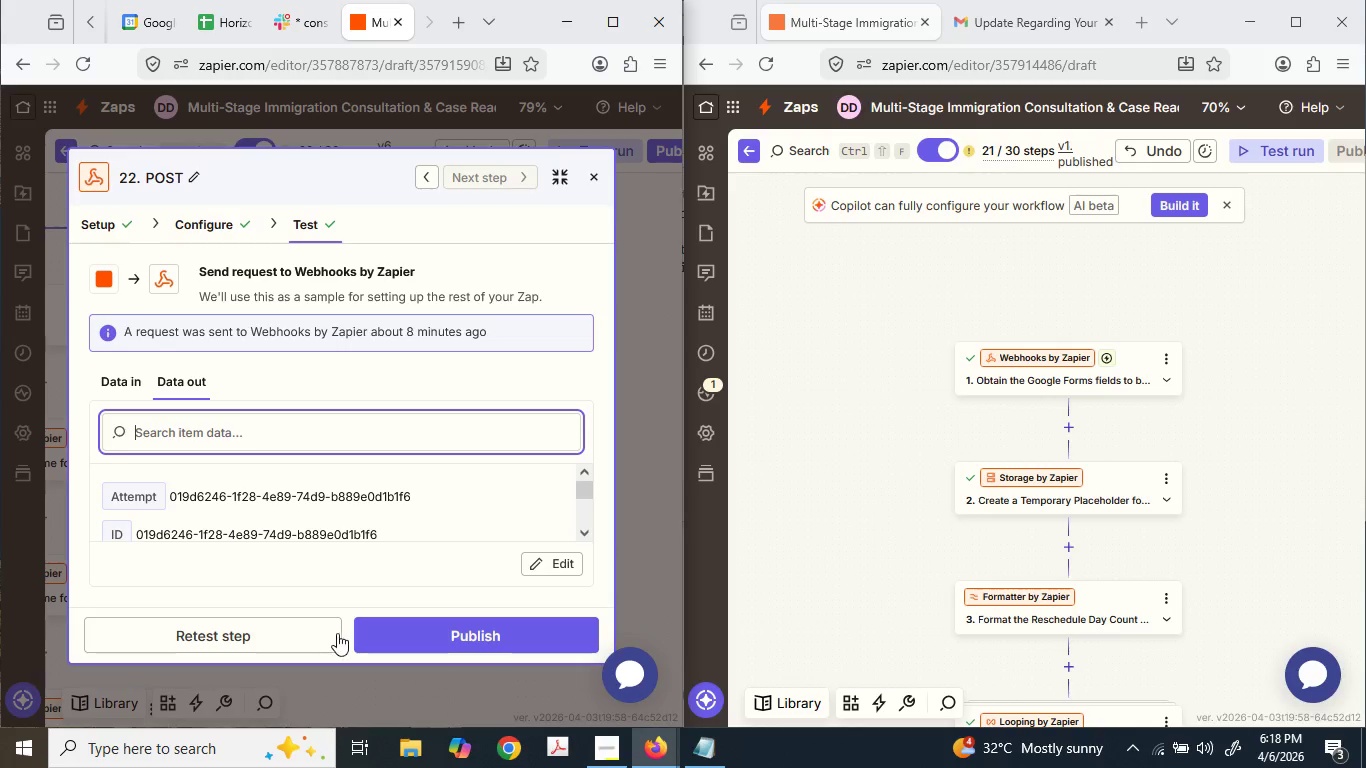 
left_click([147, 493])
 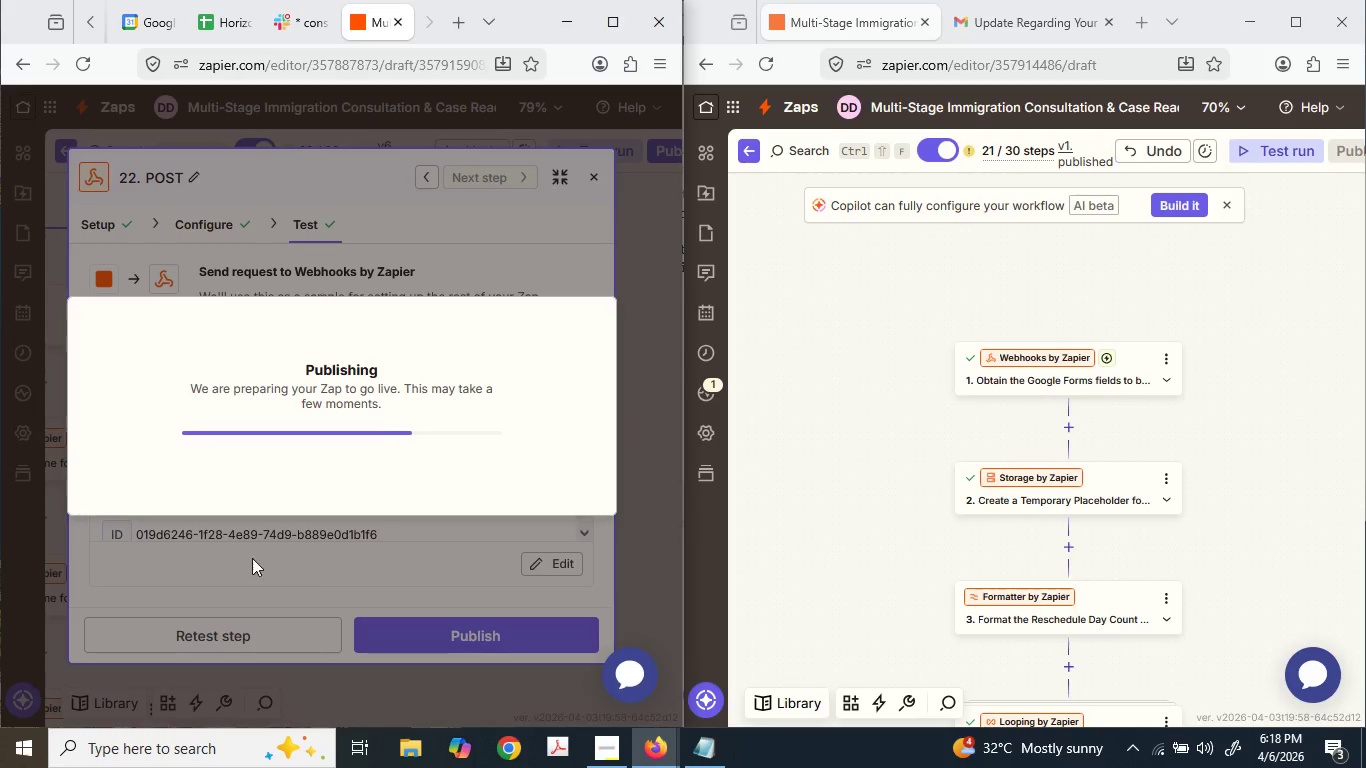 
wait(8.25)
 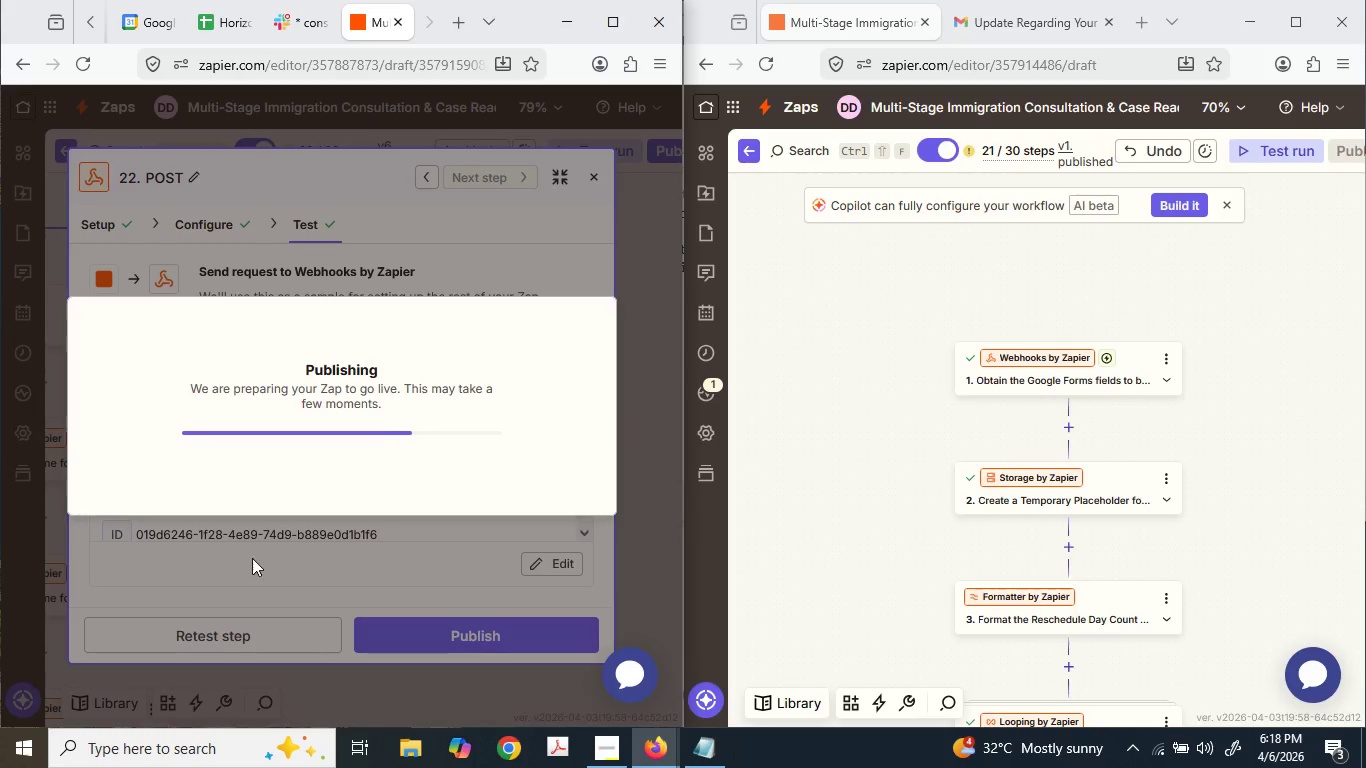 
scroll: coordinate [431, 538], scroll_direction: down, amount: 4.0
 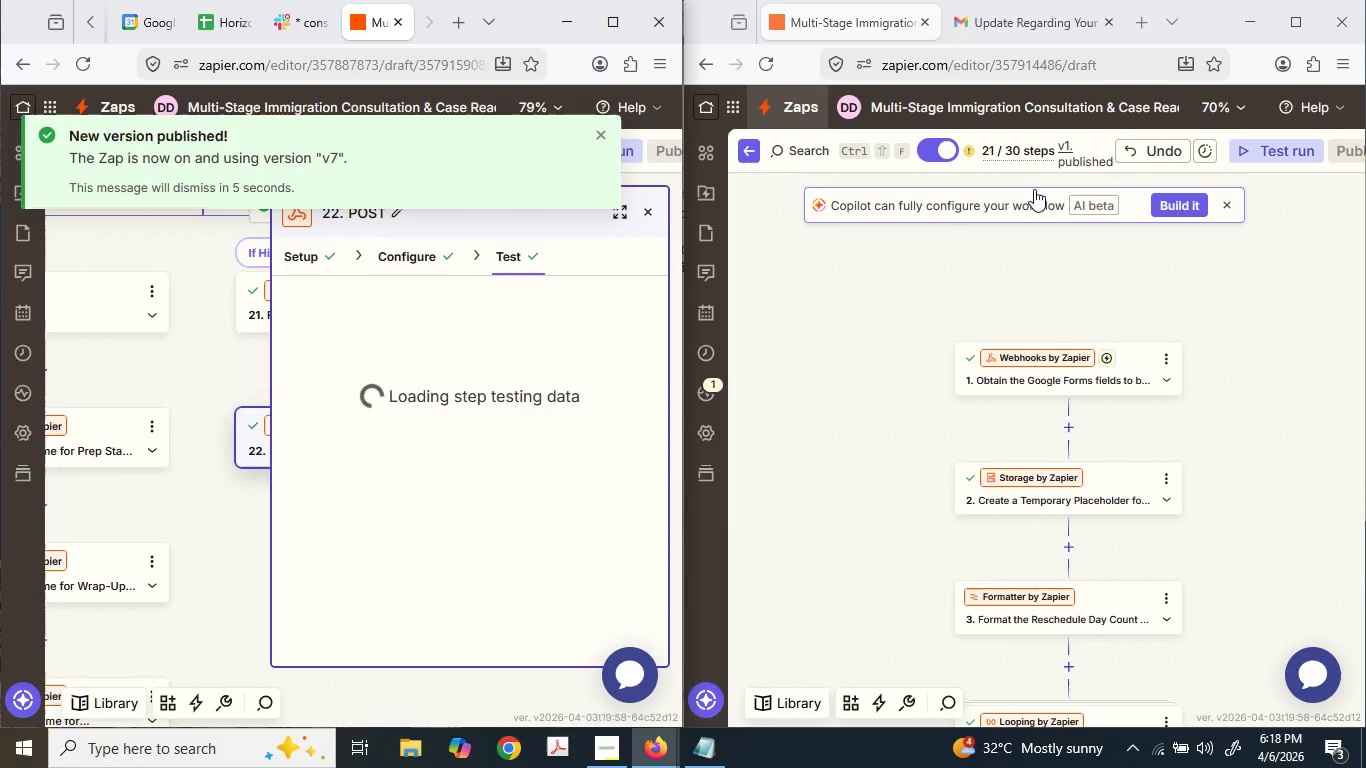 
wait(7.0)
 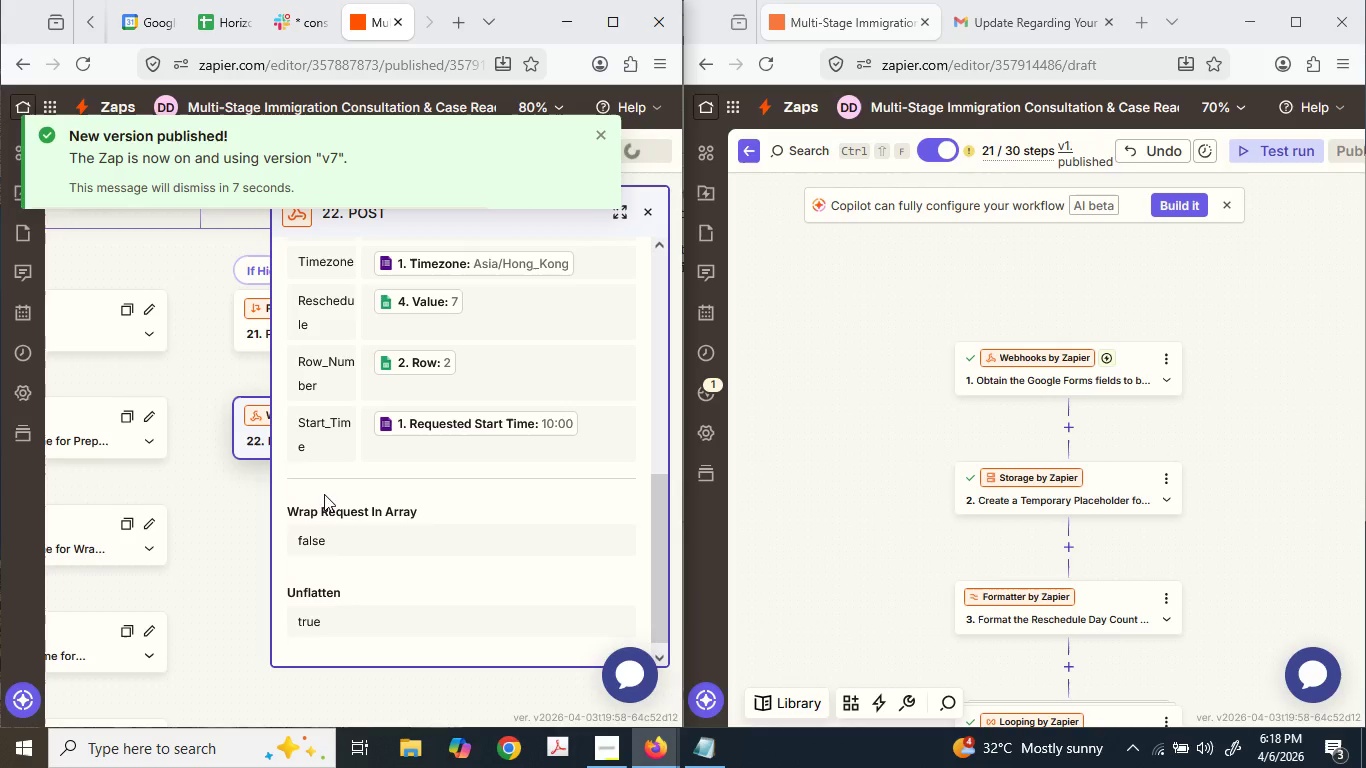 
scroll: coordinate [453, 523], scroll_direction: down, amount: 8.0
 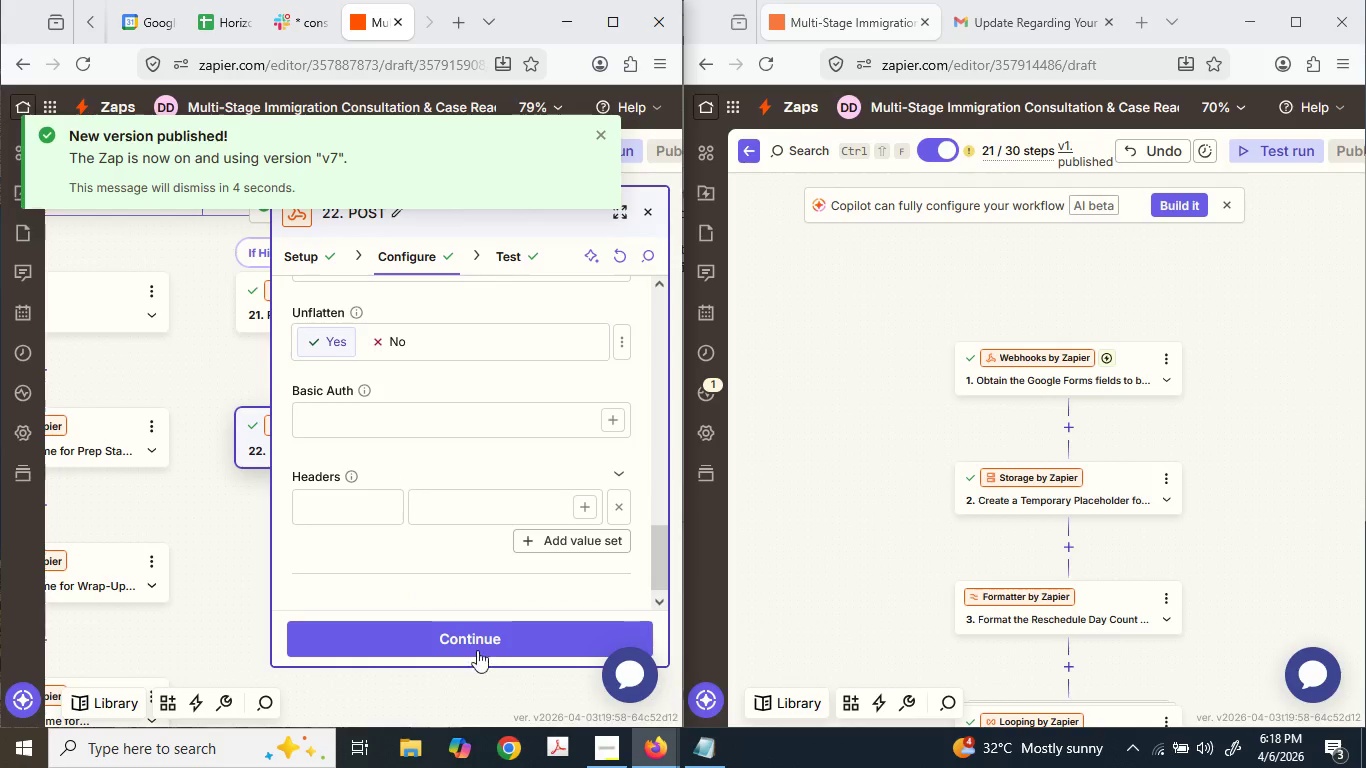 
left_click([478, 644])
 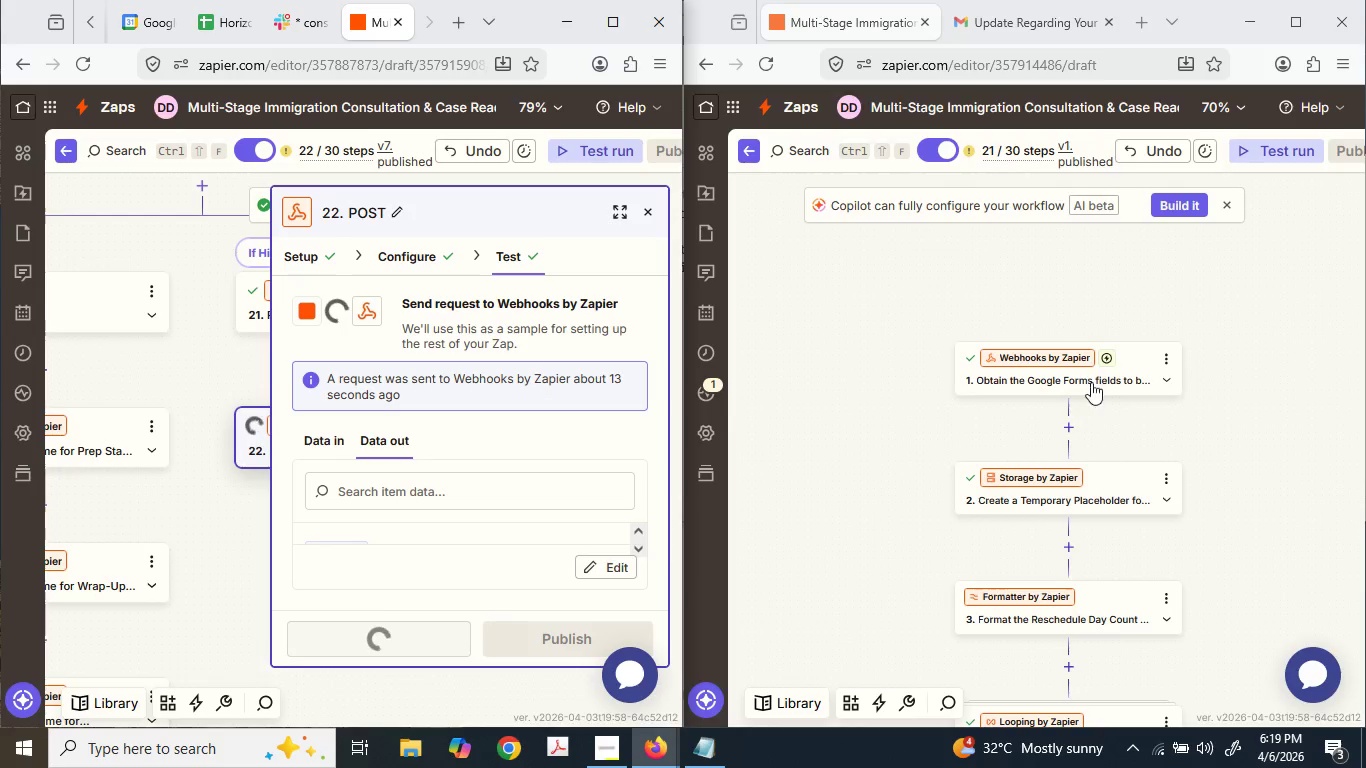 
wait(5.7)
 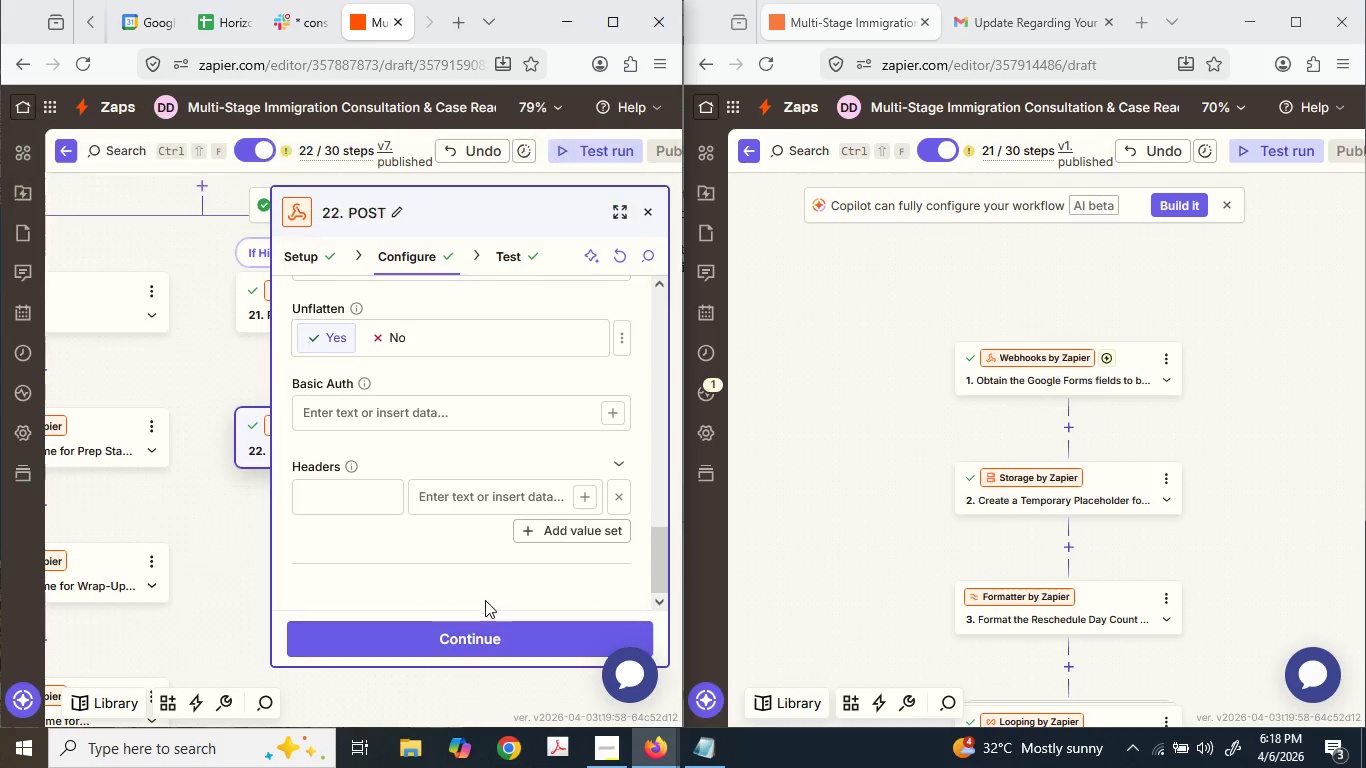 
left_click([1091, 379])
 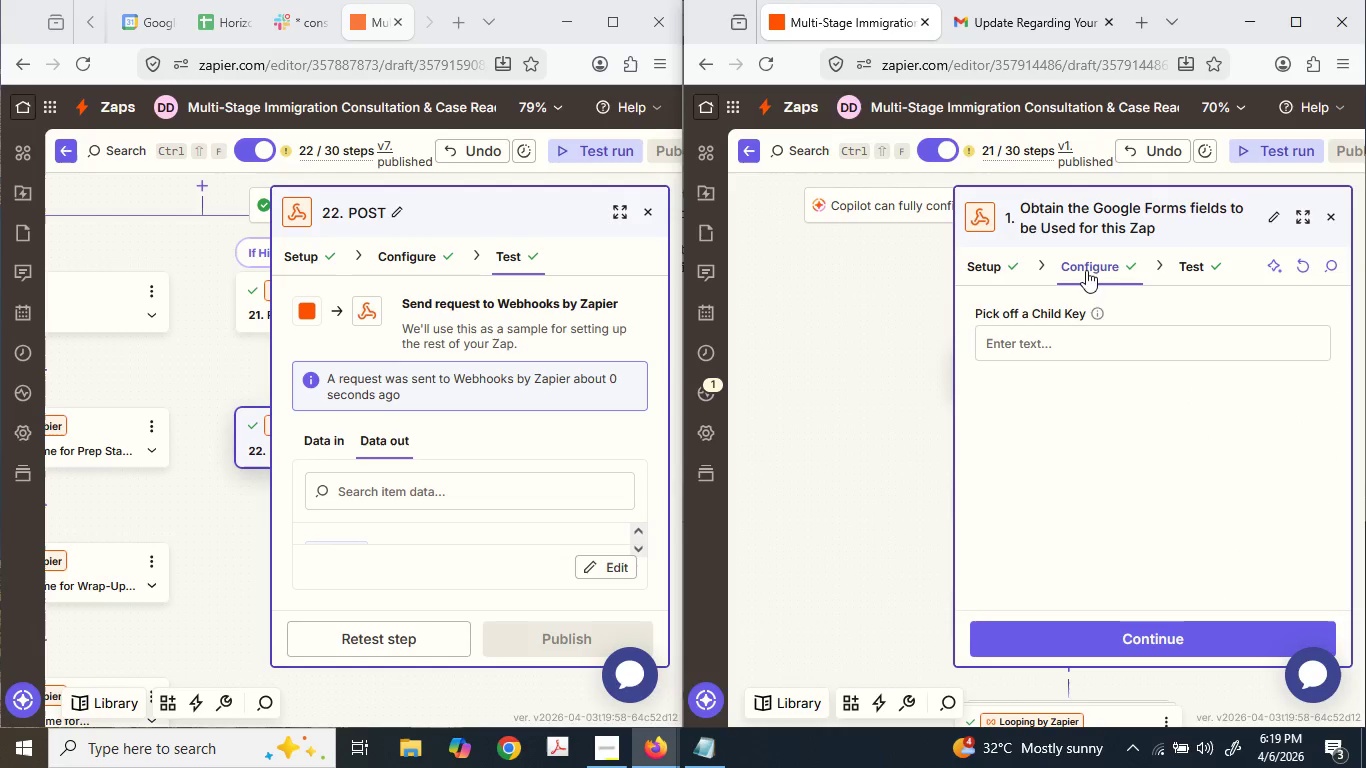 
left_click_drag(start_coordinate=[1126, 357], to_coordinate=[1119, 377])
 